 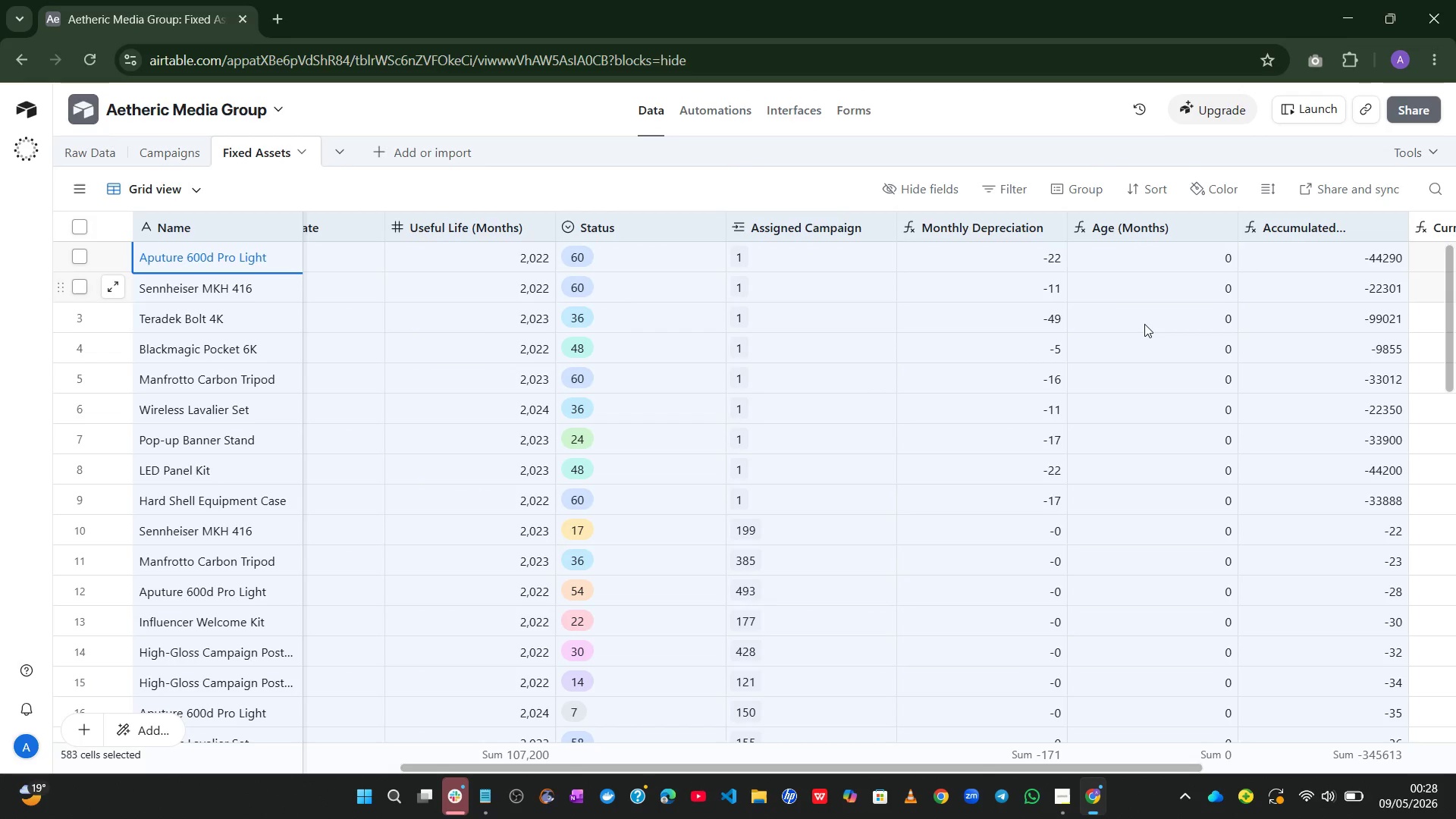 
key(Control+Z)
 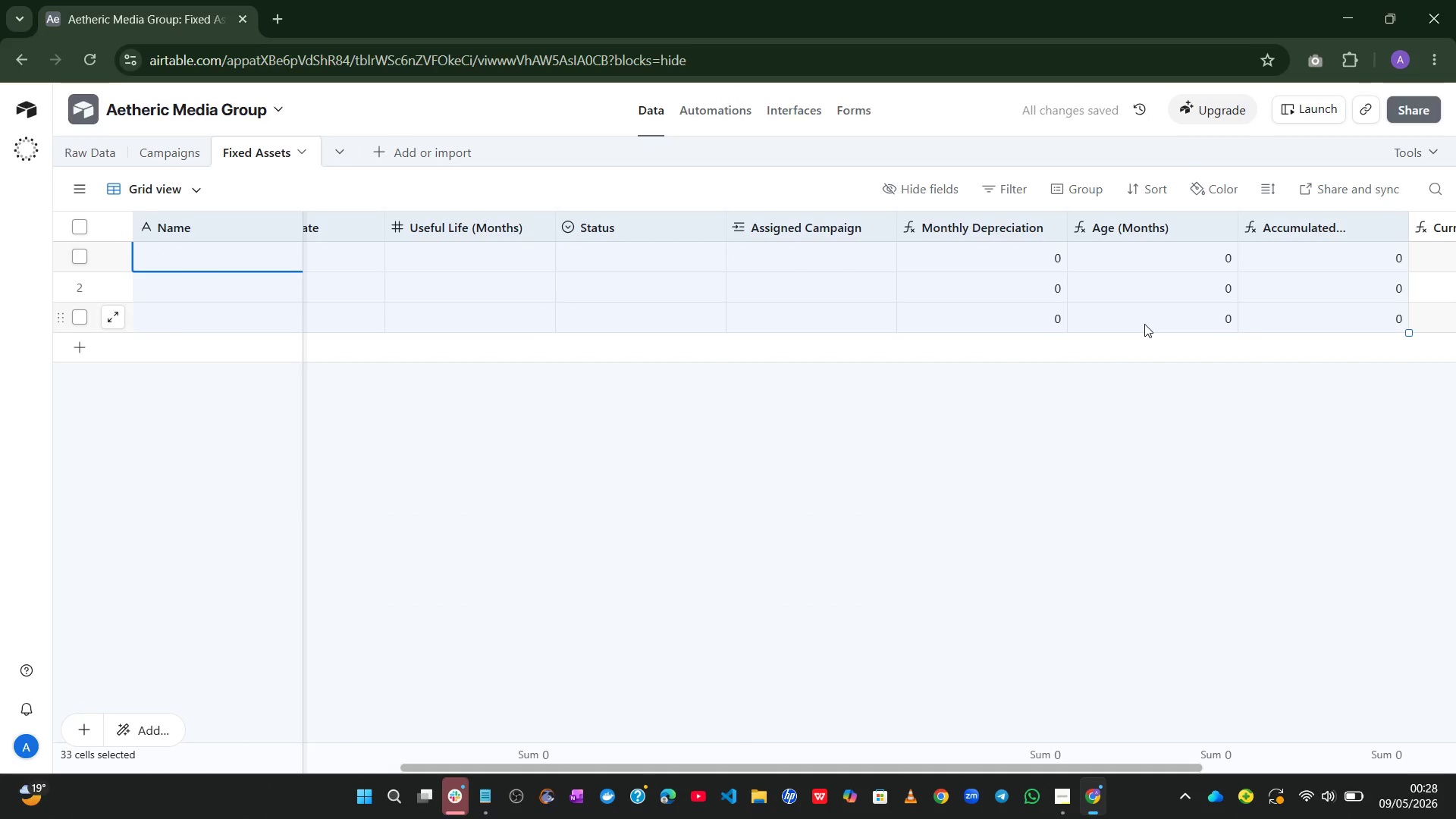 
wait(11.3)
 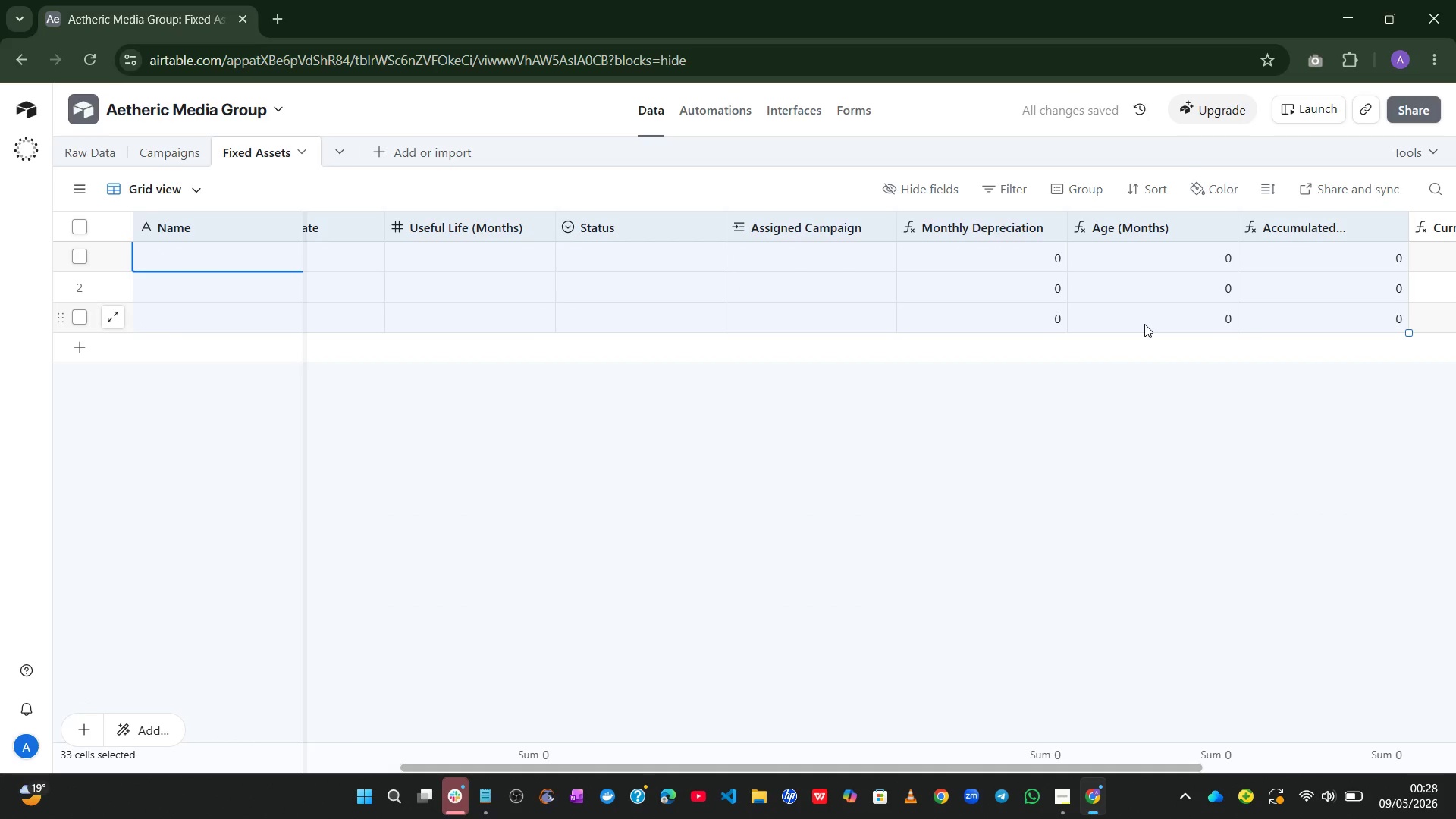 
left_click([1099, 454])
 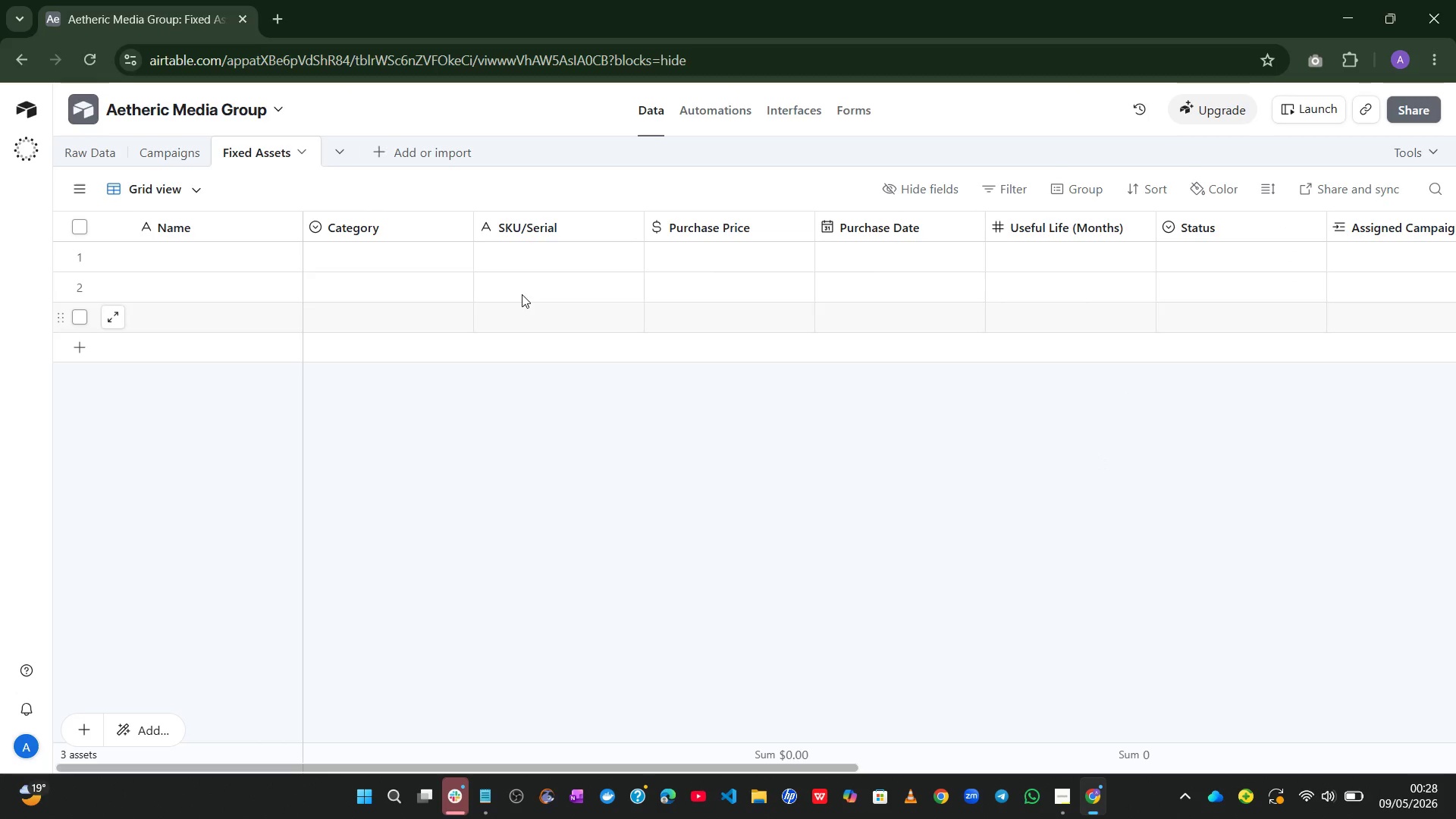 
left_click([413, 271])
 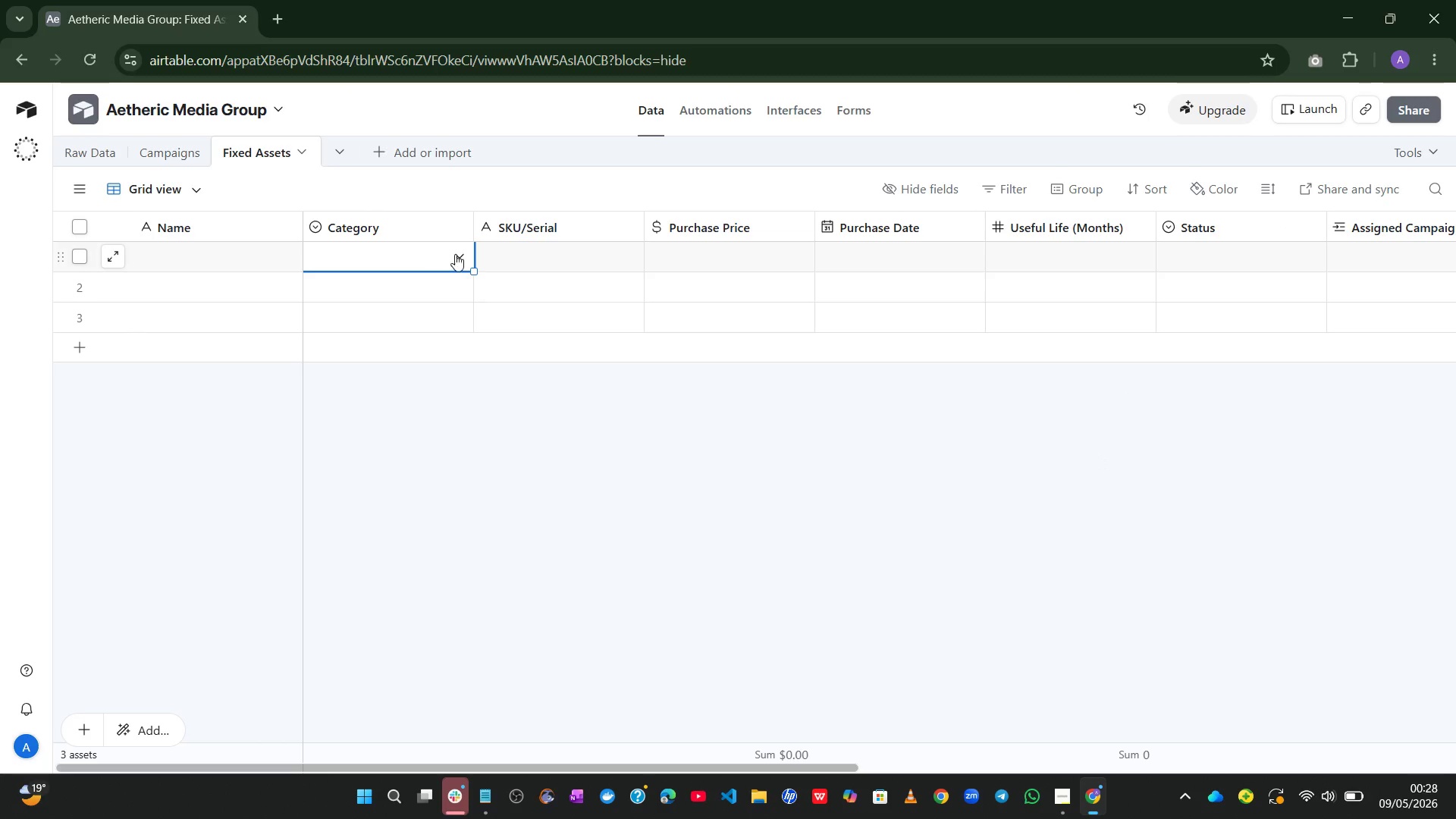 
left_click([457, 254])
 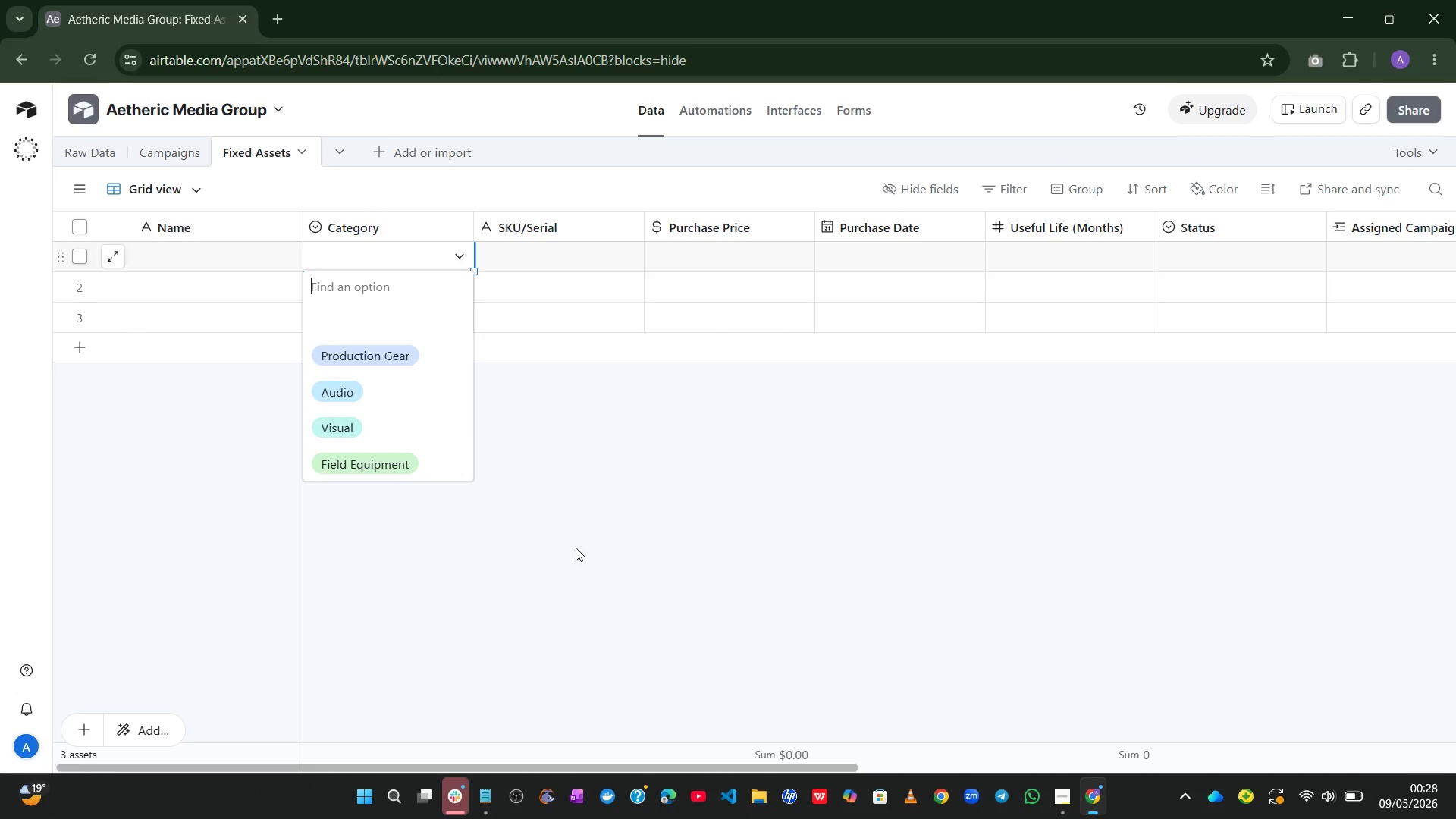 
left_click([576, 548])
 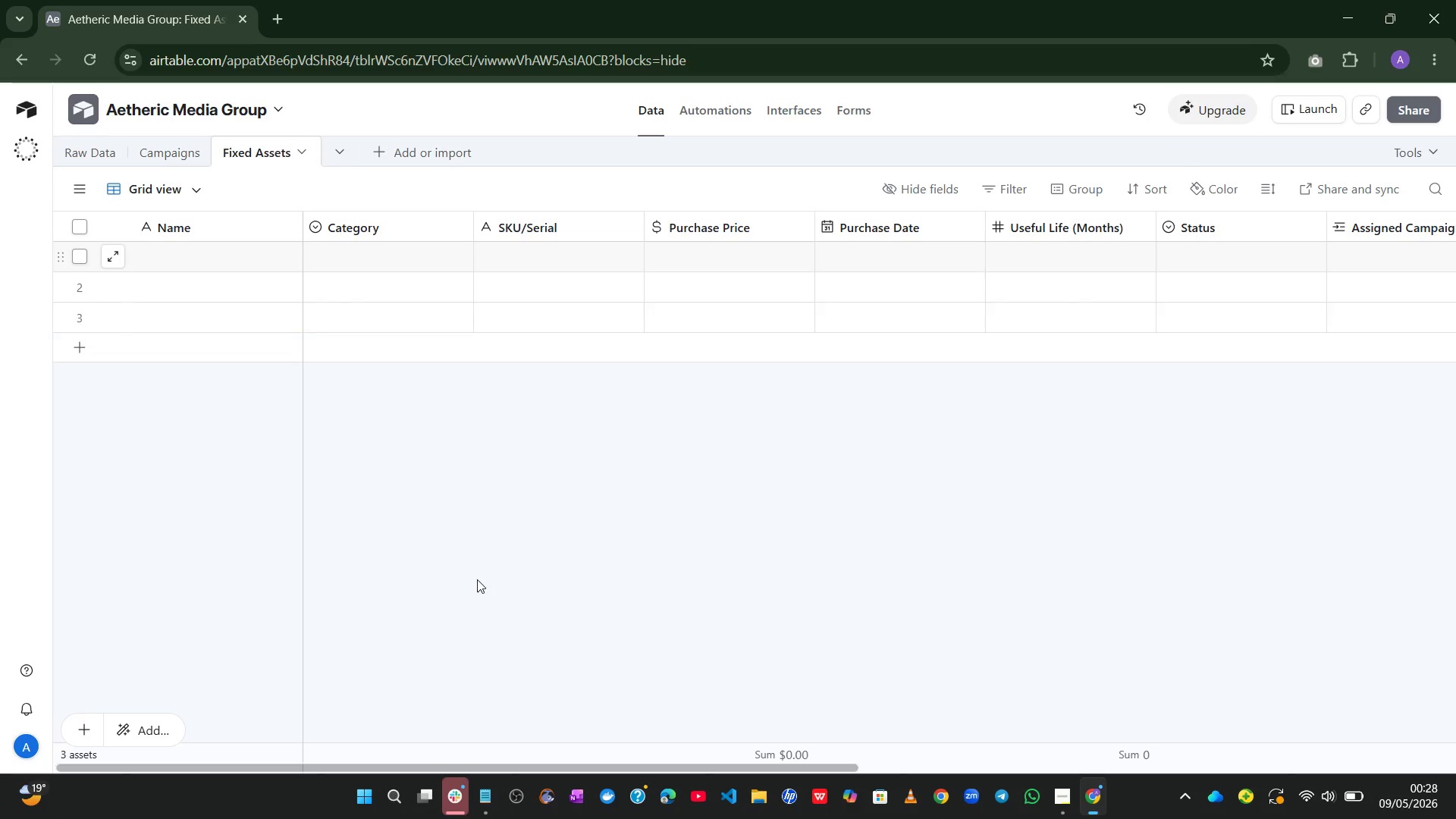 
left_click([477, 579])
 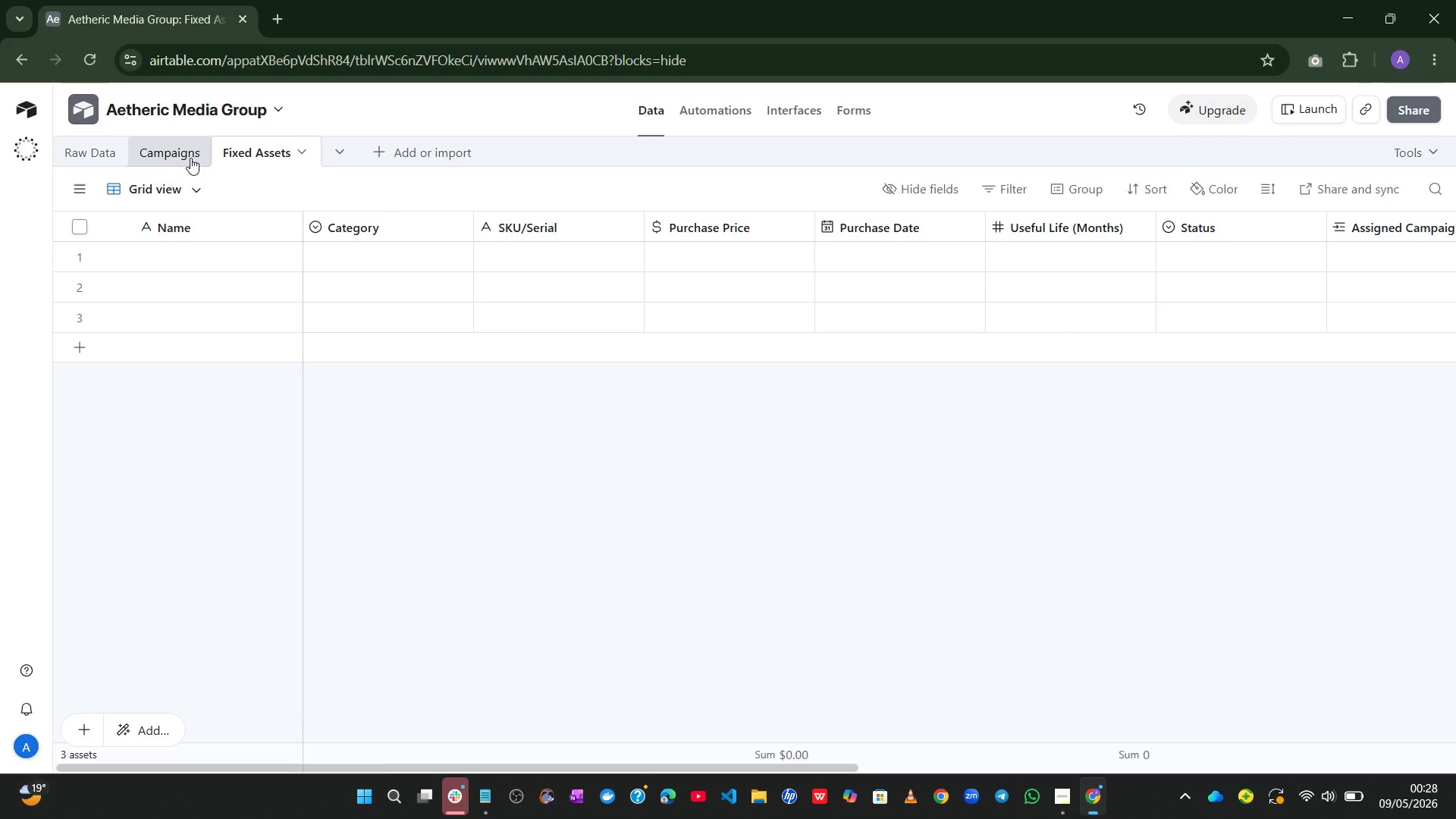 
left_click([105, 148])
 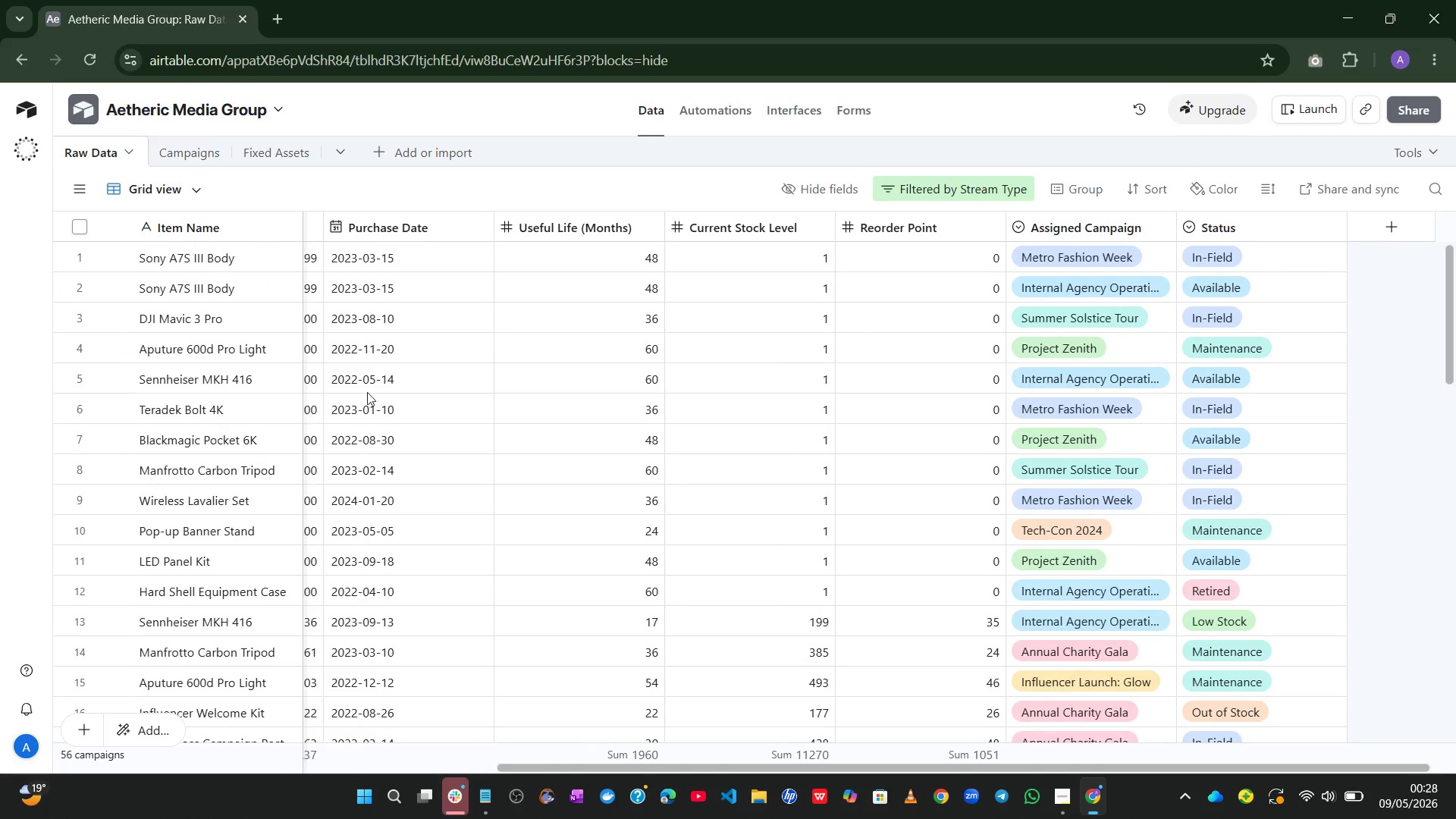 
wait(8.62)
 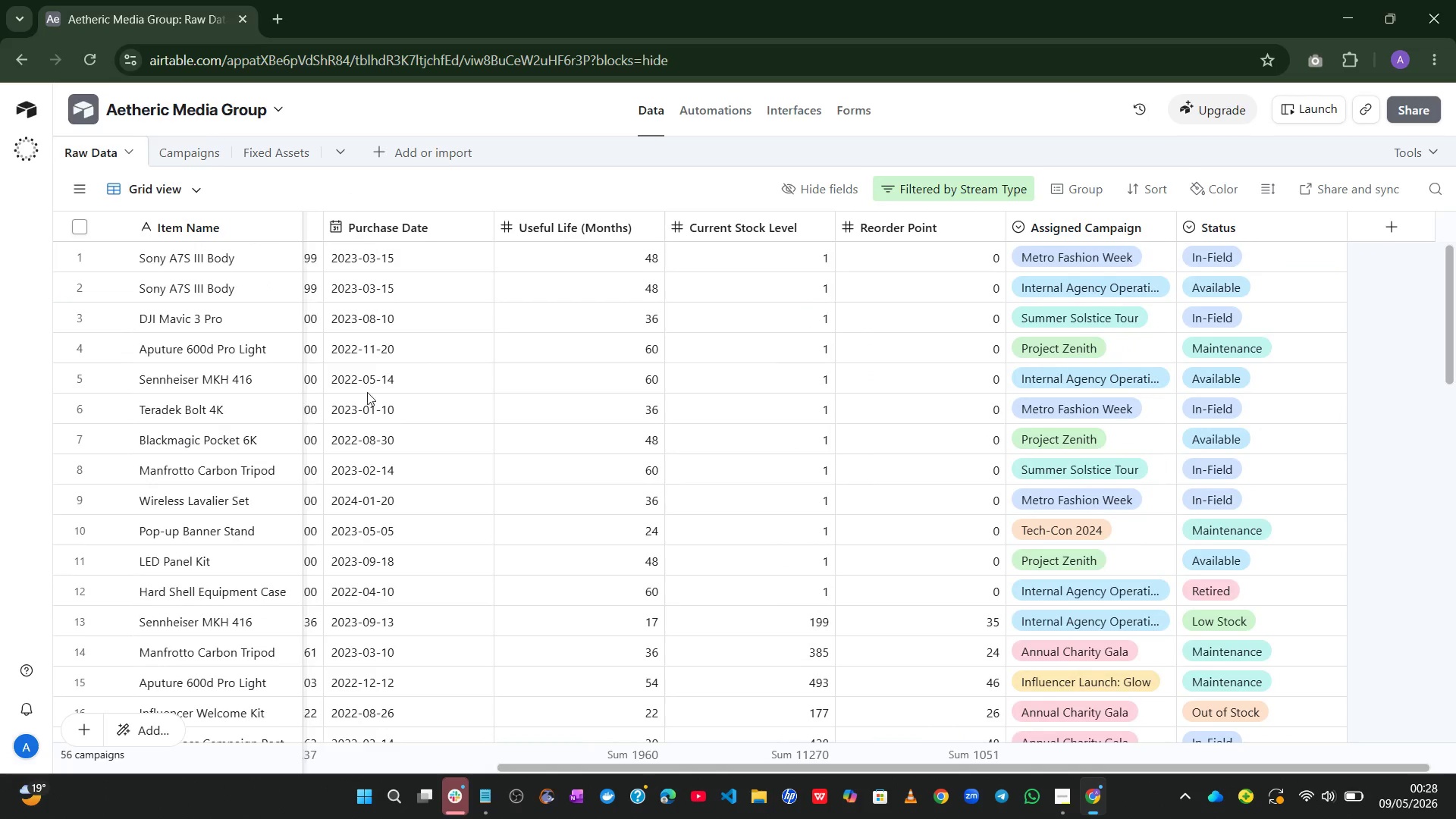 
left_click([175, 260])
 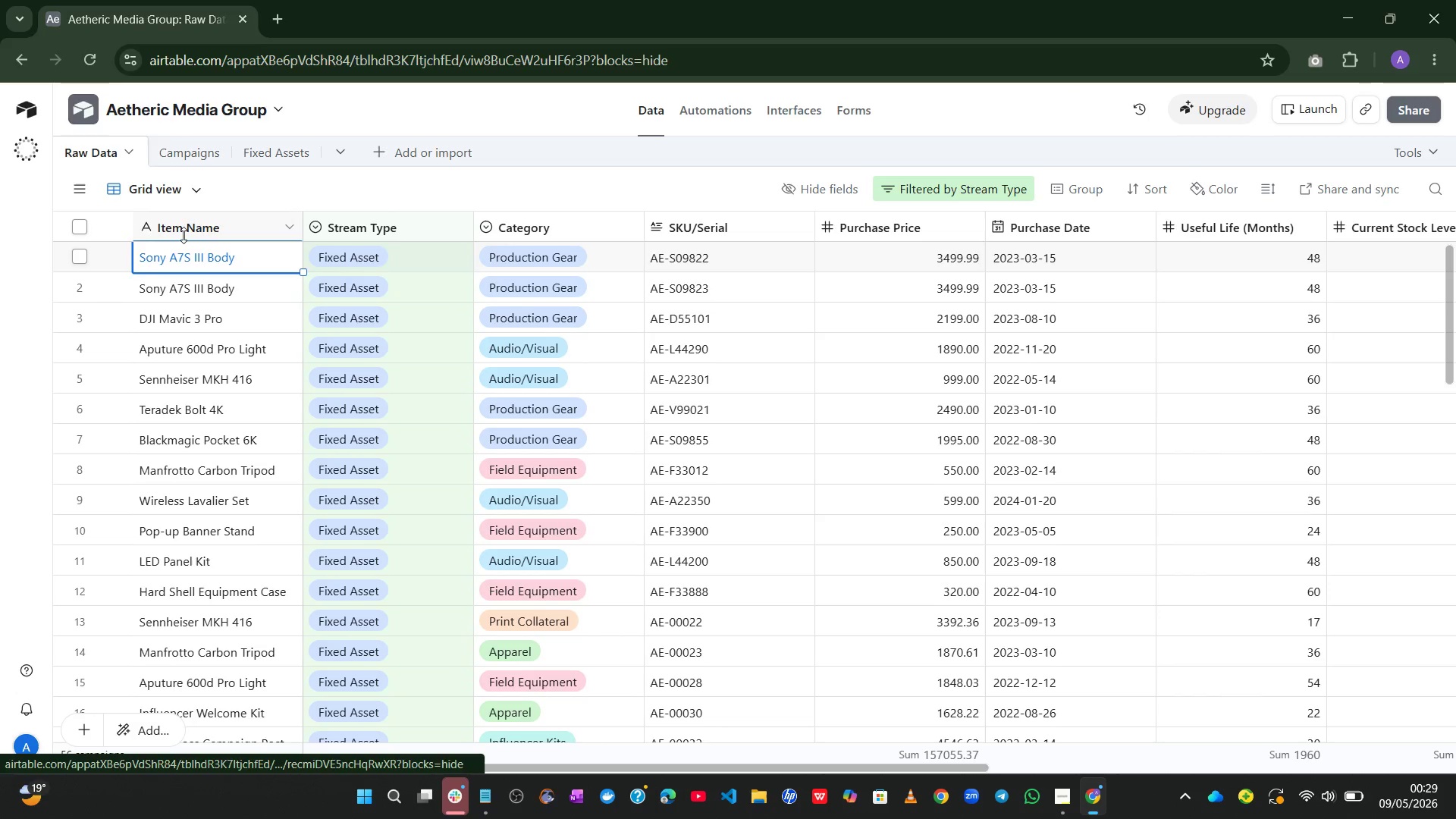 
left_click([184, 235])
 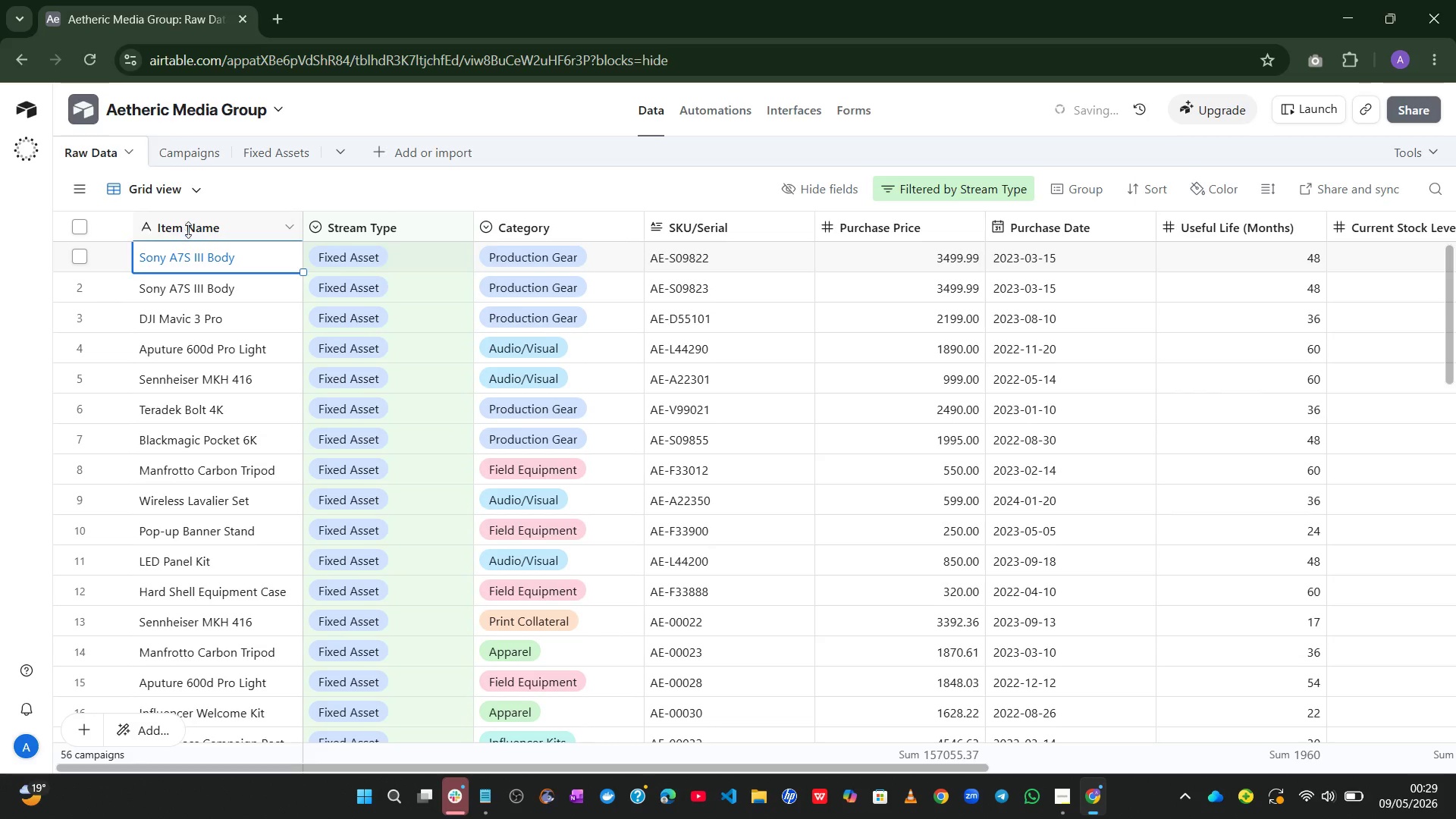 
left_click([193, 224])
 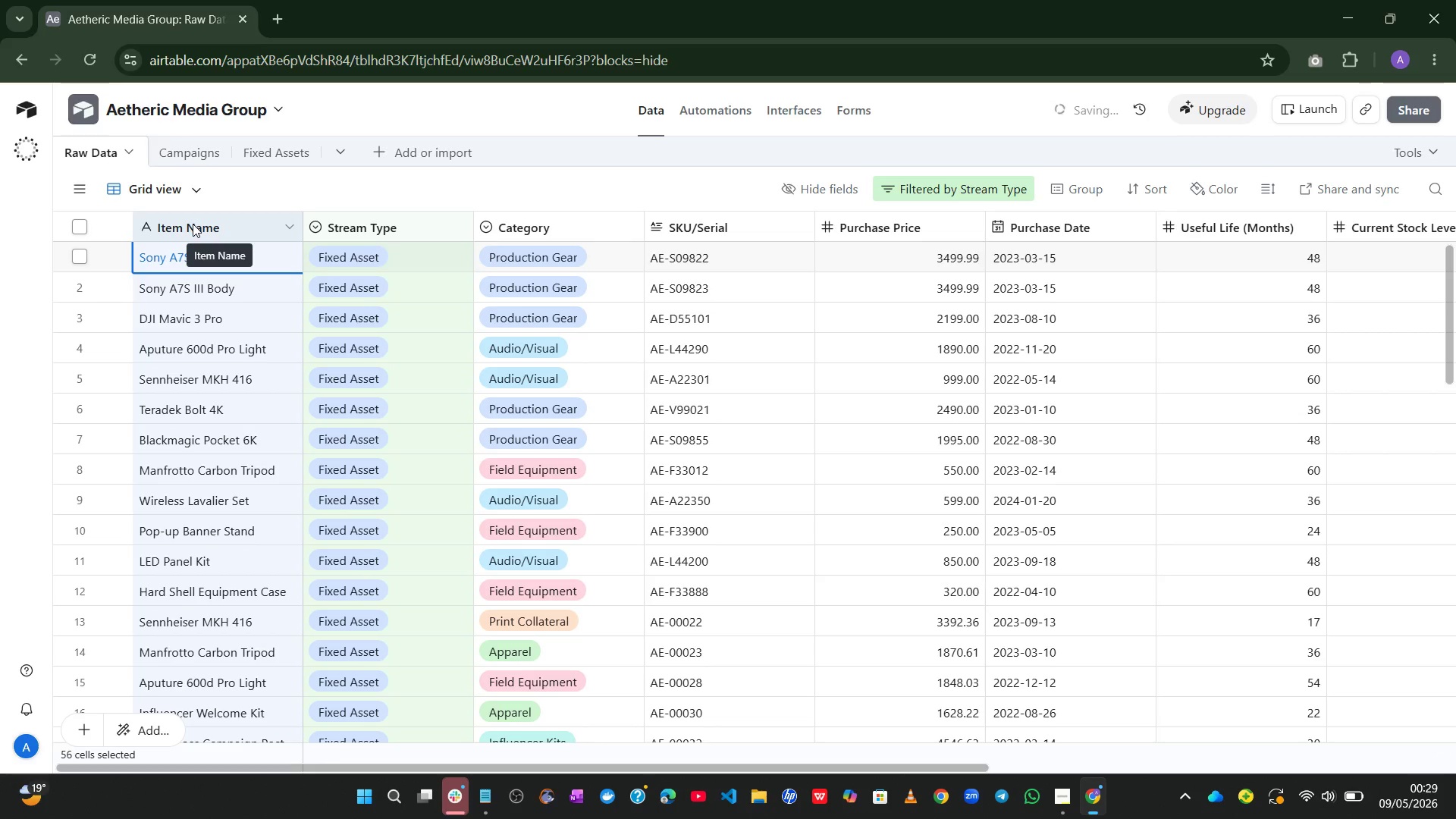 
wait(5.2)
 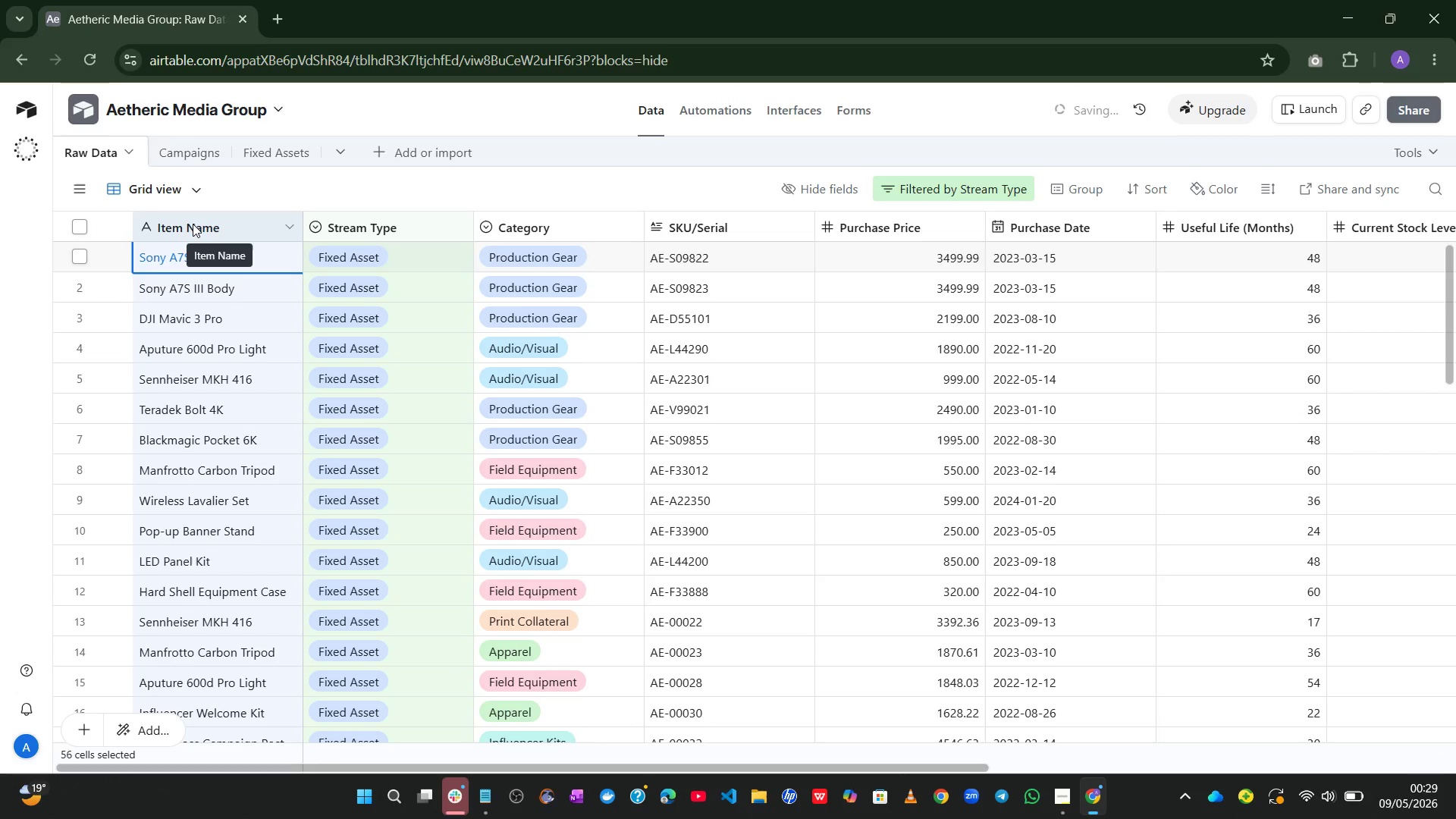 
hold_key(key=C, duration=0.44)
 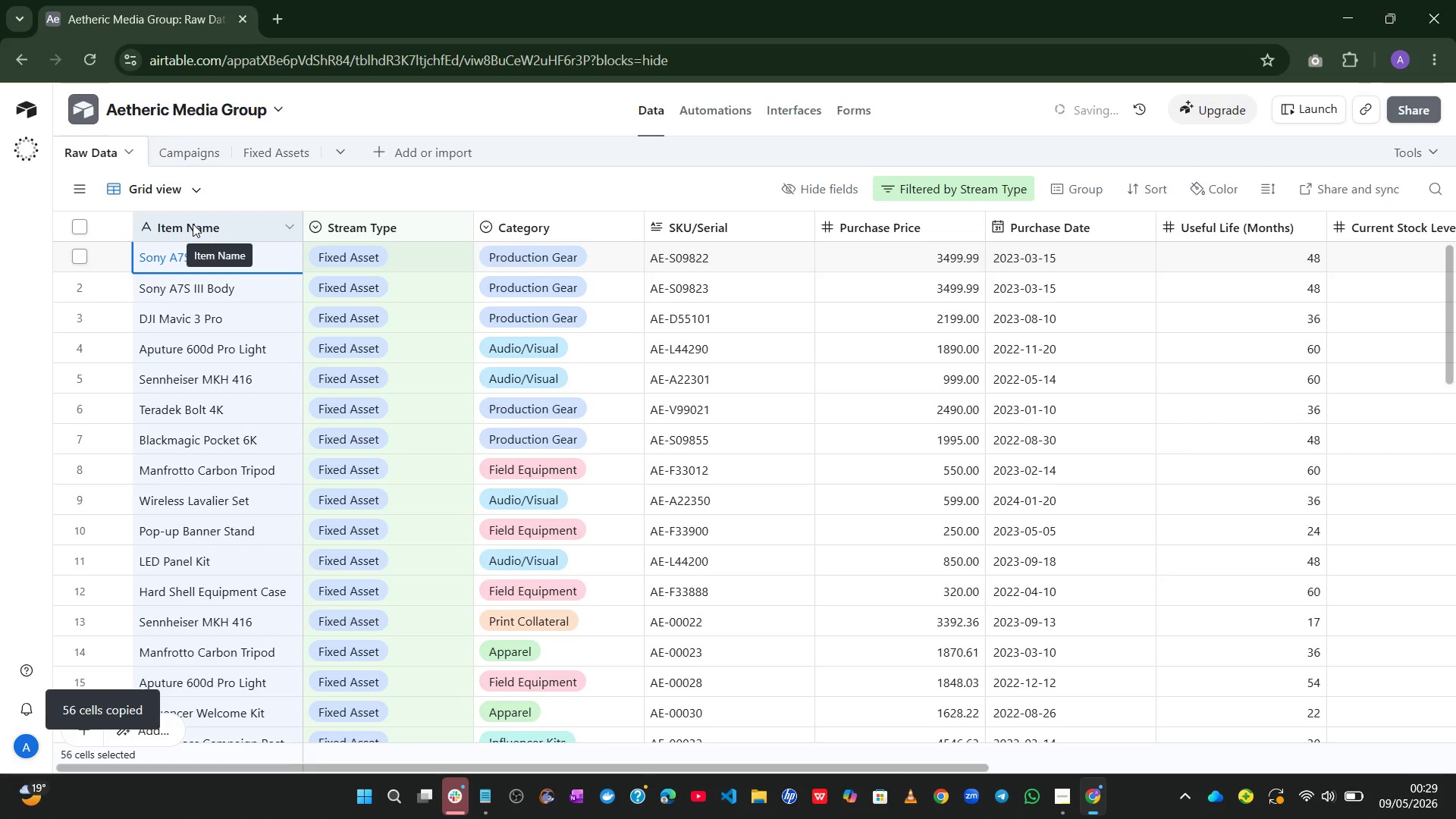 
key(Control+C)
 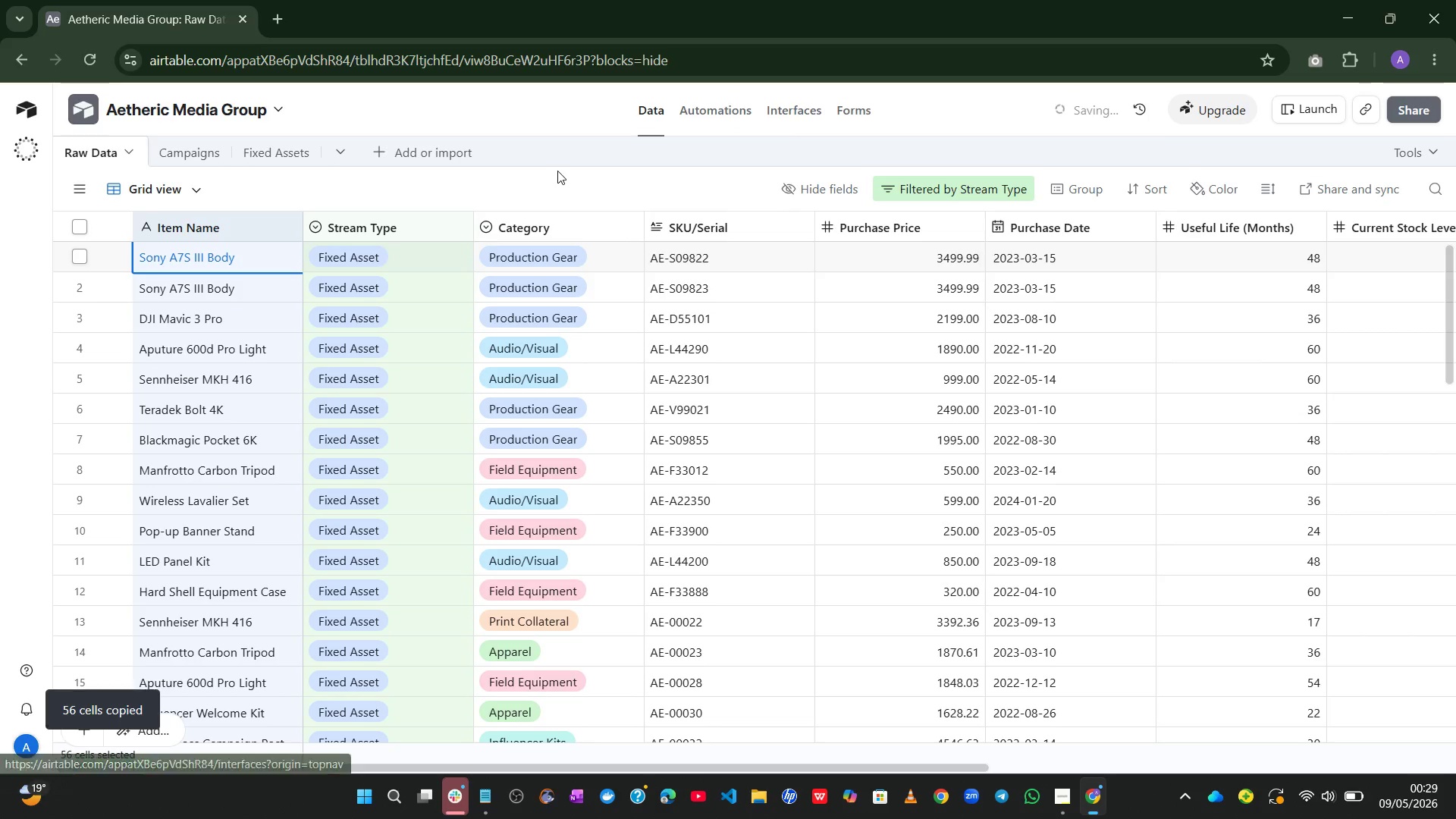 
left_click([292, 149])
 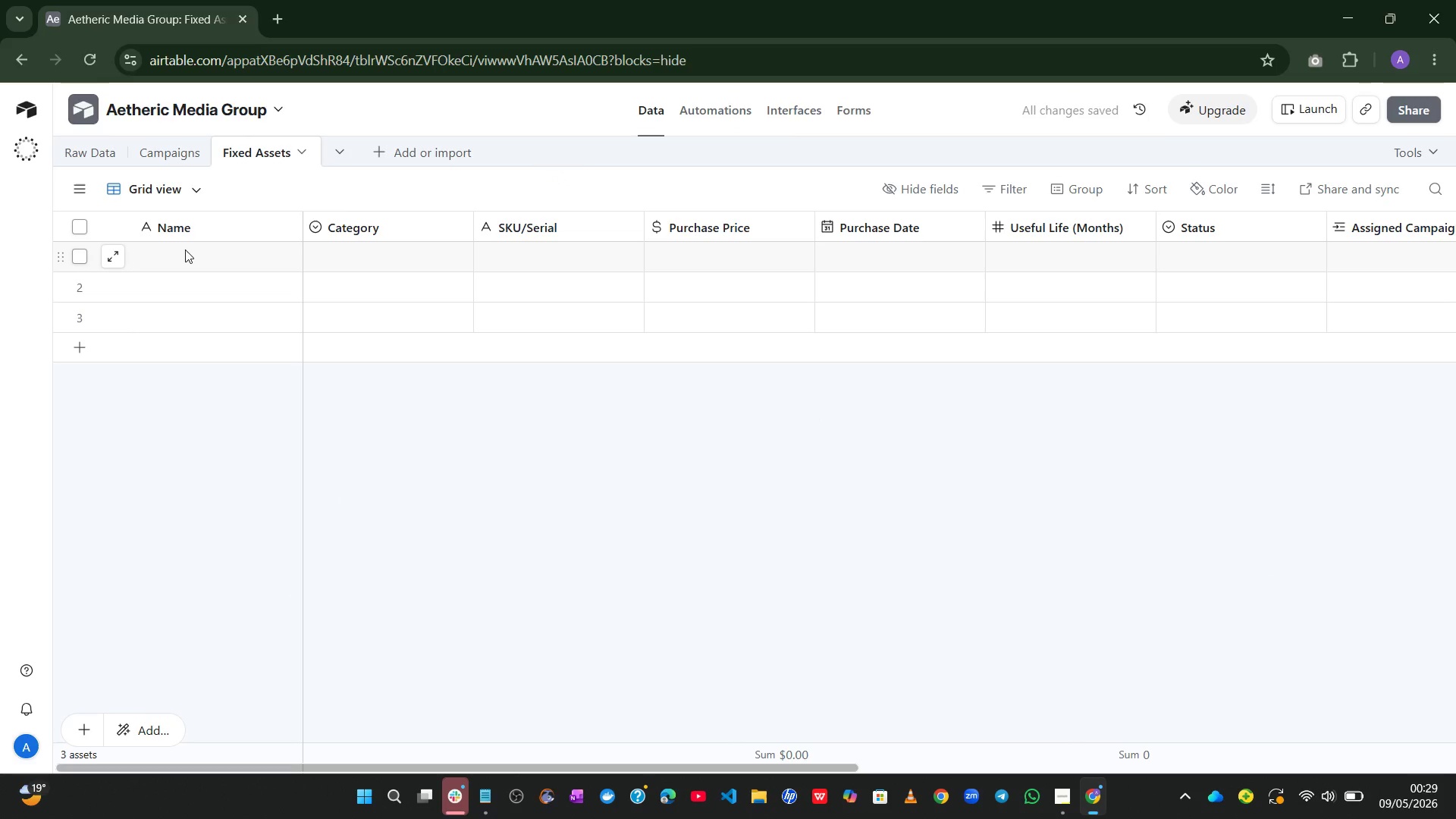 
left_click([177, 253])
 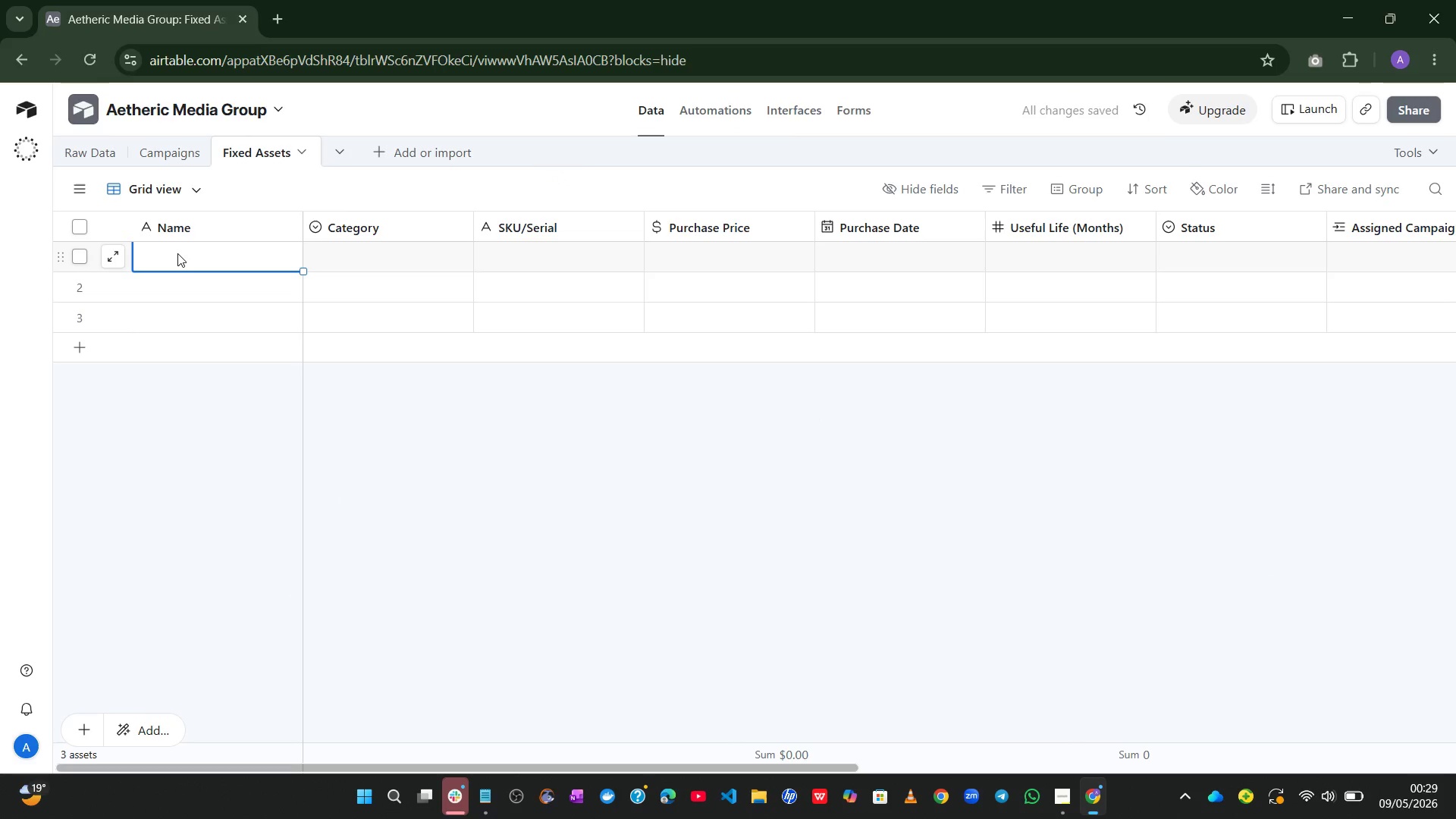 
key(Control+V)
 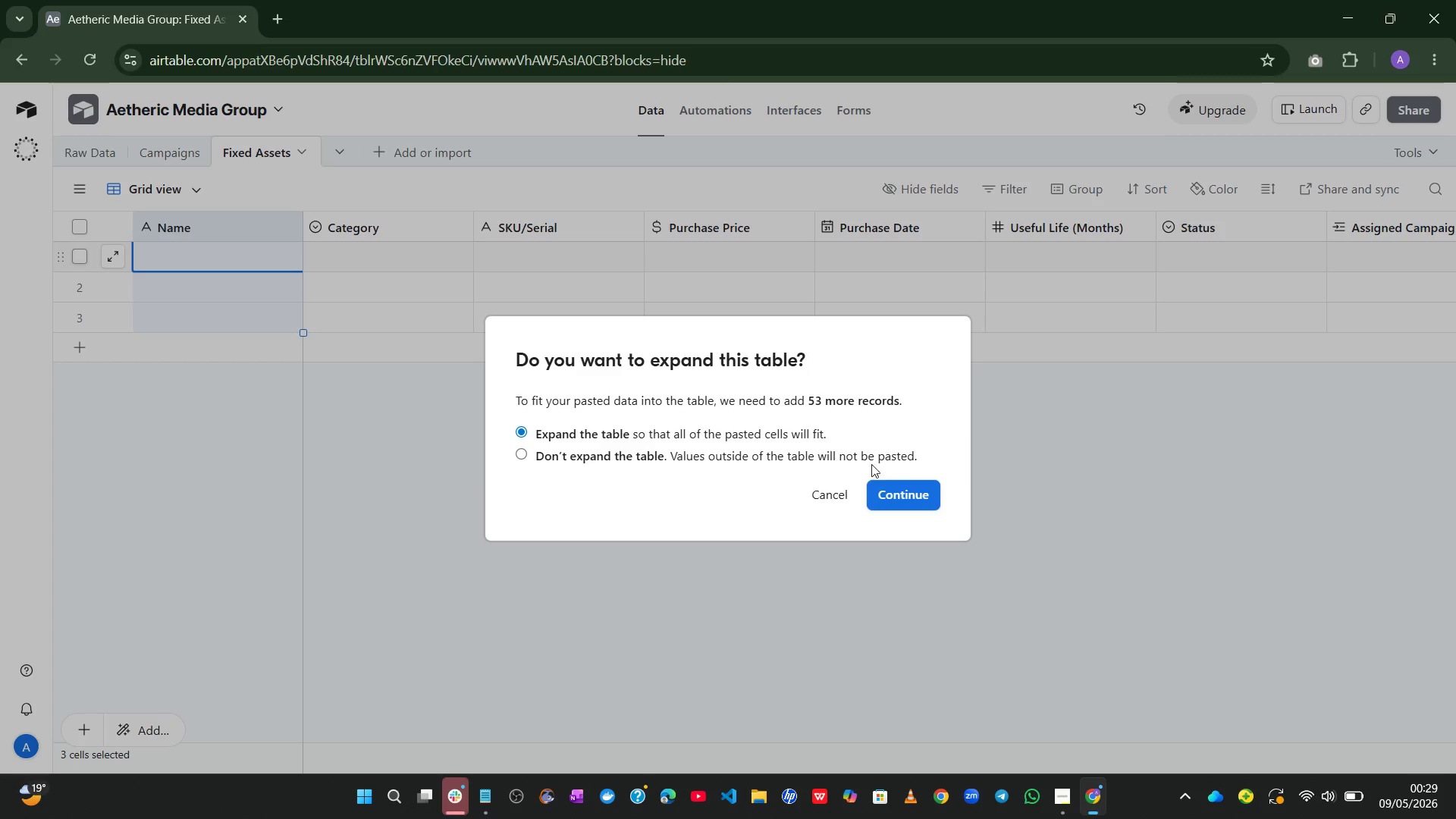 
left_click([877, 489])
 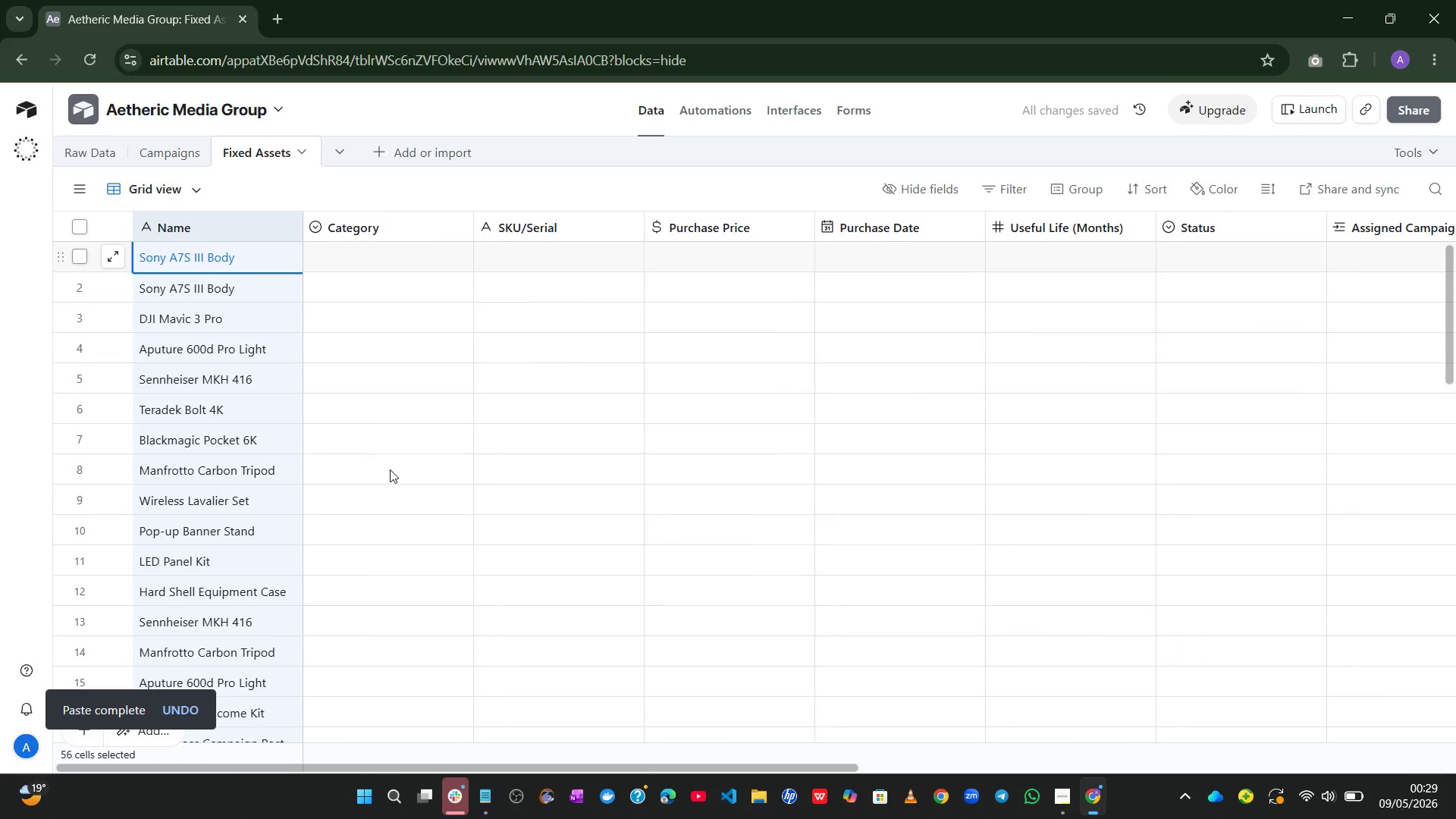 
wait(7.05)
 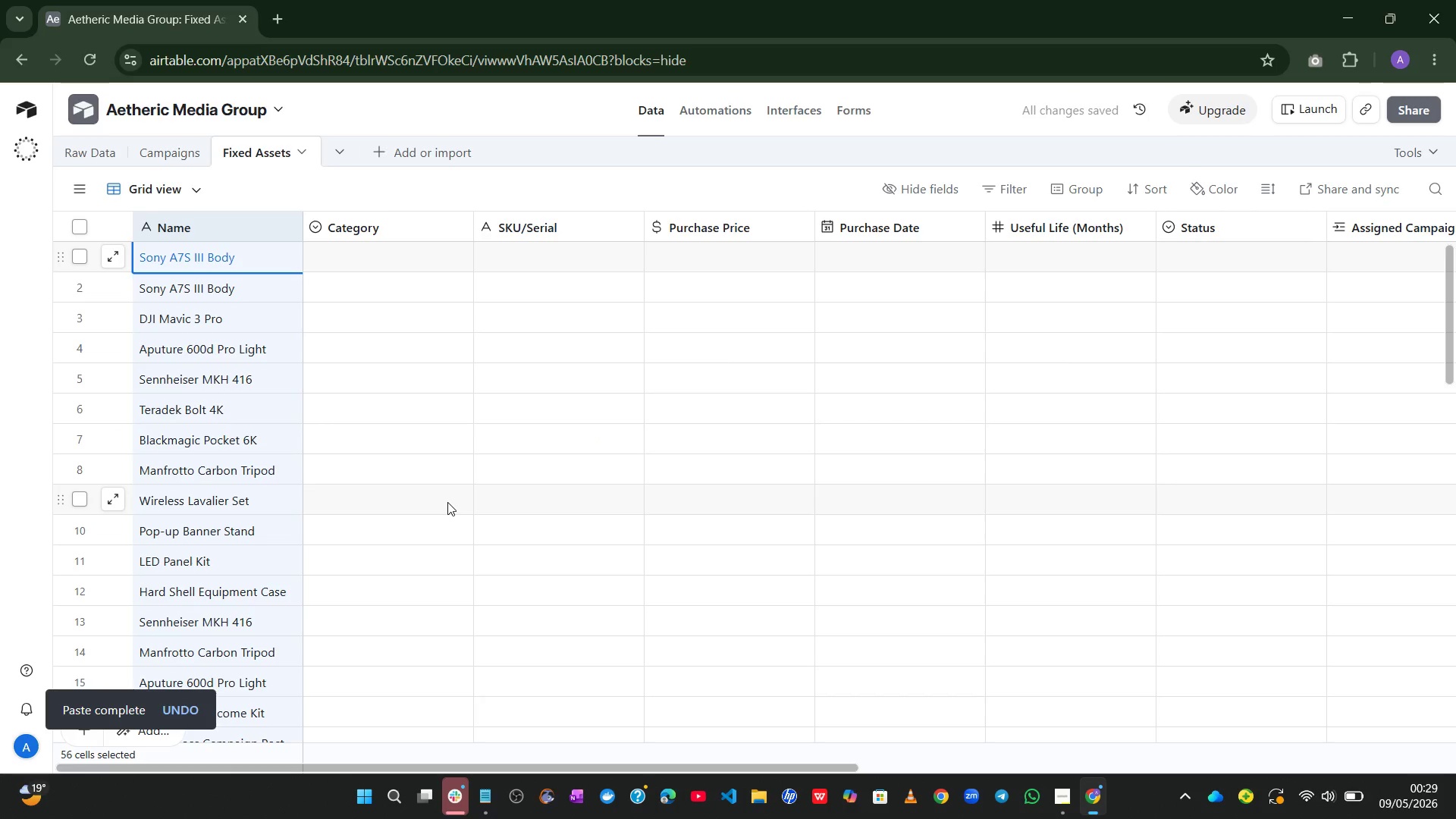 
left_click([466, 172])
 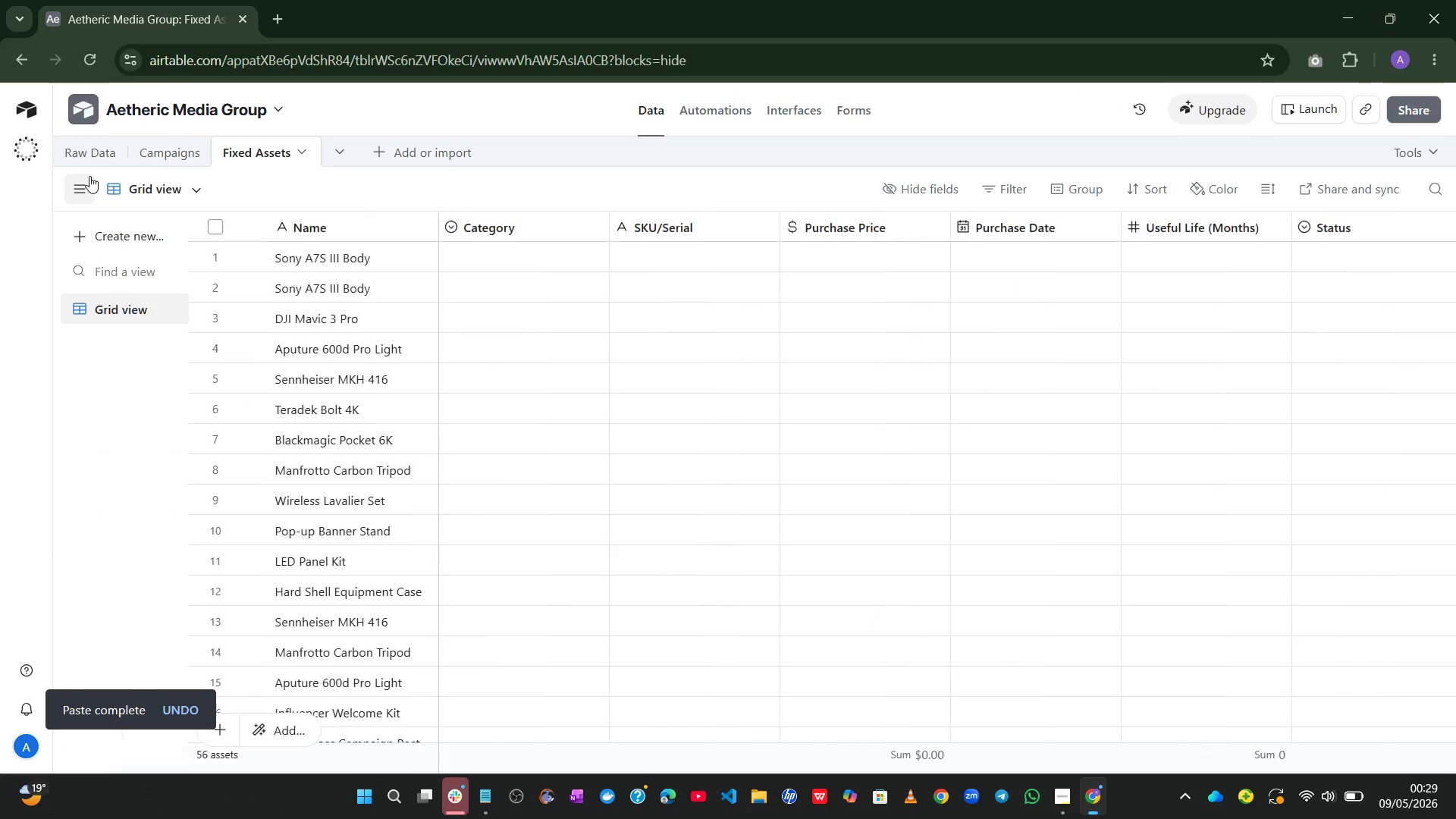 
left_click([74, 145])
 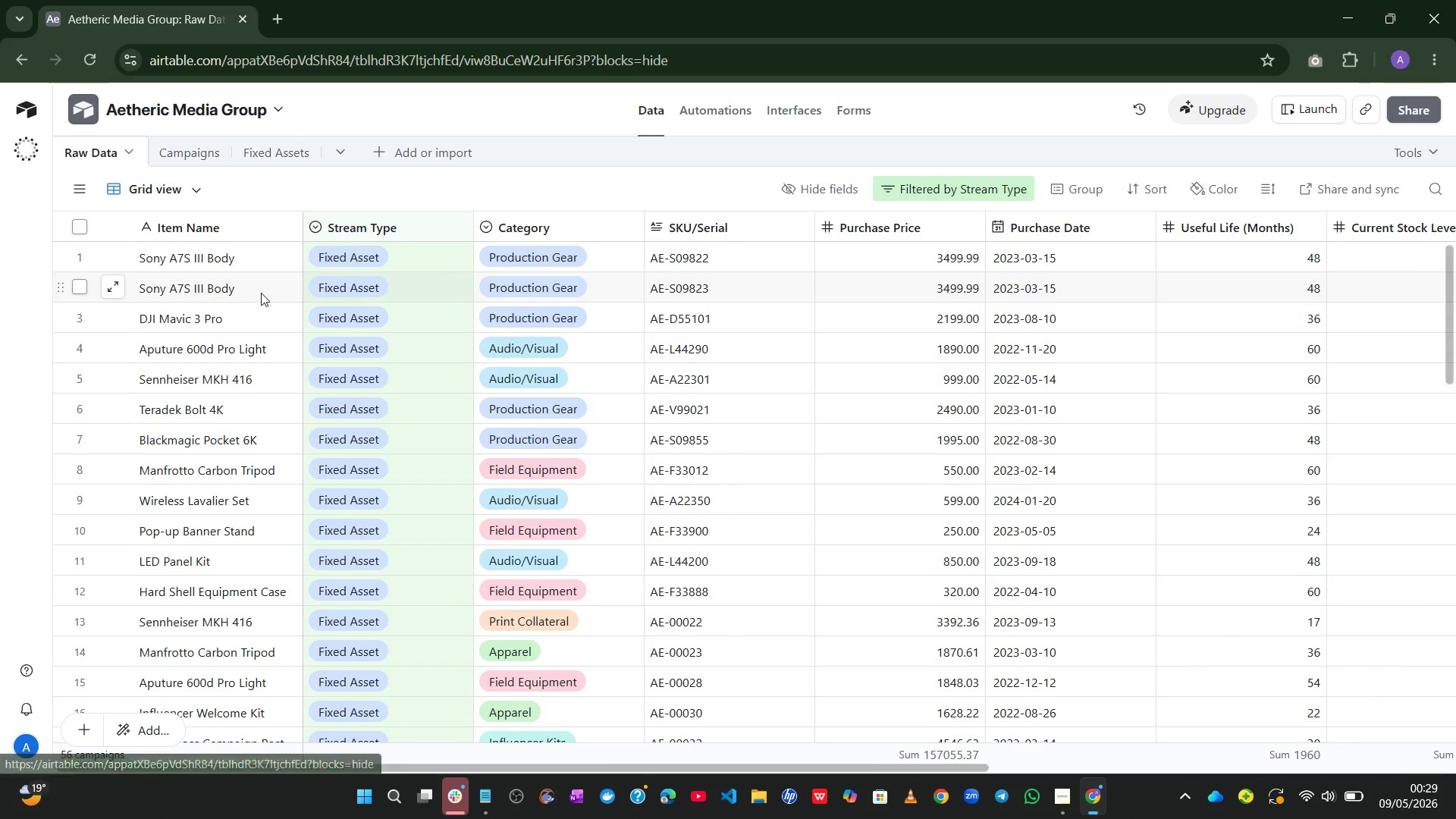 
mouse_move([309, 365])
 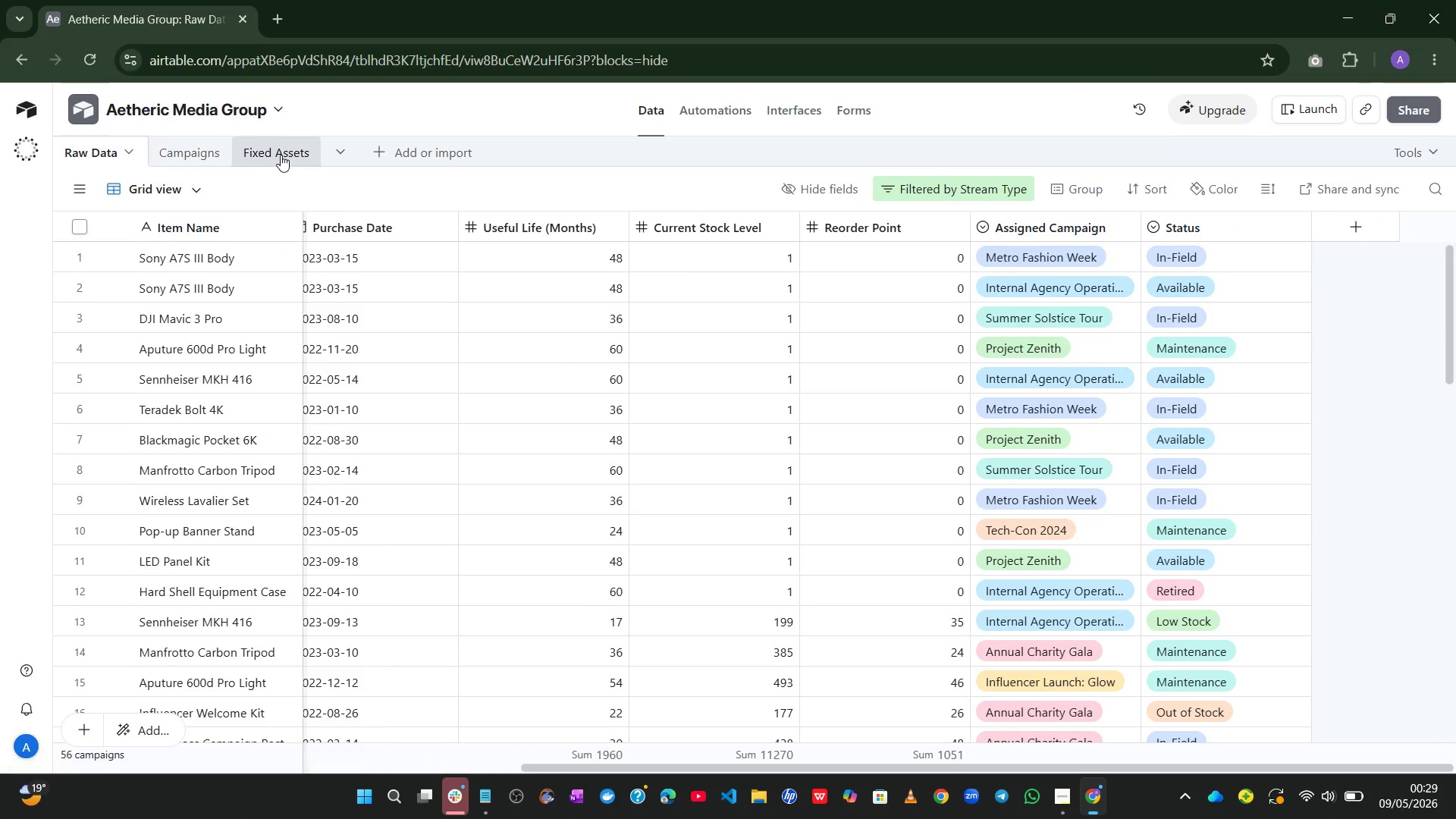 
left_click([281, 153])
 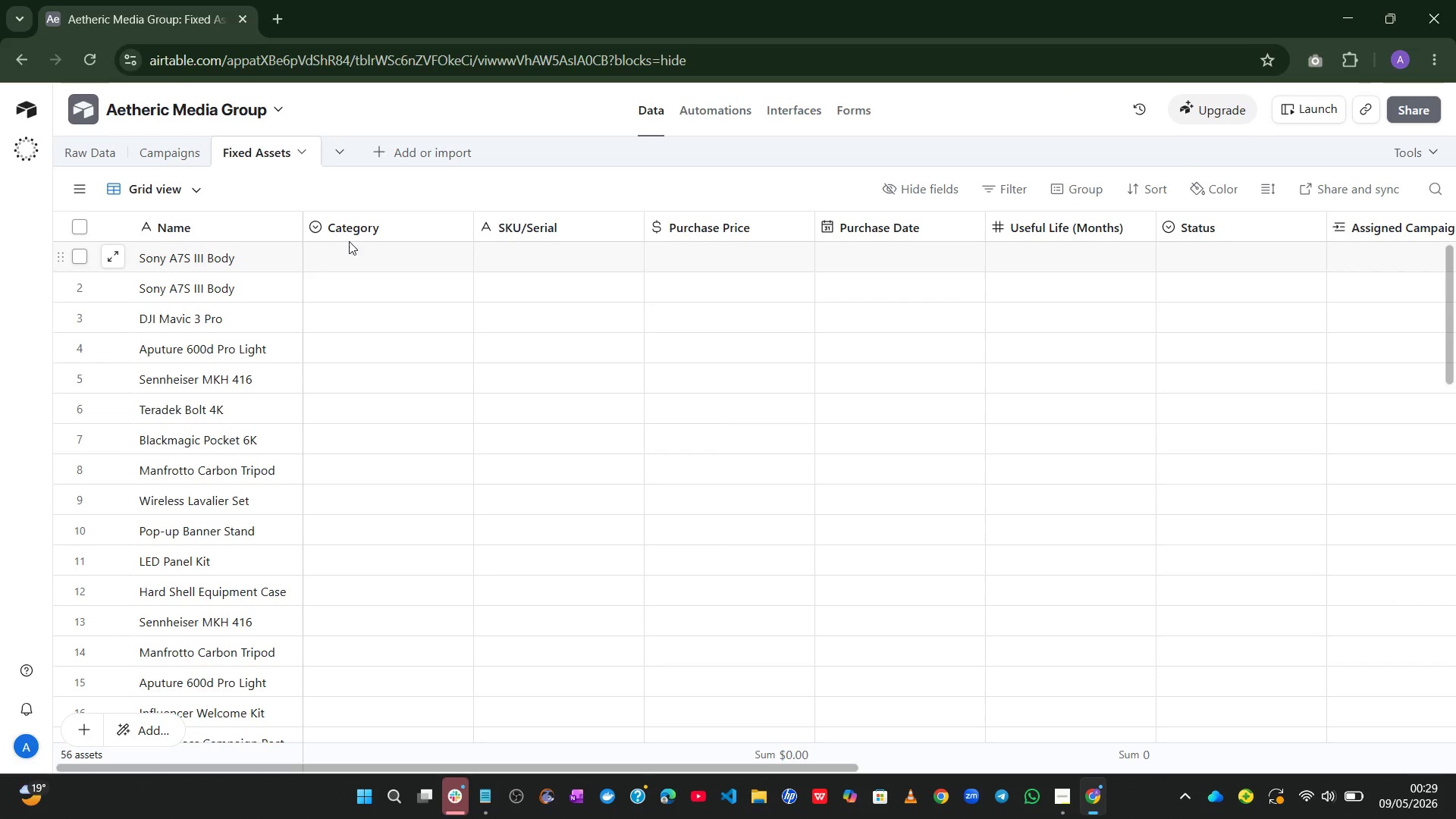 
left_click([381, 211])
 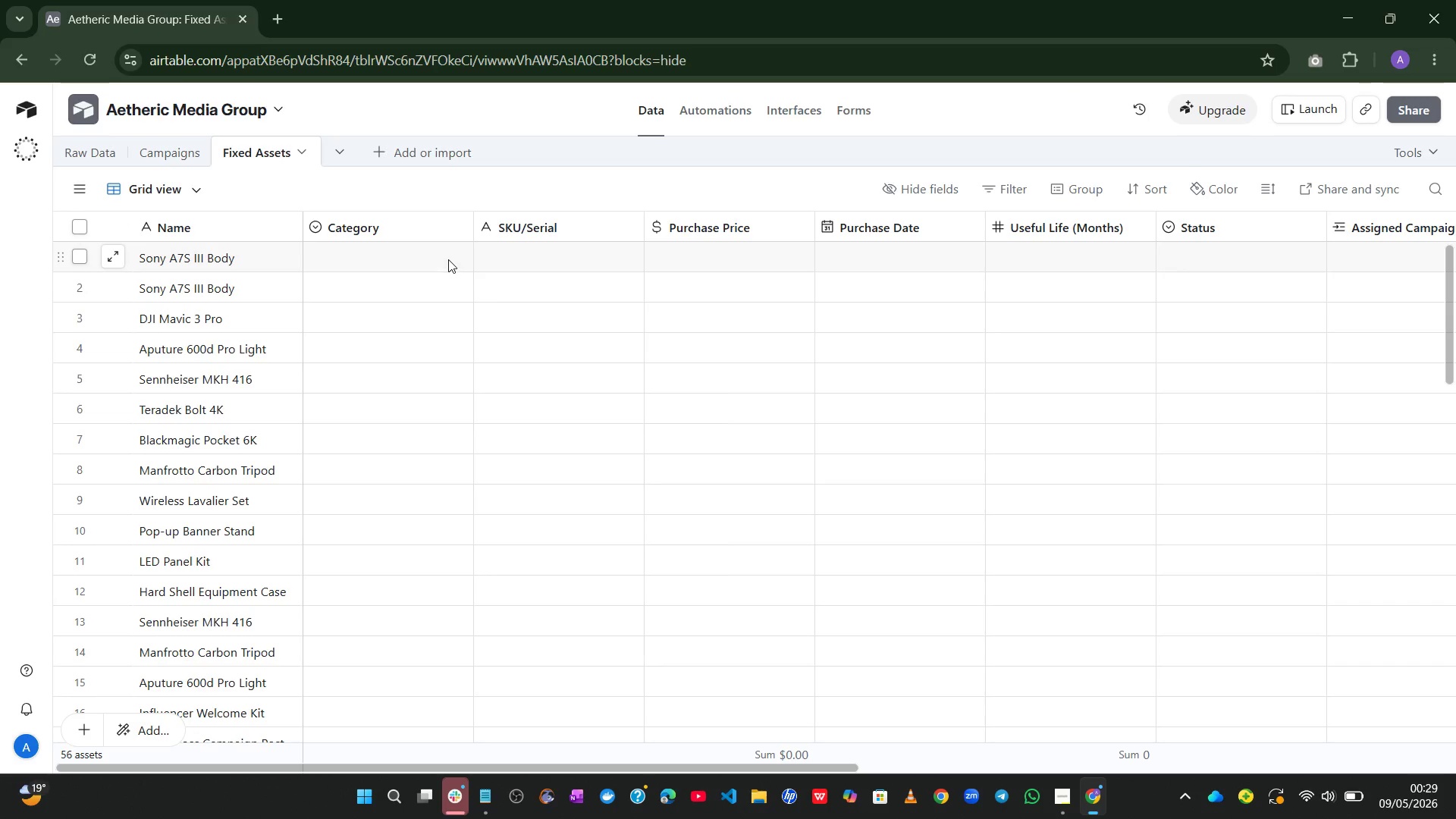 
left_click([428, 223])
 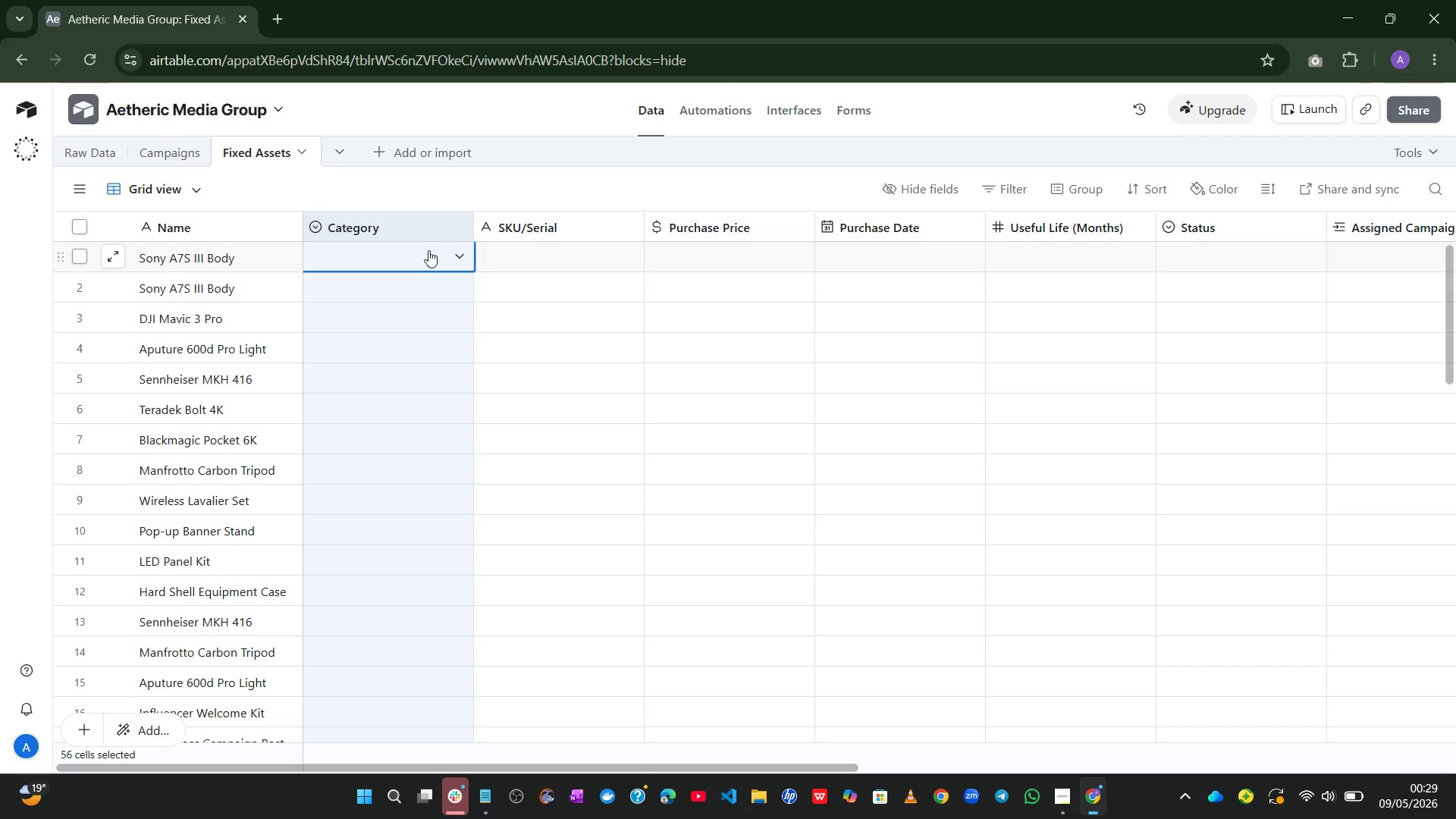 
left_click([436, 246])
 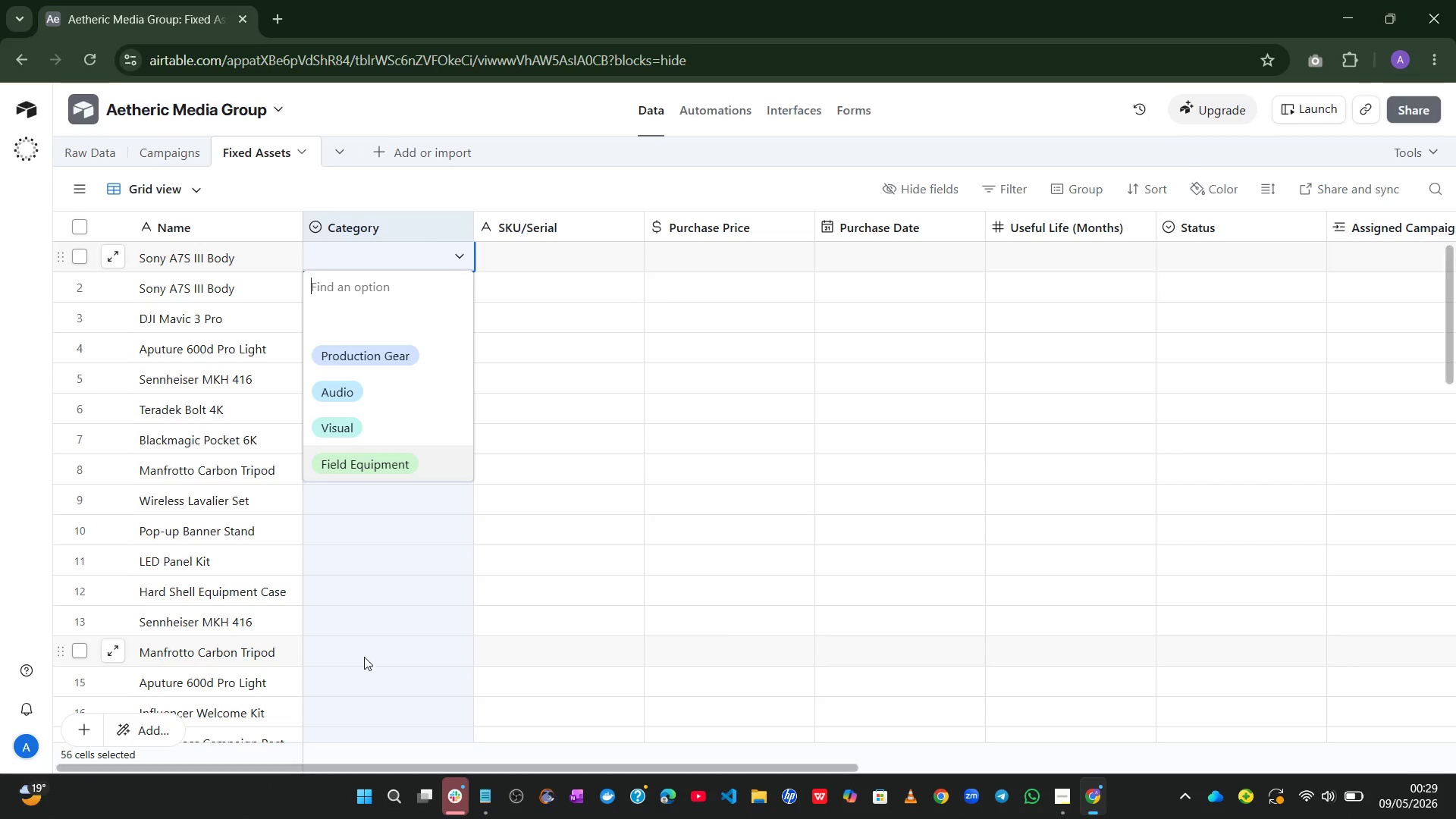 
left_click([371, 620])
 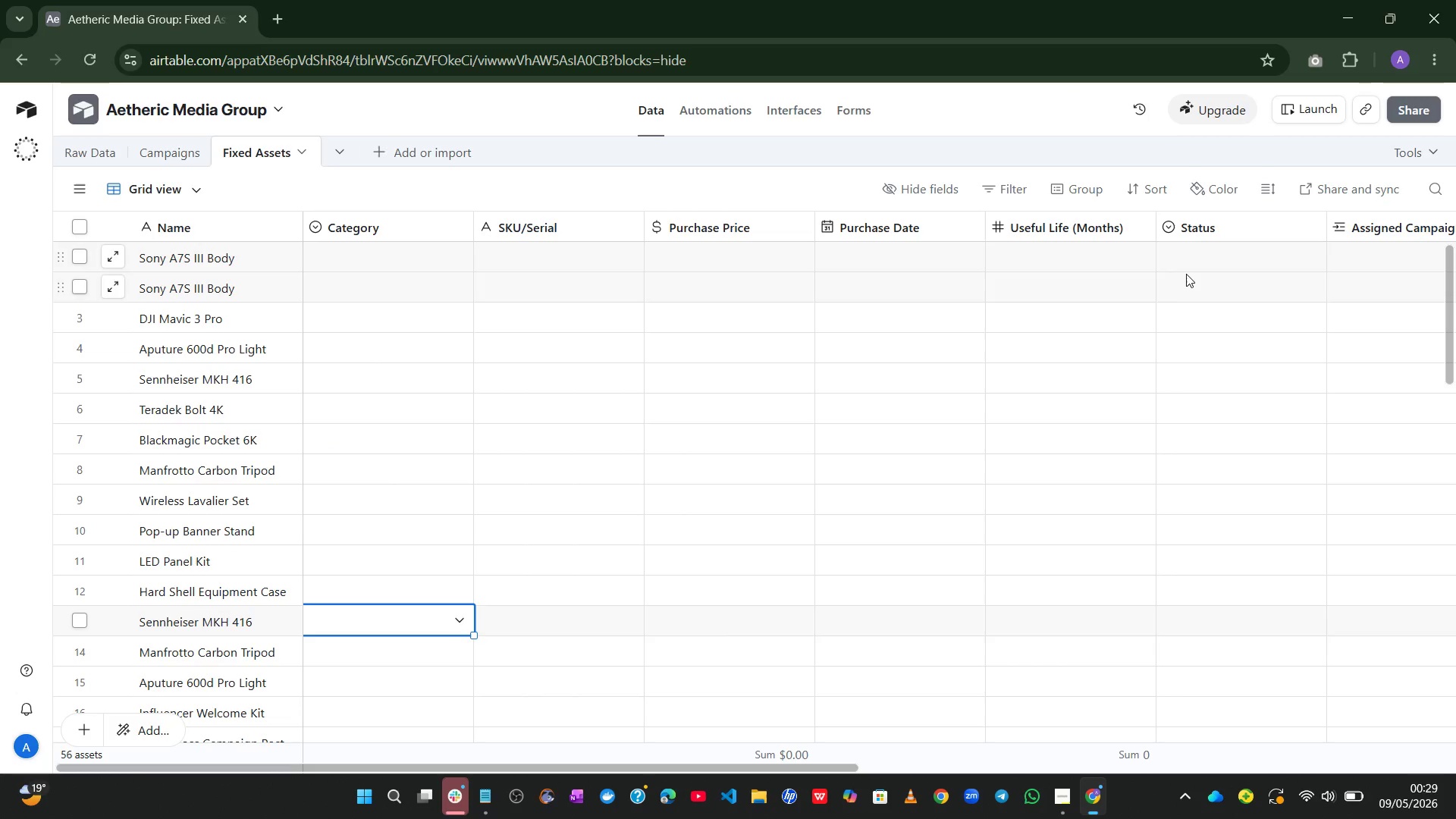 
left_click([1186, 268])
 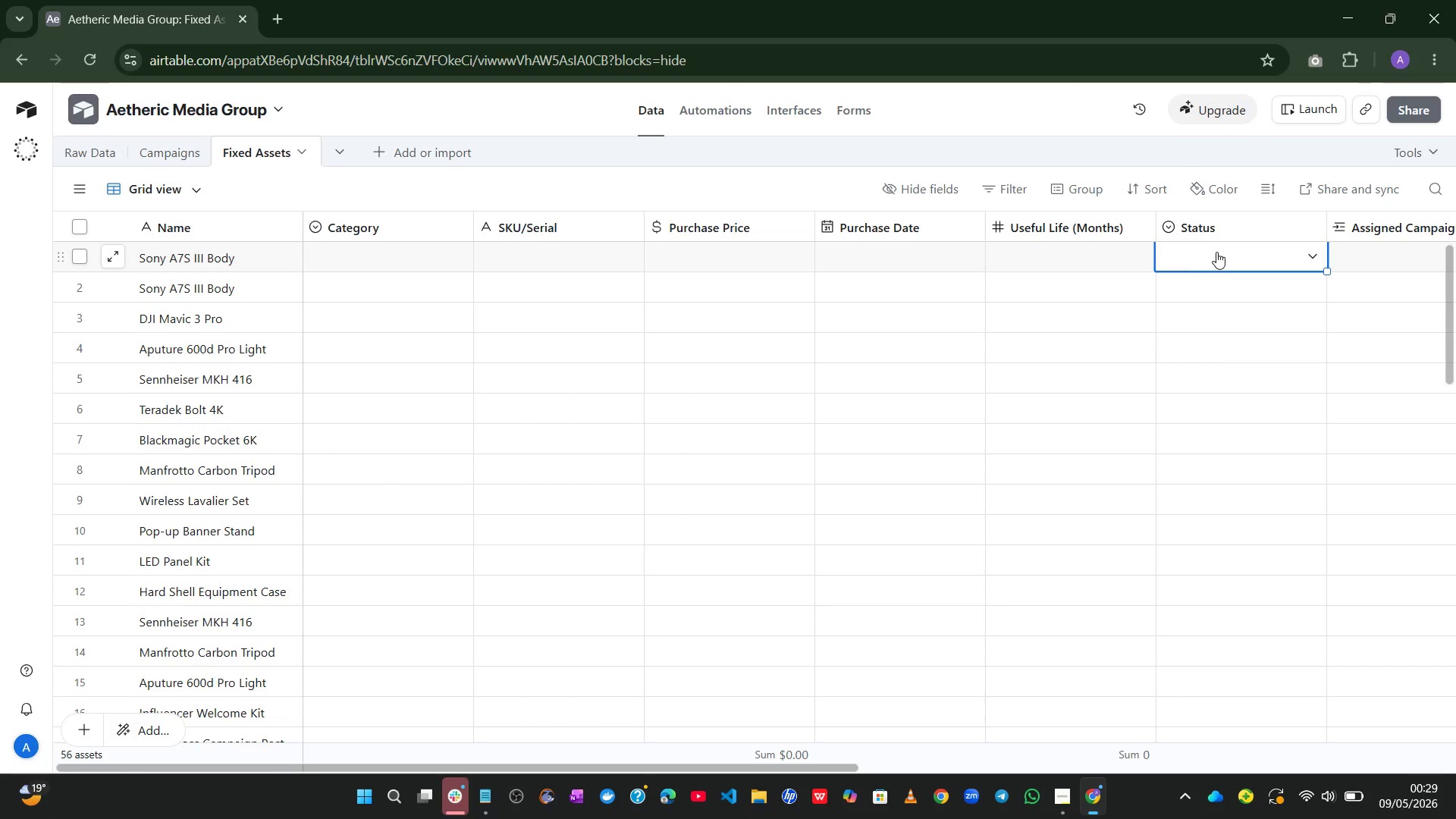 
left_click([1216, 252])
 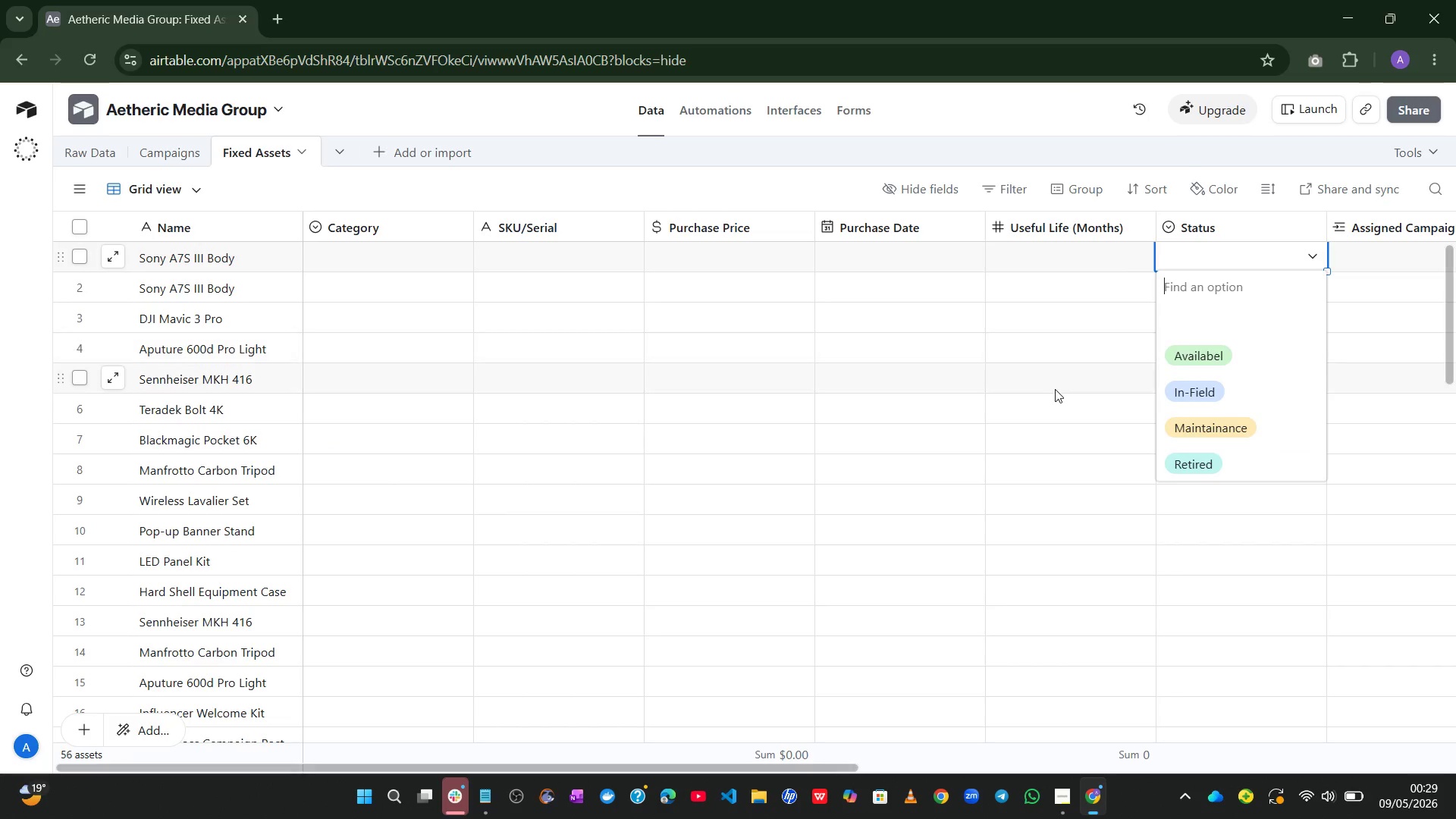 
left_click([1055, 389])
 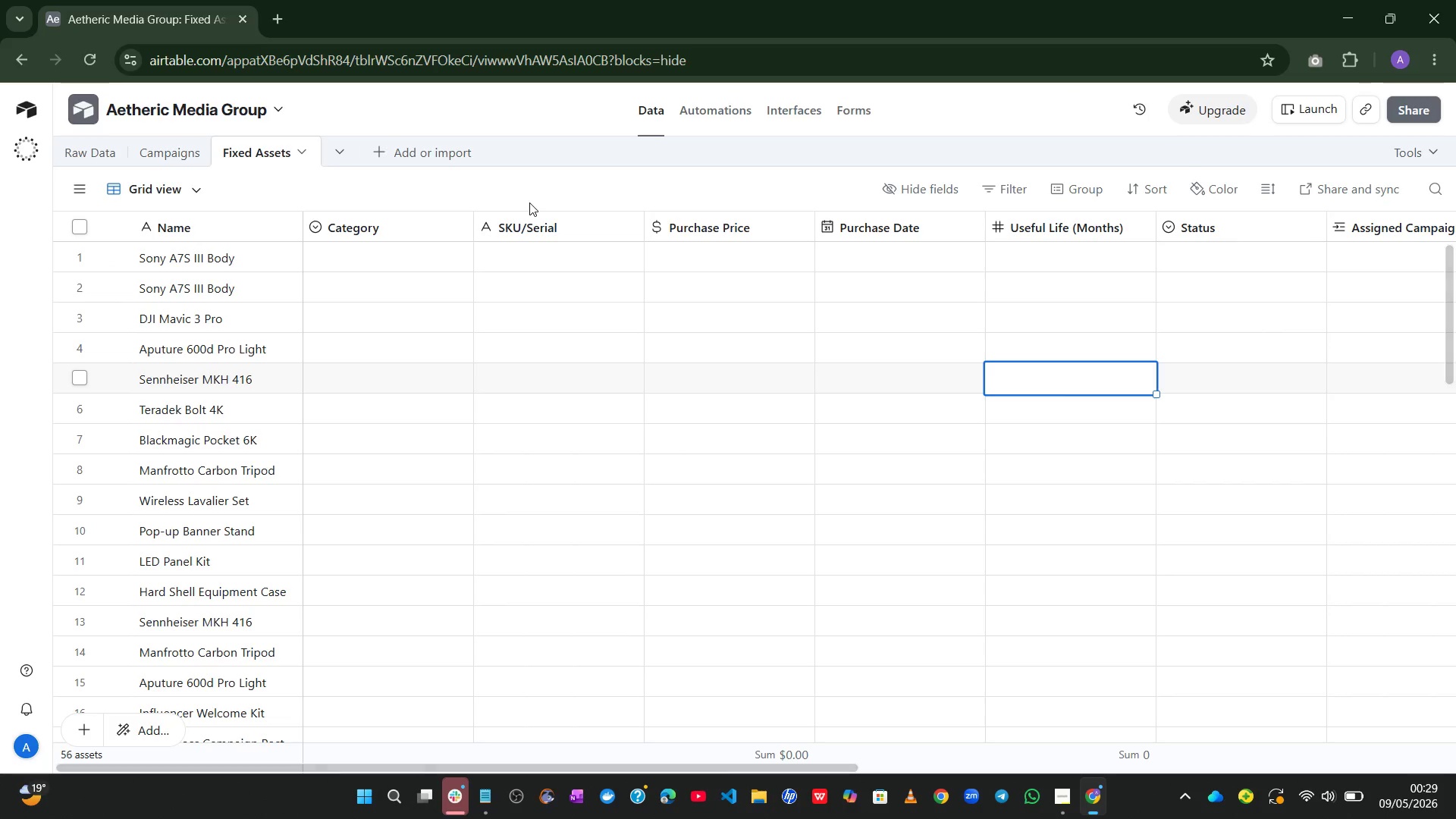 
left_click([96, 157])
 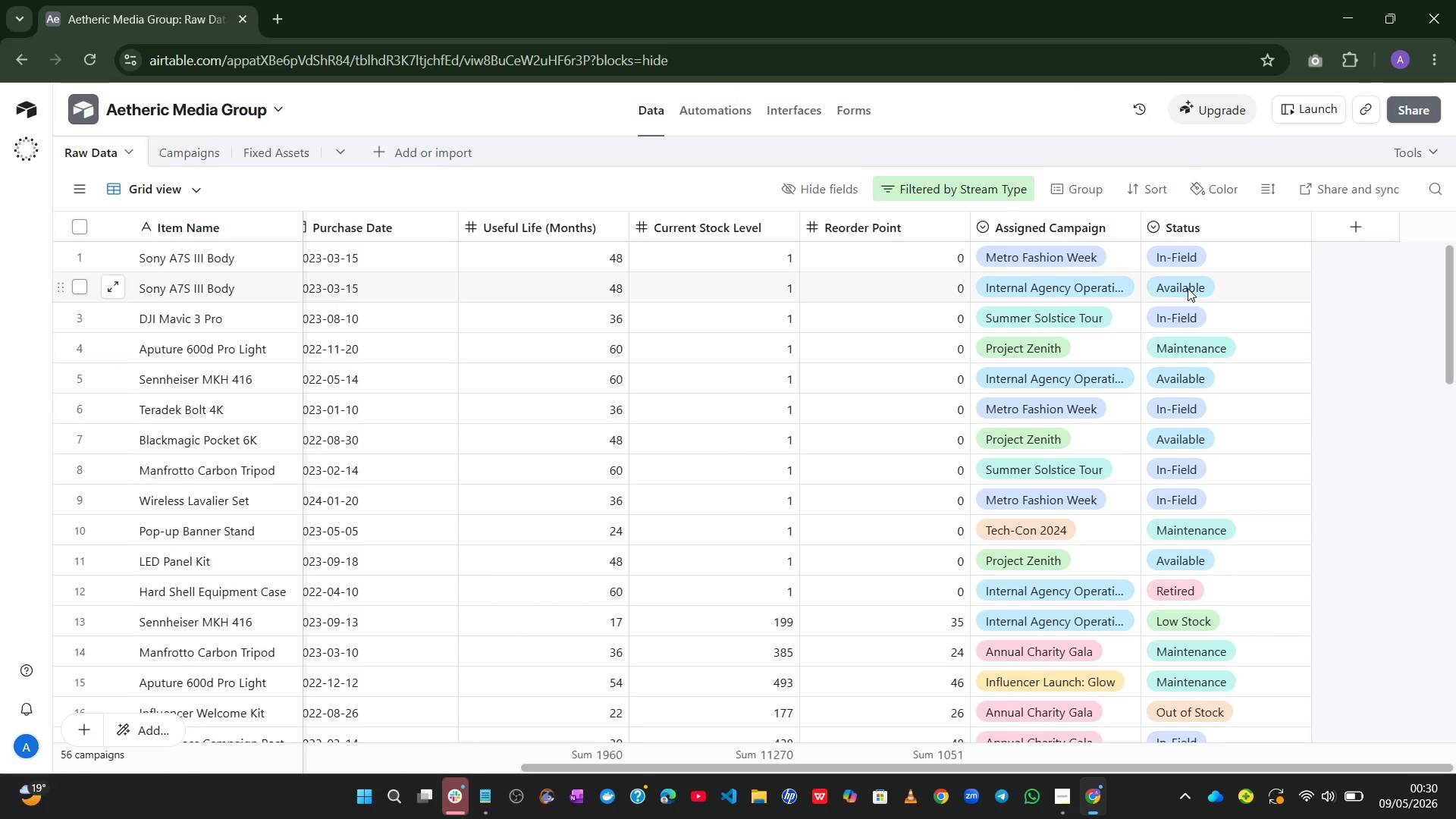 
left_click([1211, 221])
 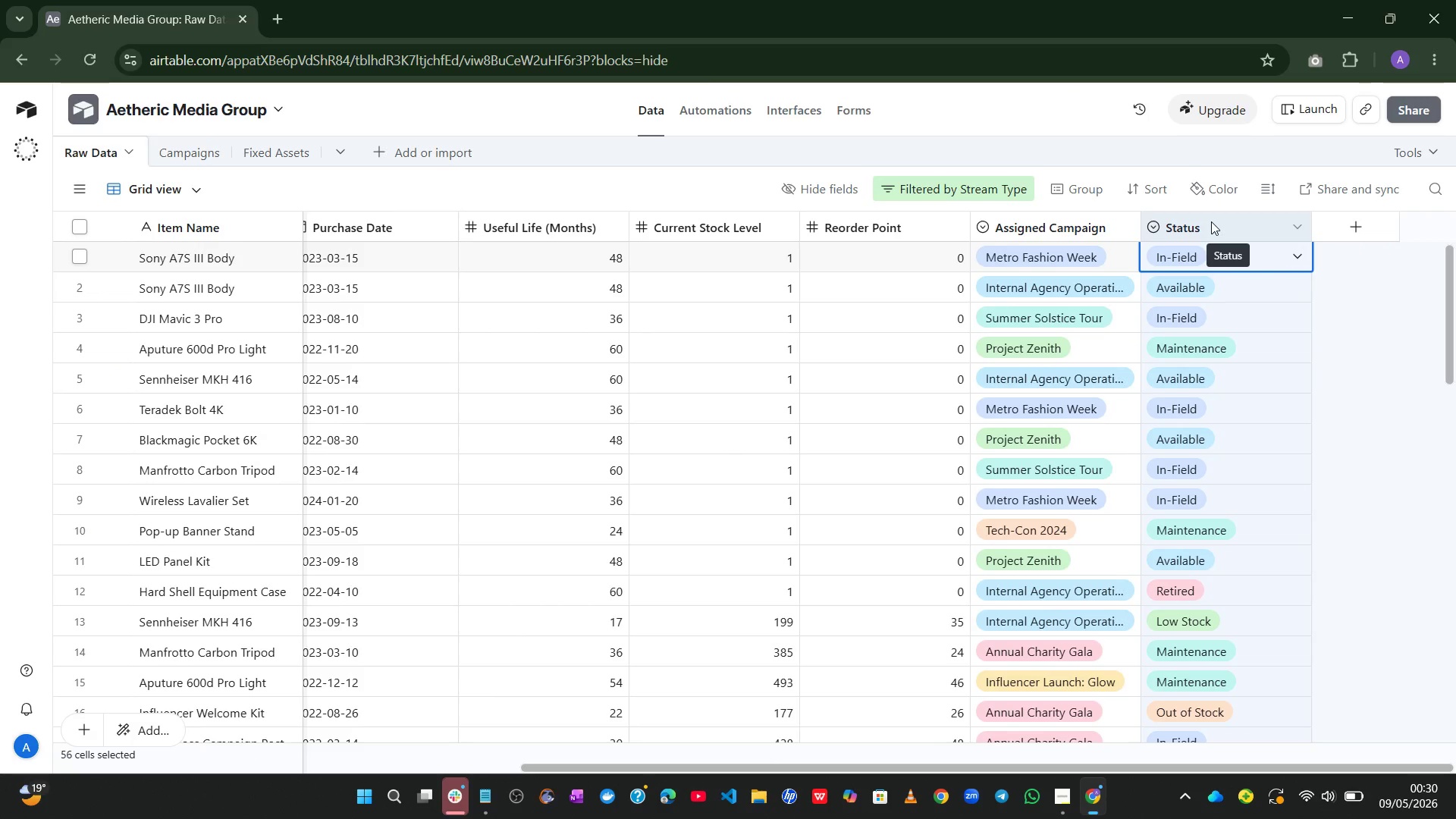 
right_click([1210, 224])
 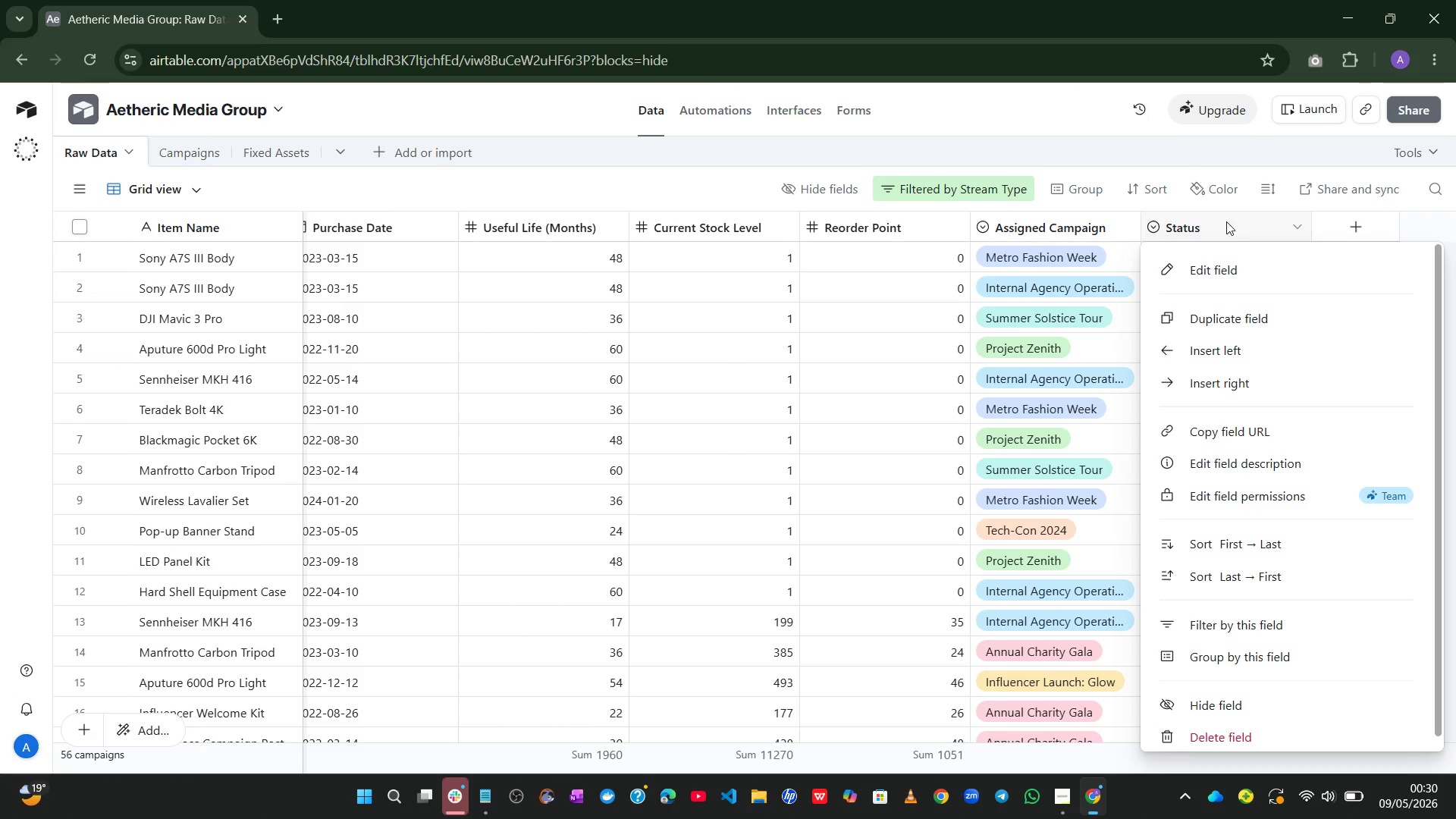 
left_click([1239, 227])
 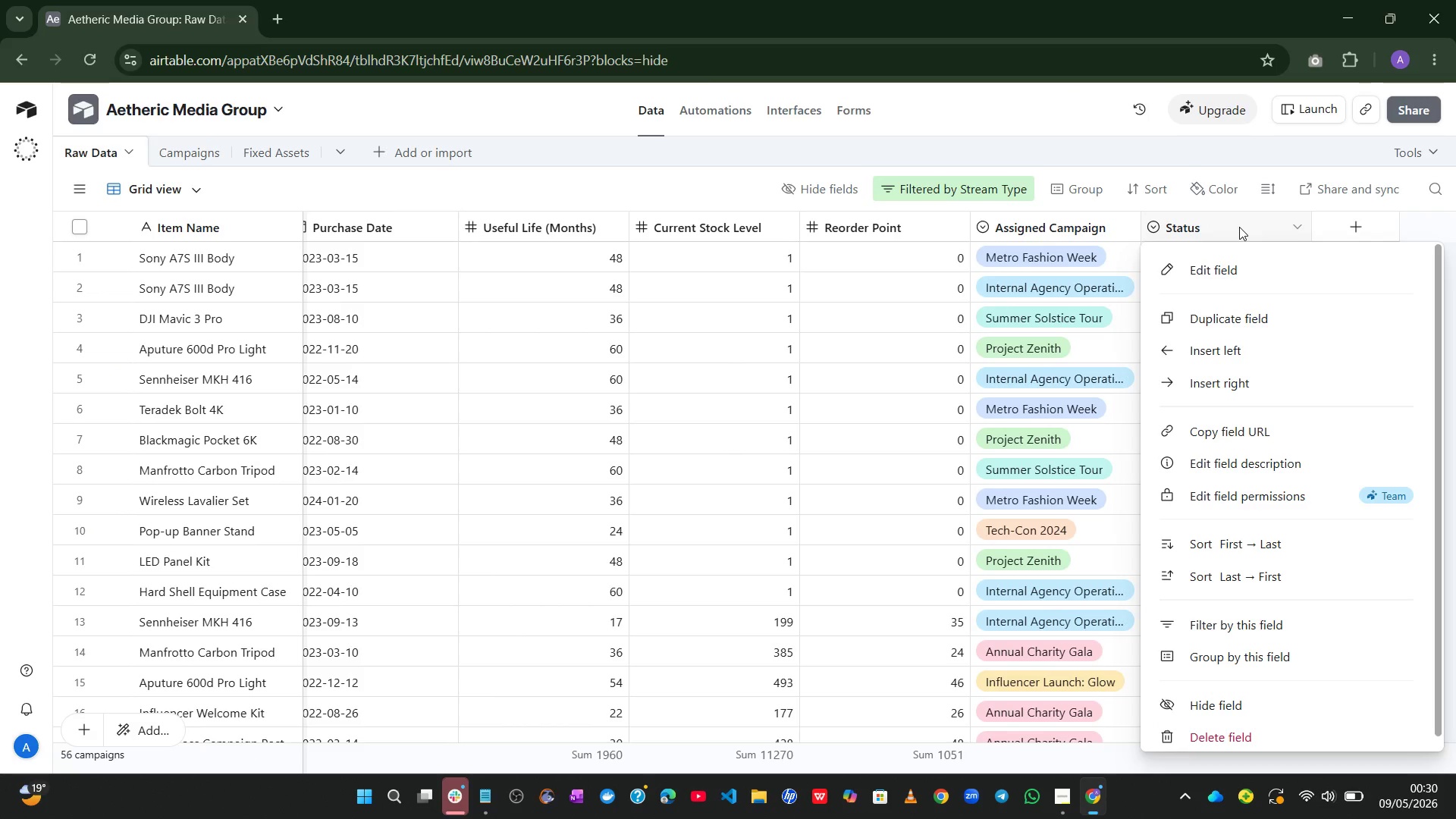 
left_click([1239, 227])
 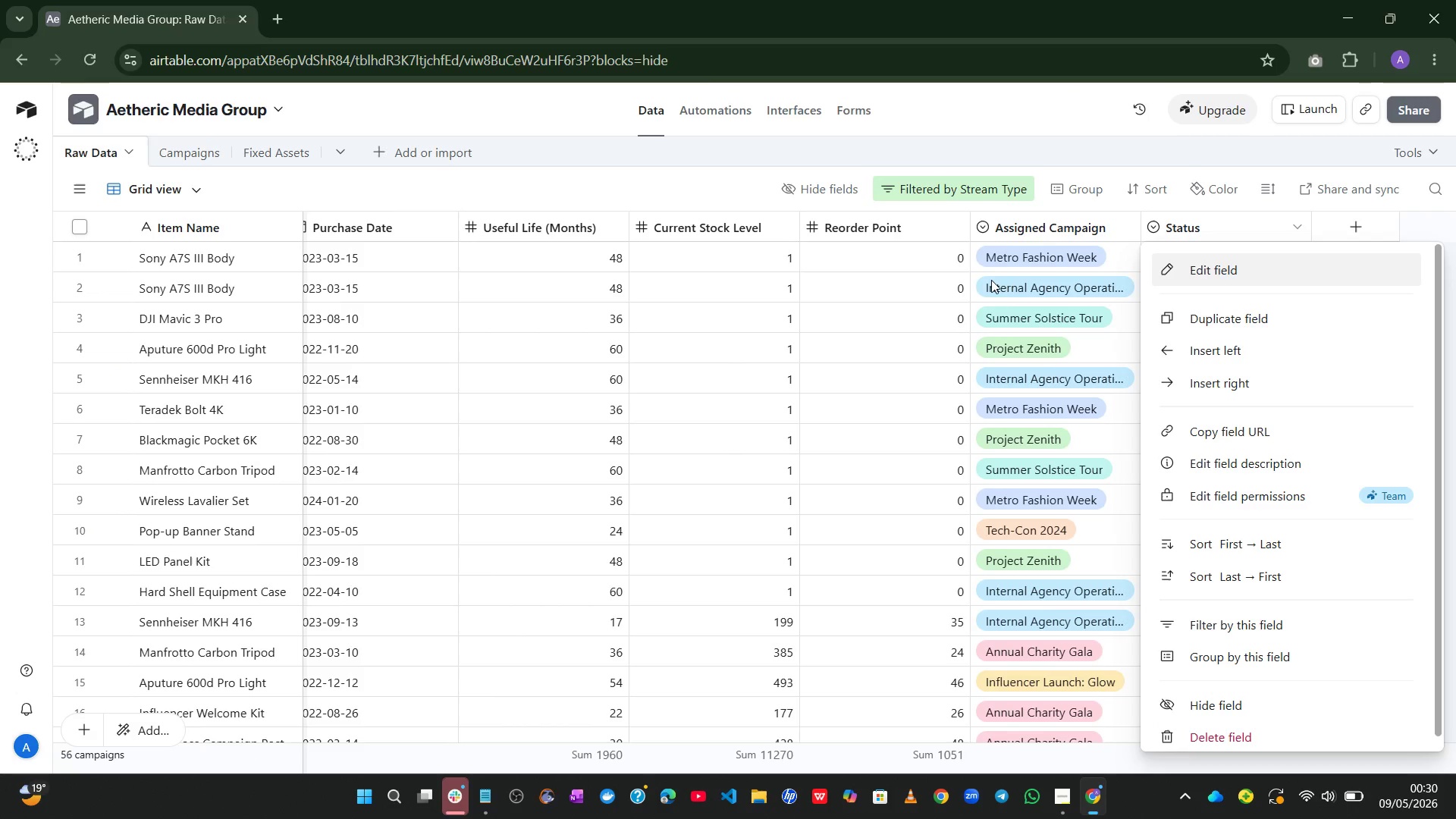 
left_click([921, 302])
 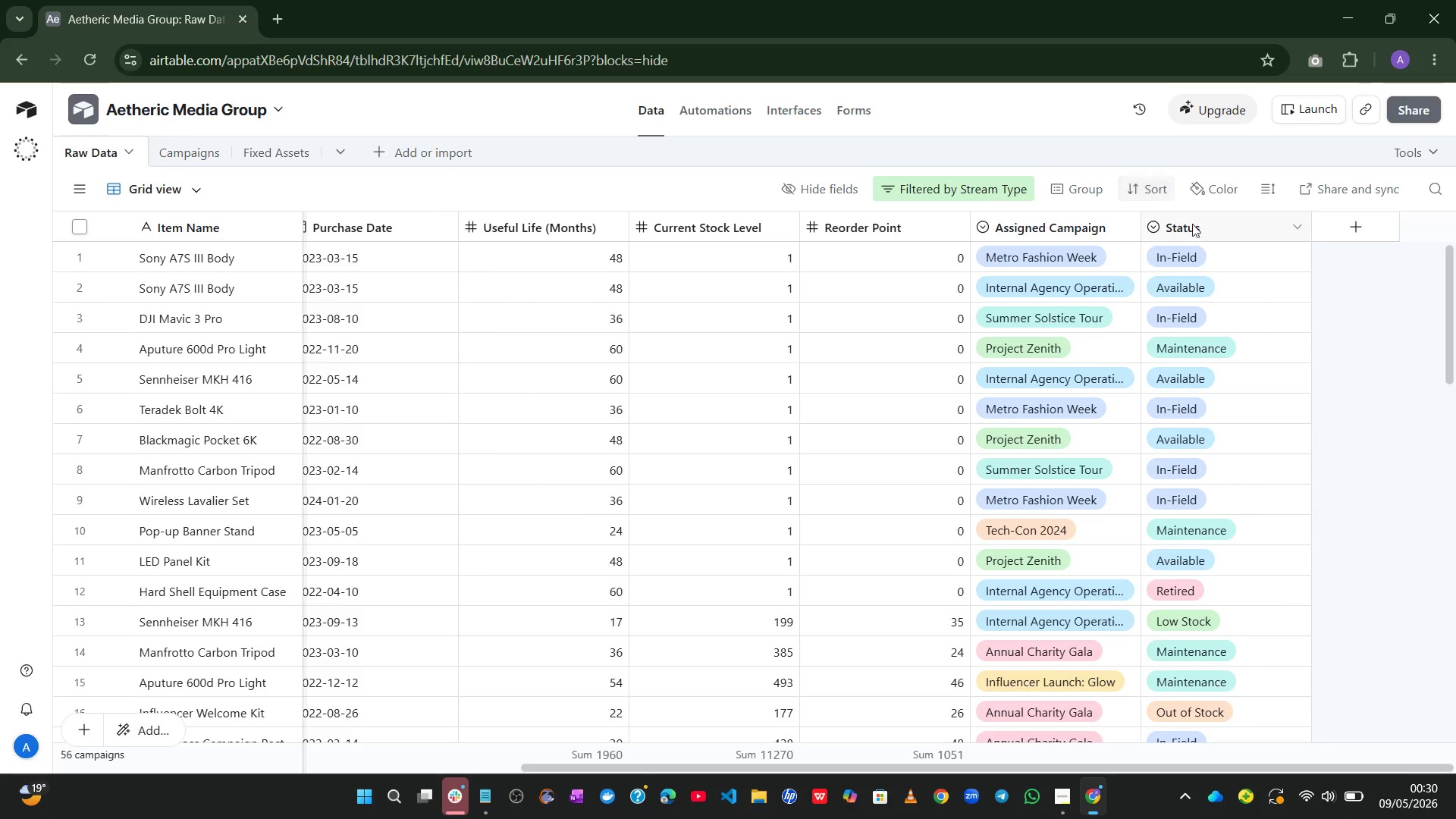 
left_click([1201, 227])
 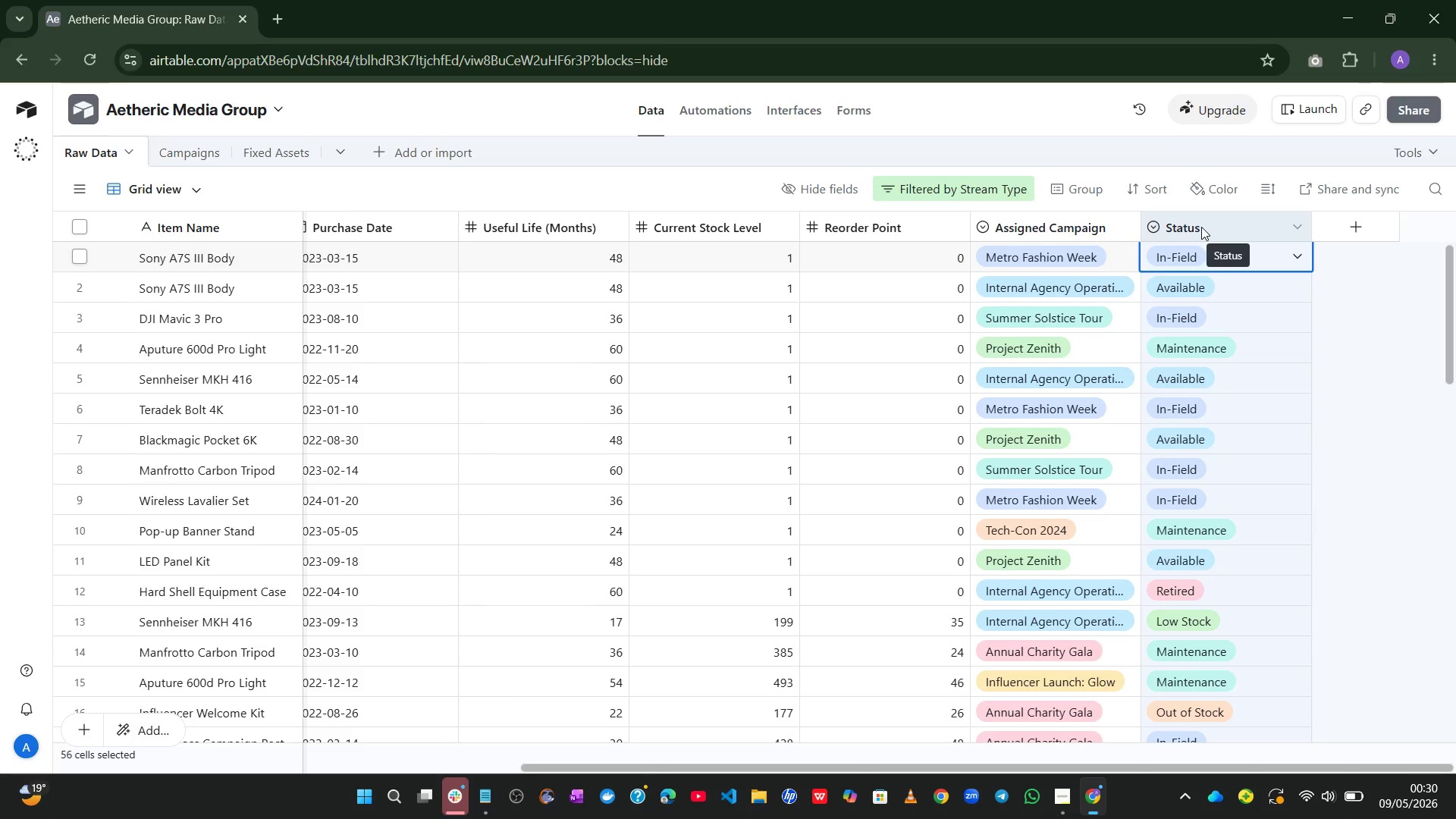 
key(Control+C)
 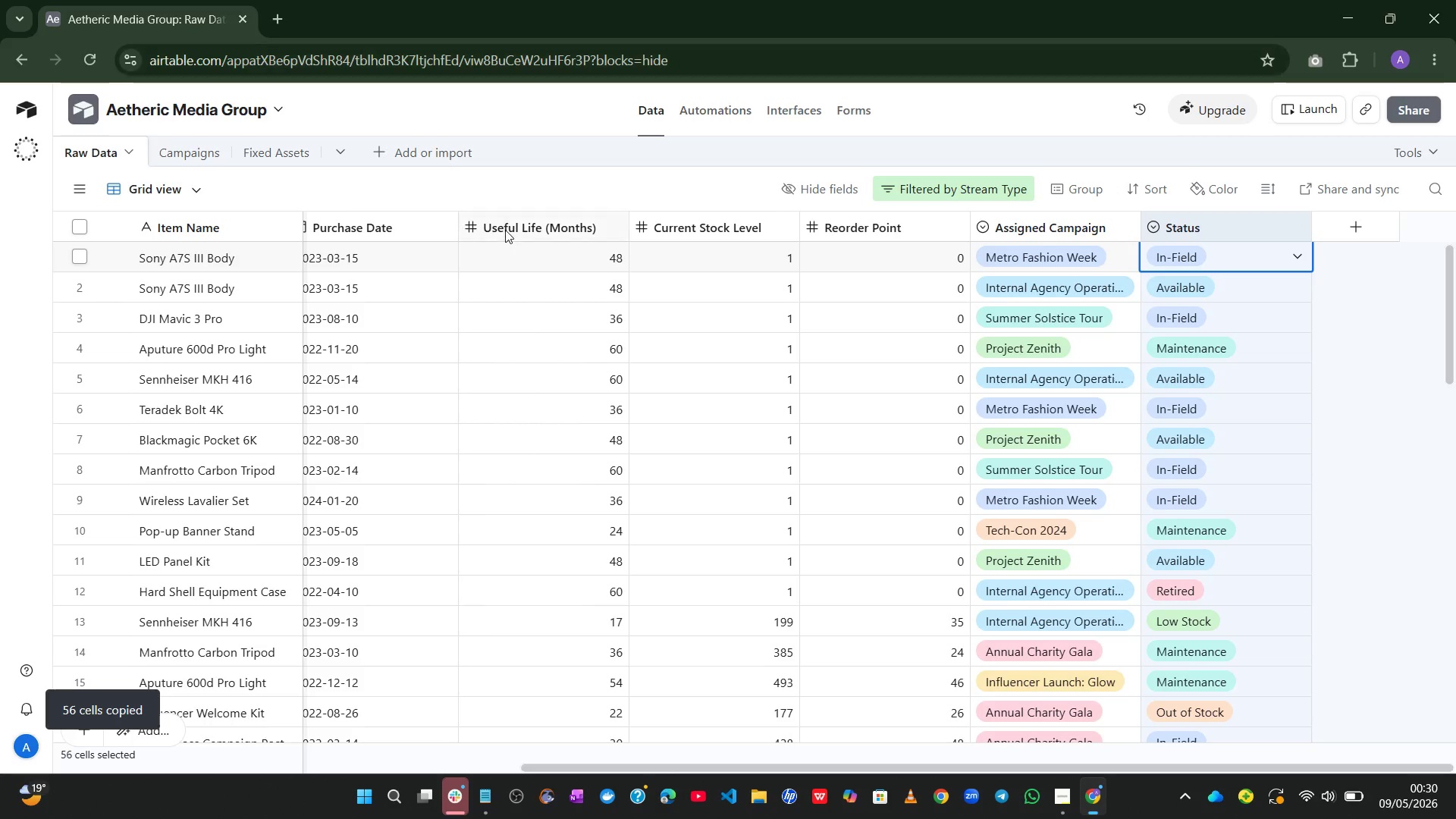 
left_click([281, 146])
 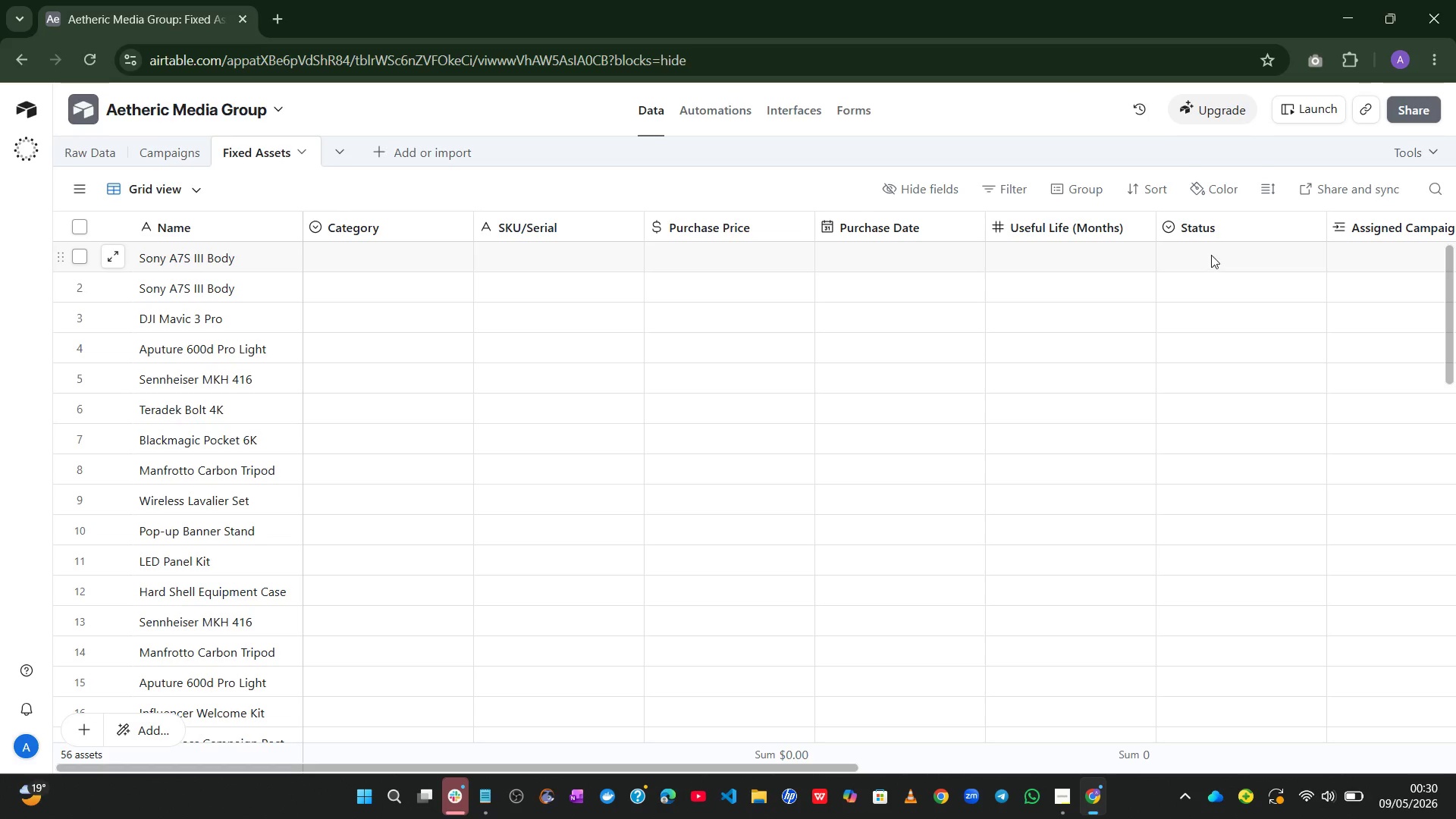 
left_click([1228, 212])
 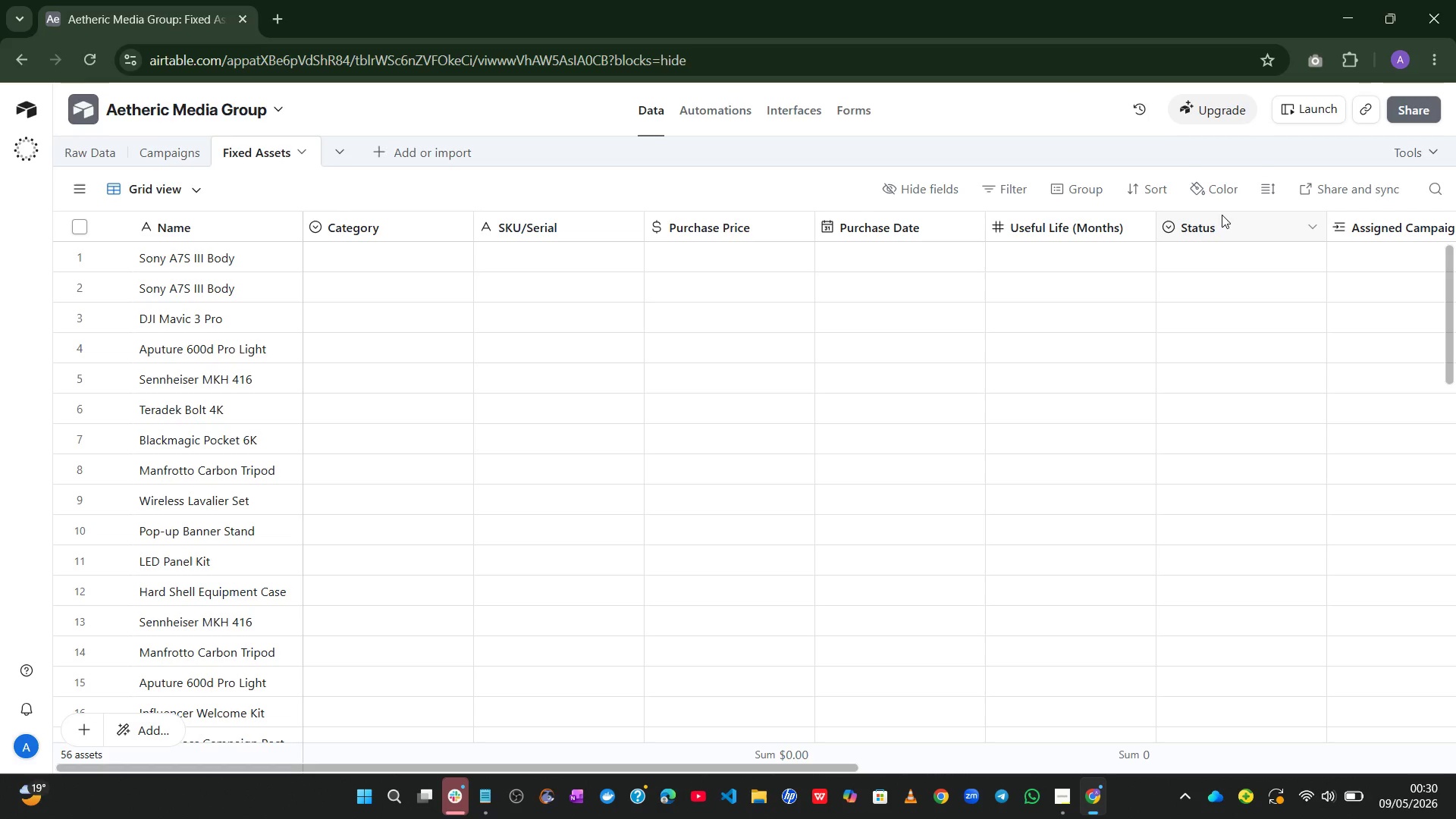 
left_click([1222, 215])
 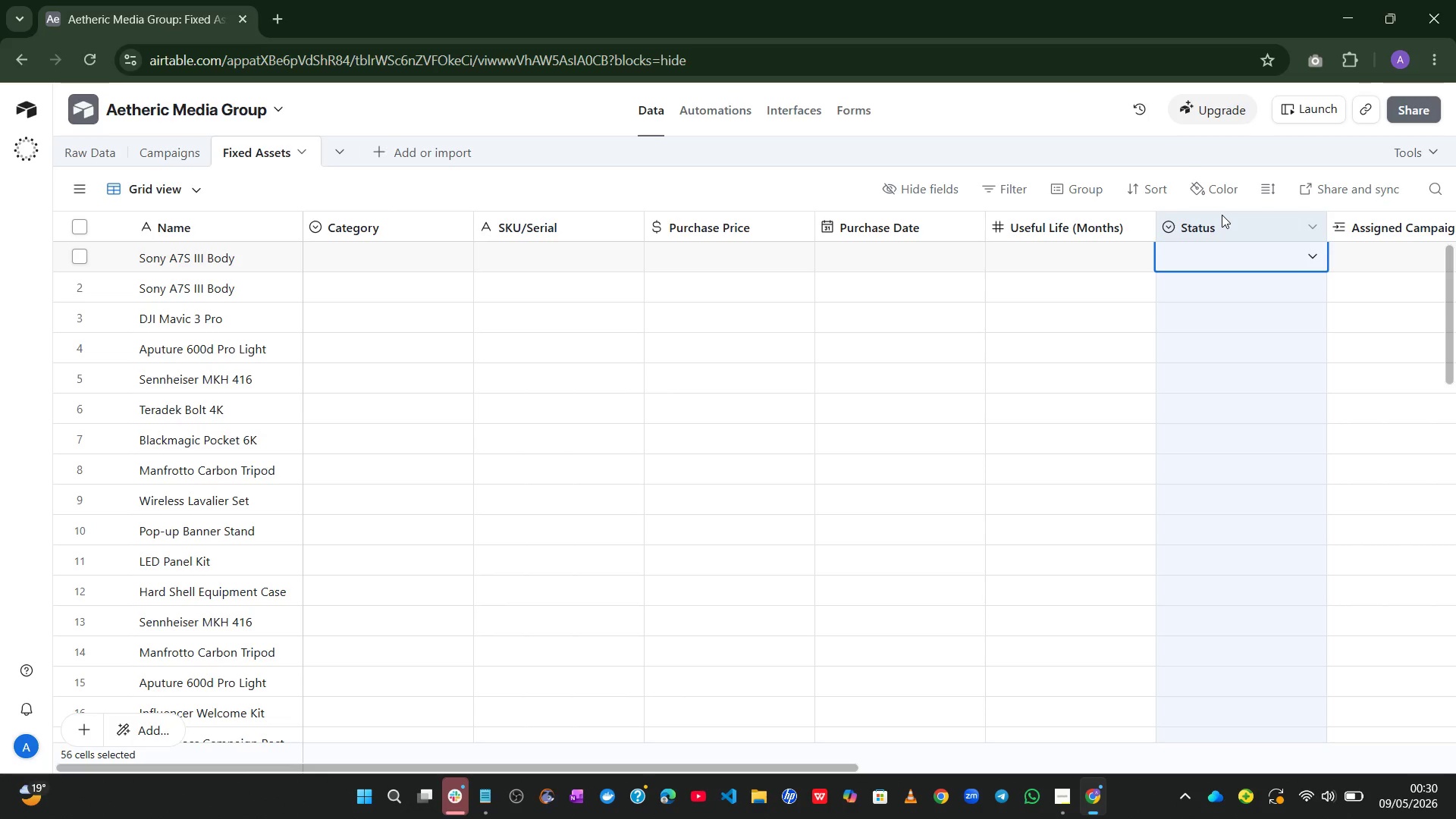 
key(Control+V)
 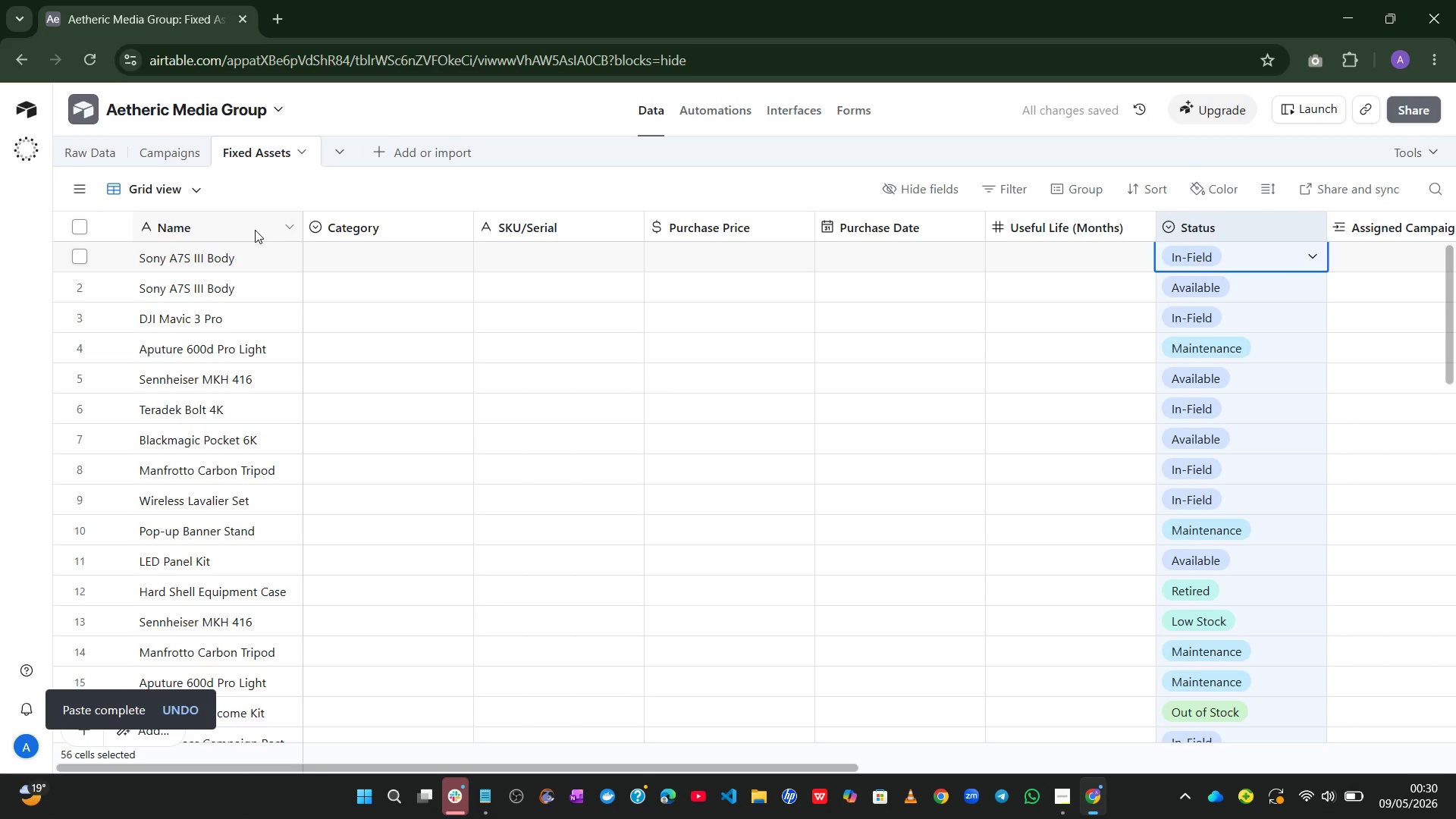 
left_click([92, 158])
 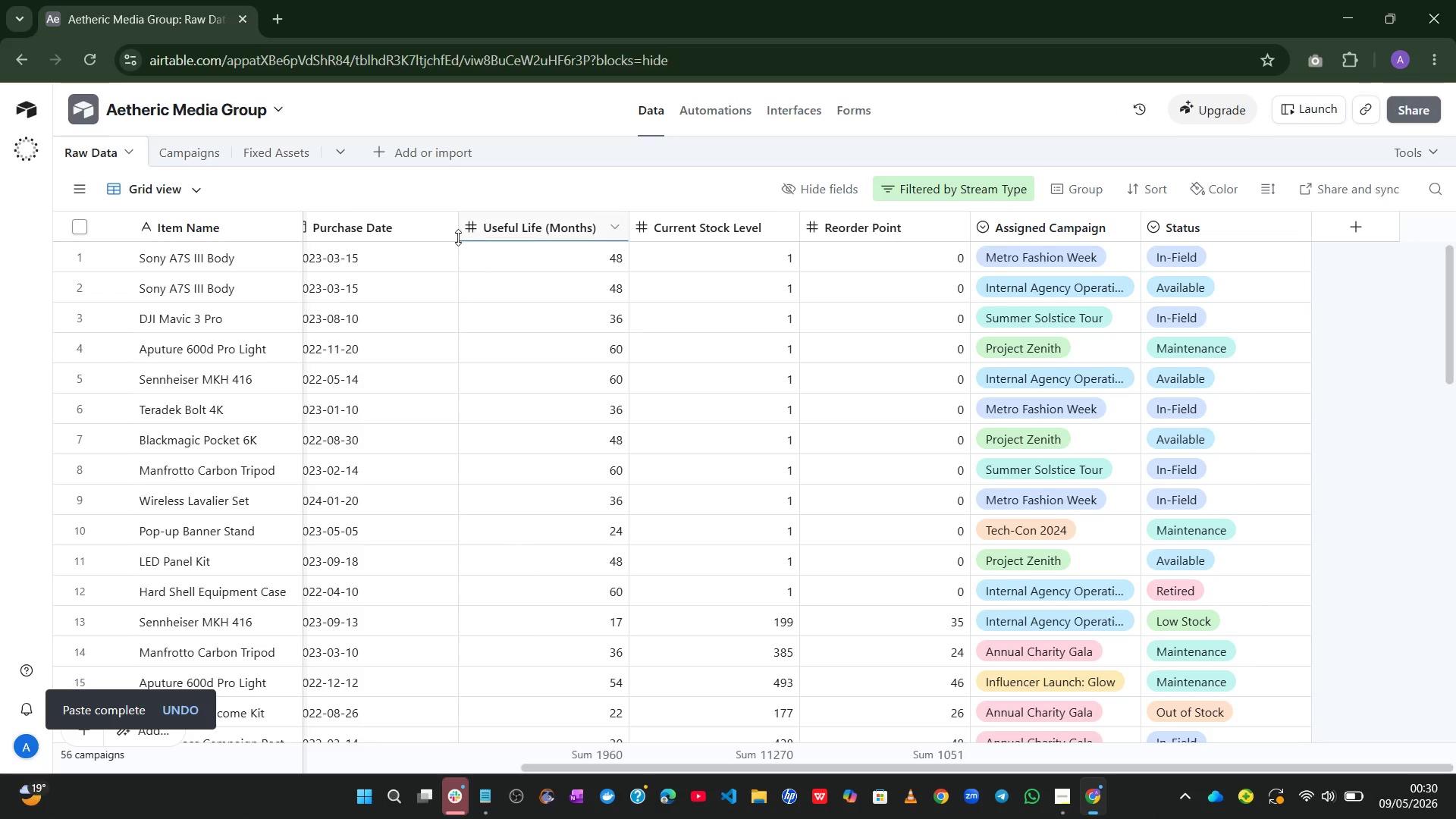 
left_click([274, 151])
 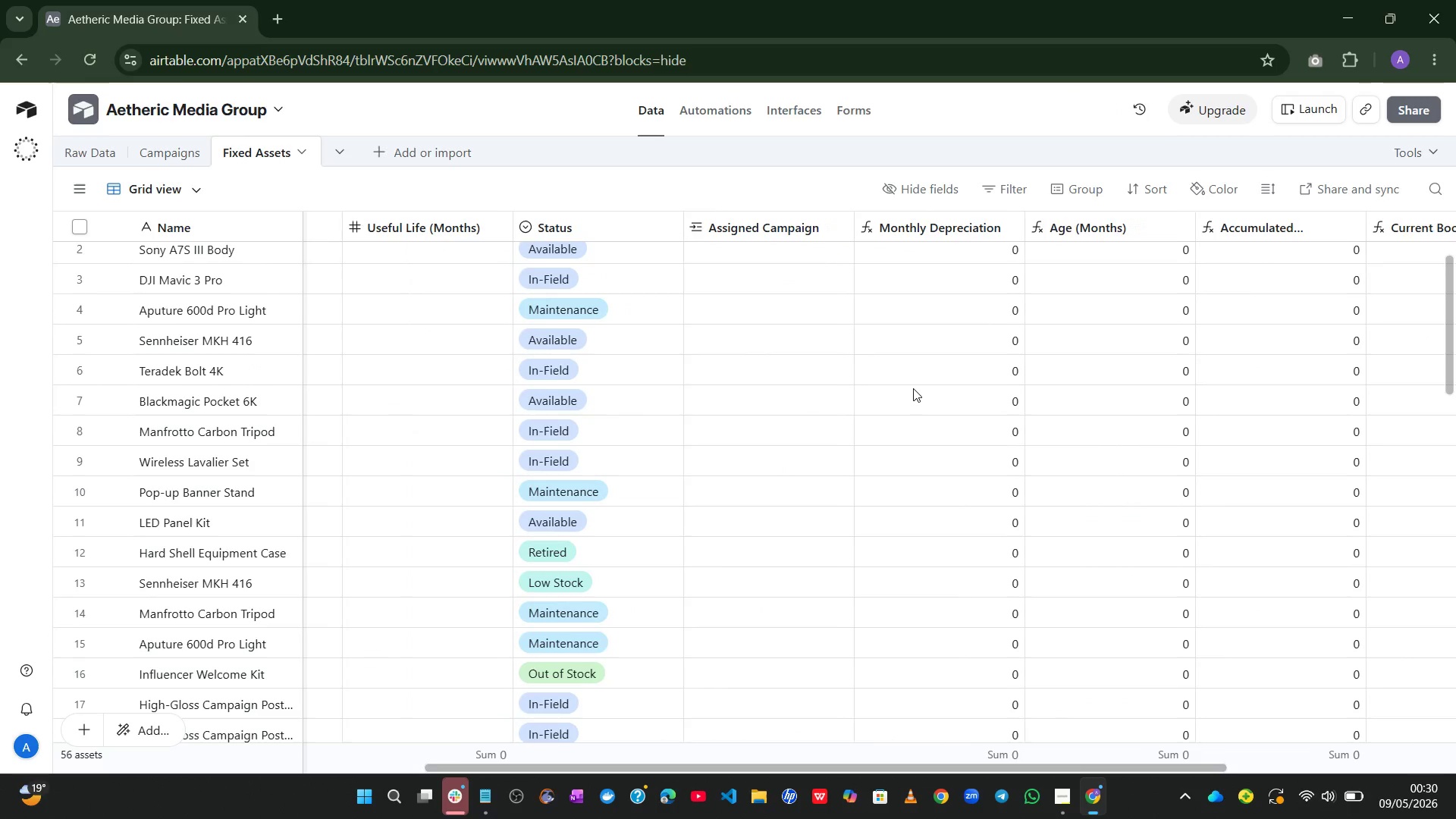 
wait(9.84)
 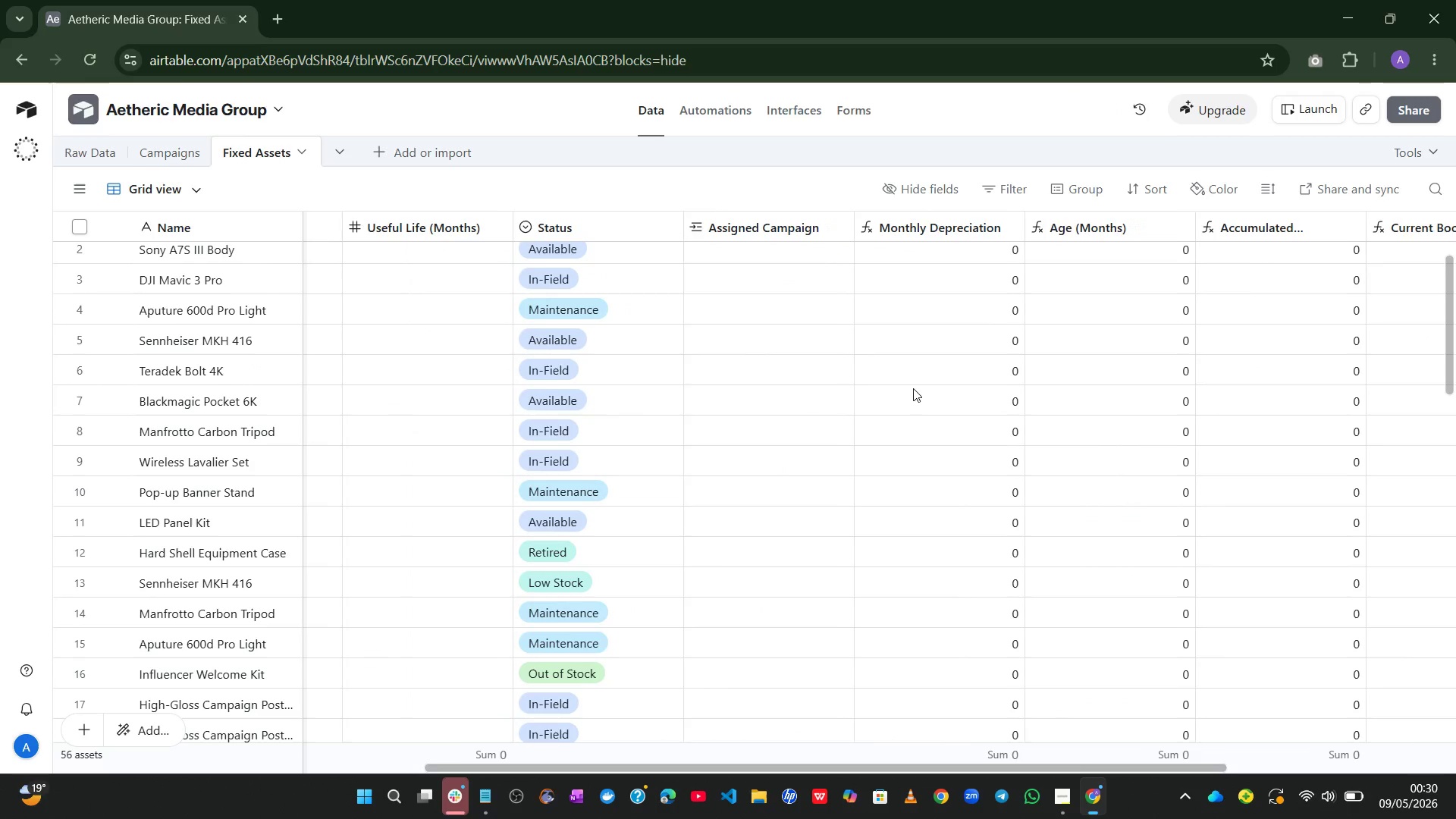 
left_click([83, 147])
 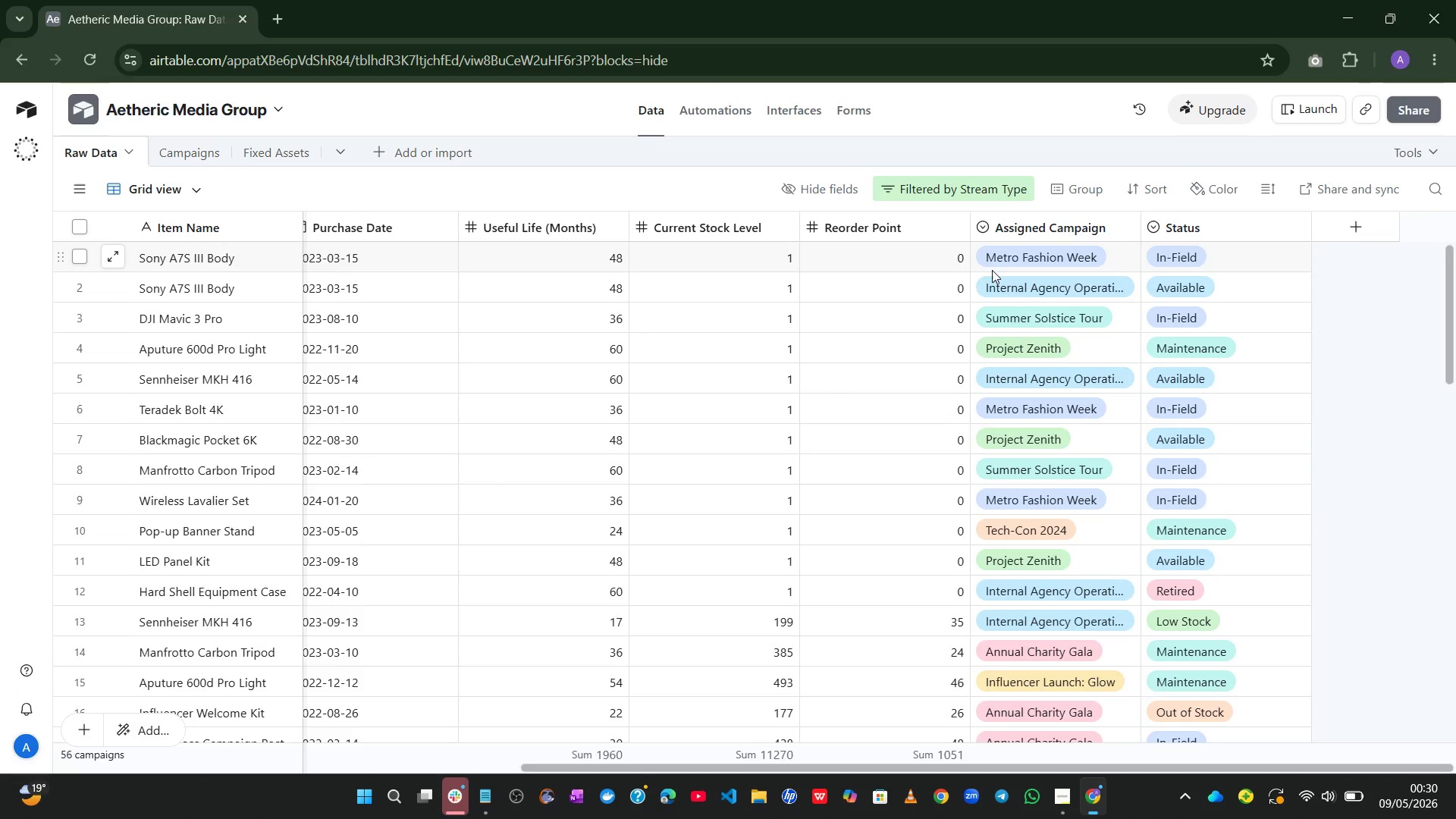 
wait(8.77)
 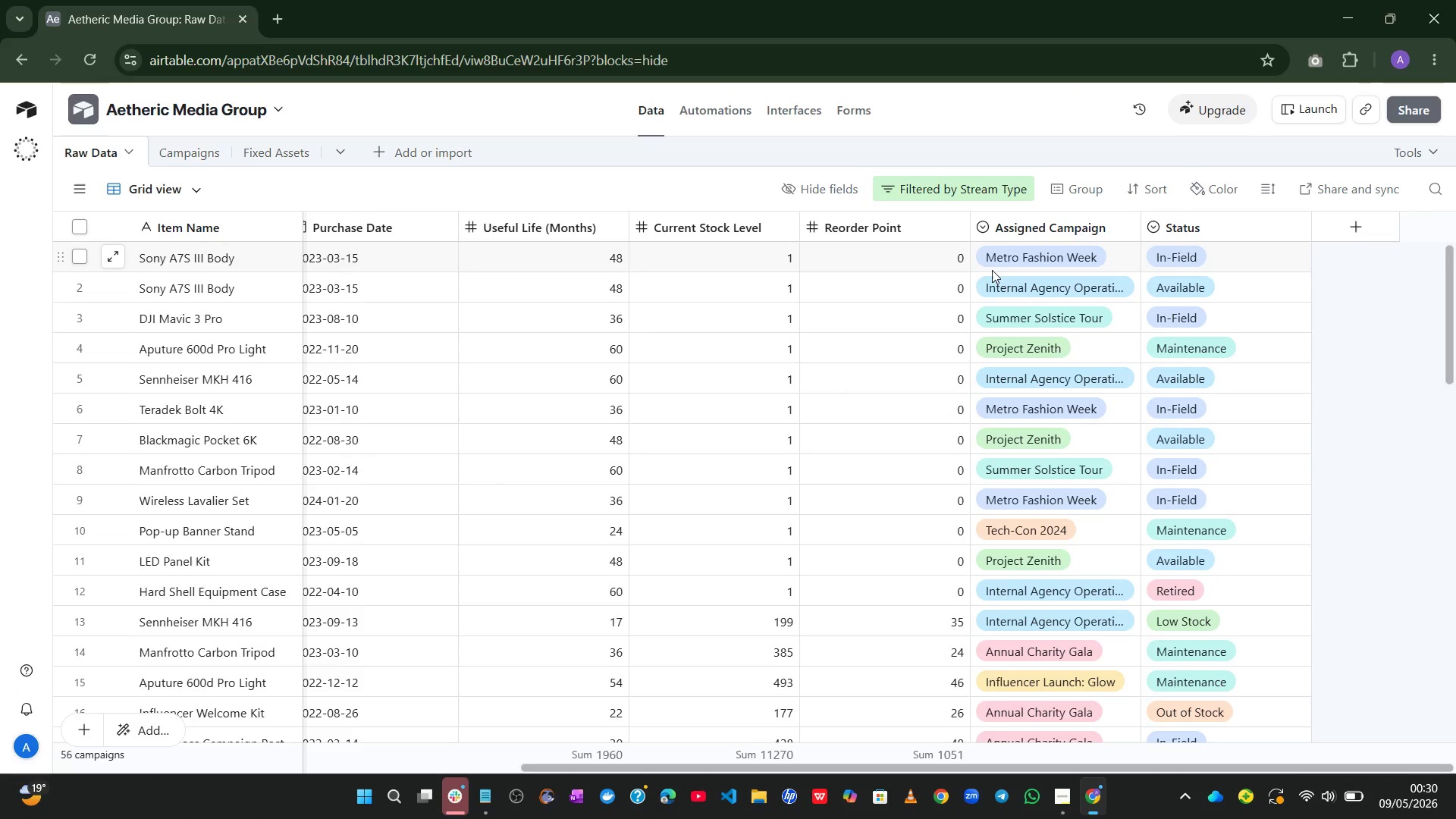 
left_click([1003, 224])
 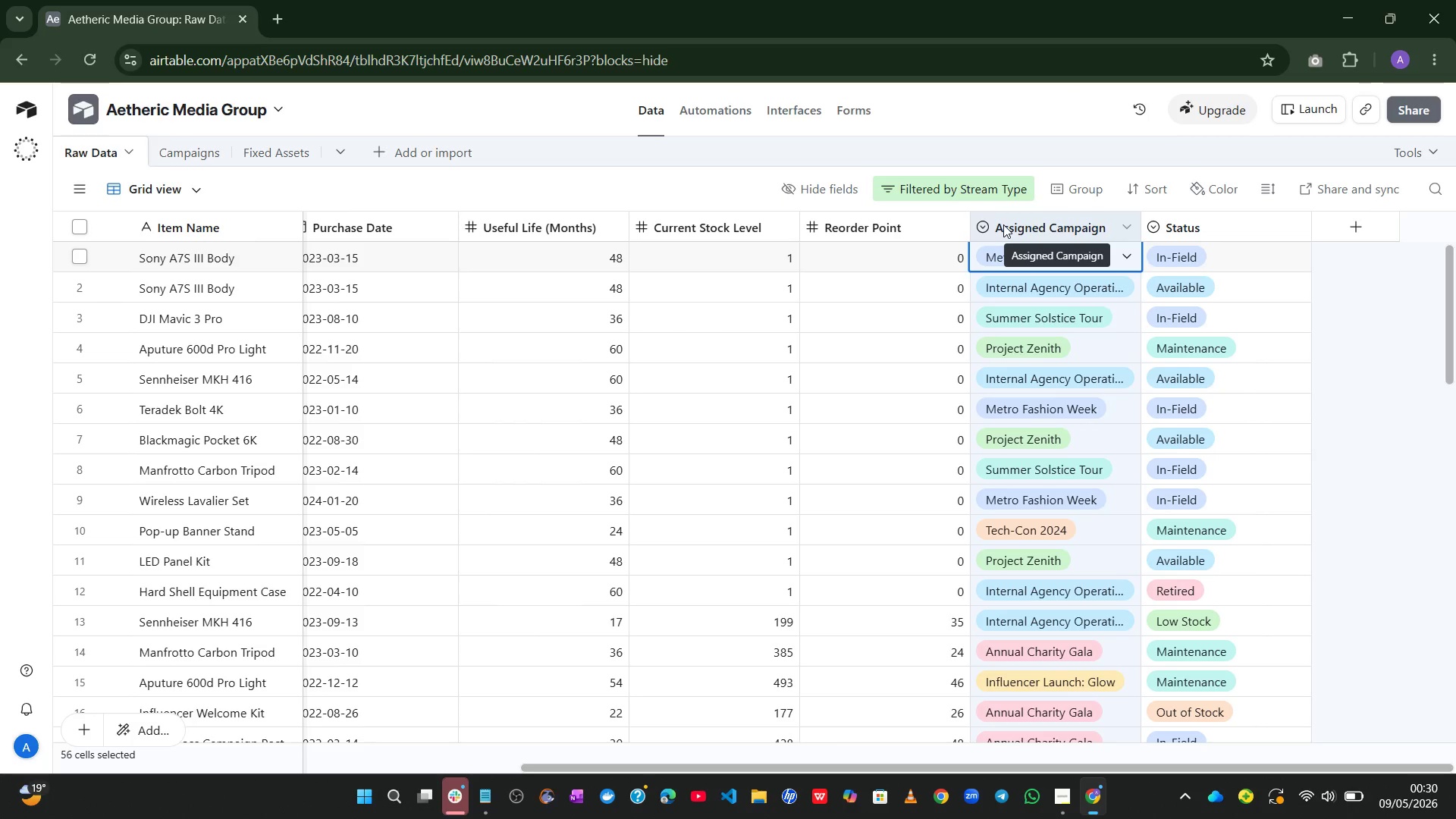 
hold_key(key=ControlLeft, duration=1.62)
 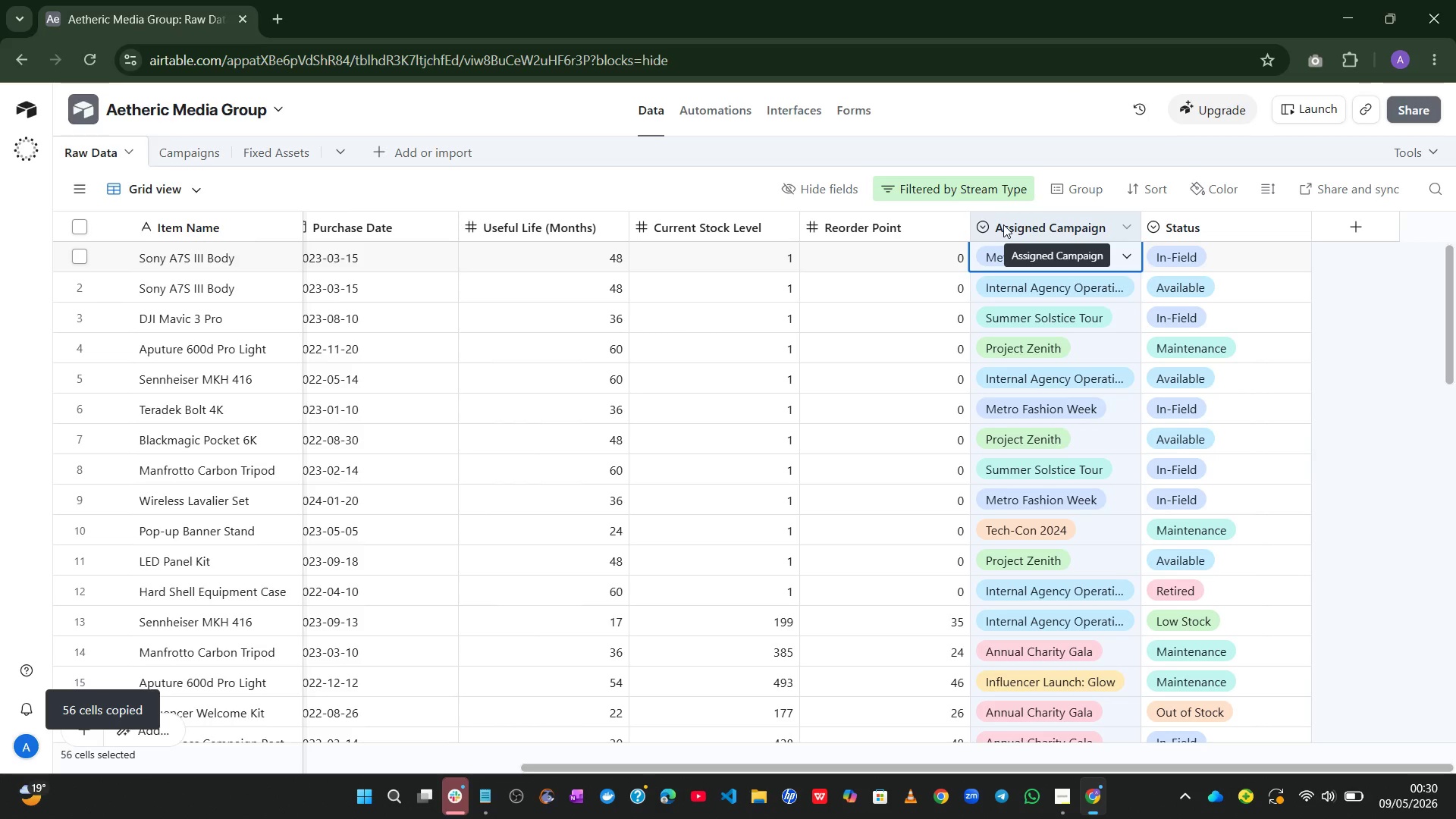 
hold_key(key=C, duration=0.36)
 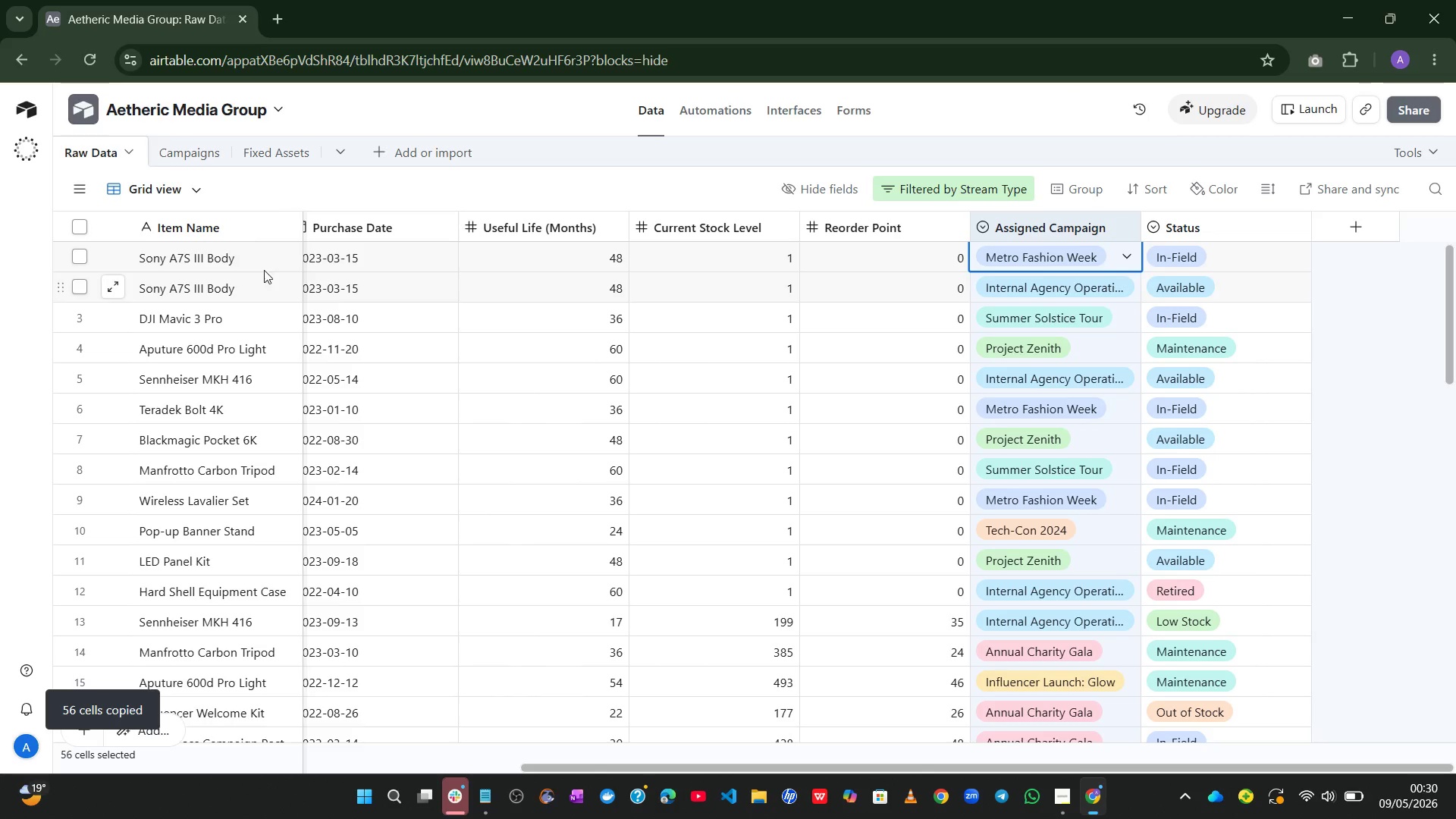 
left_click([281, 164])
 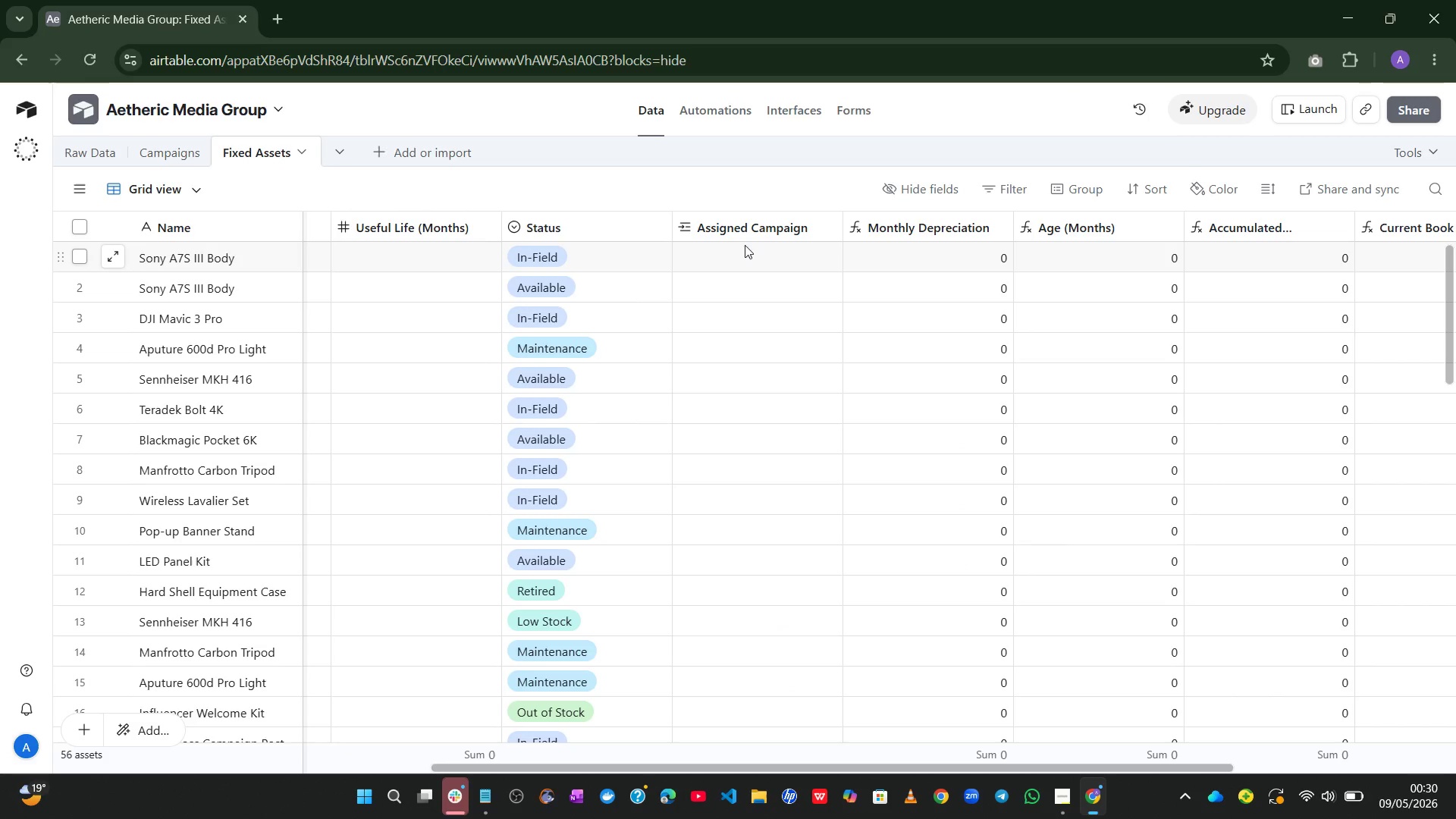 
left_click([749, 215])
 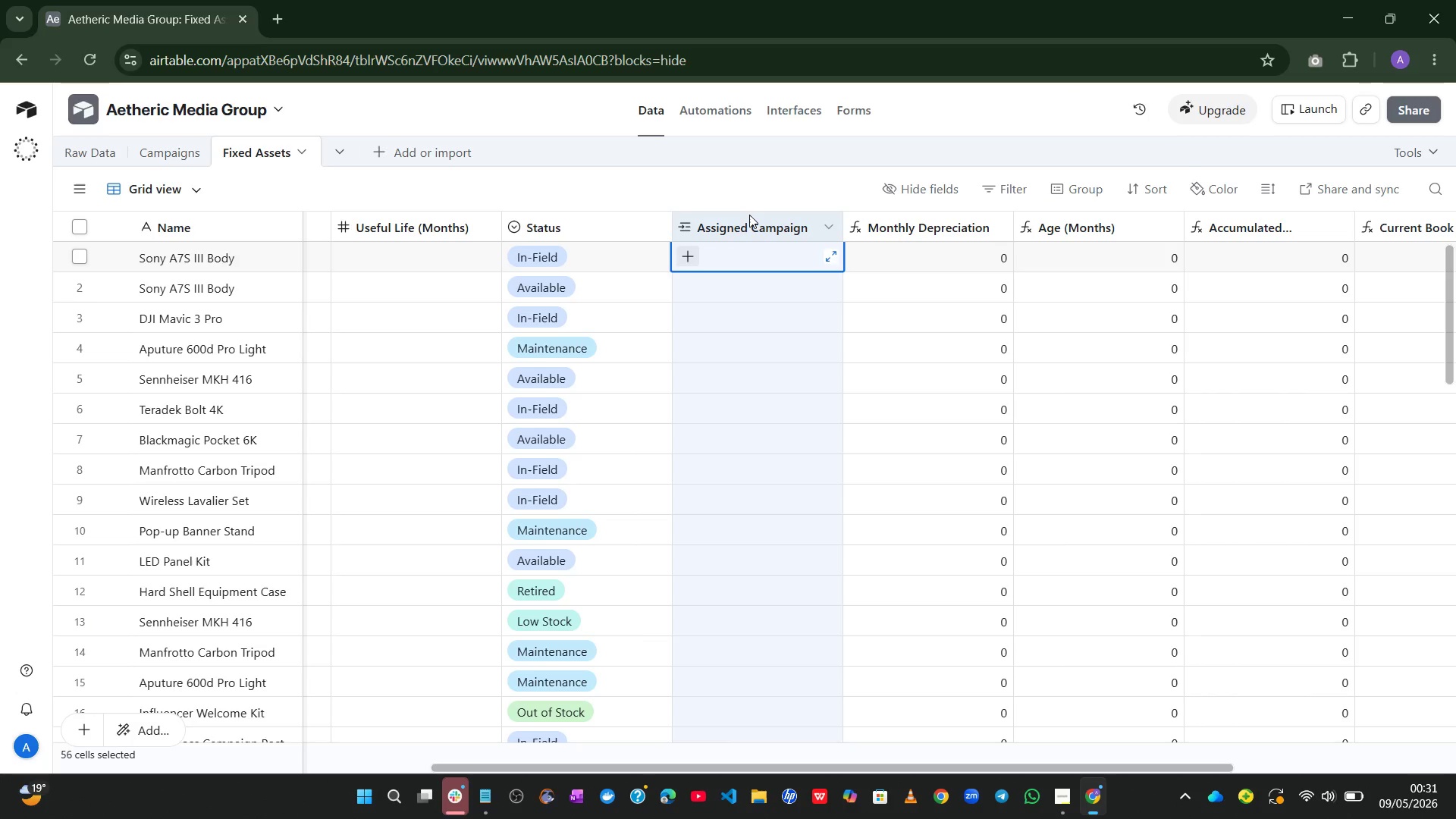 
key(Control+V)
 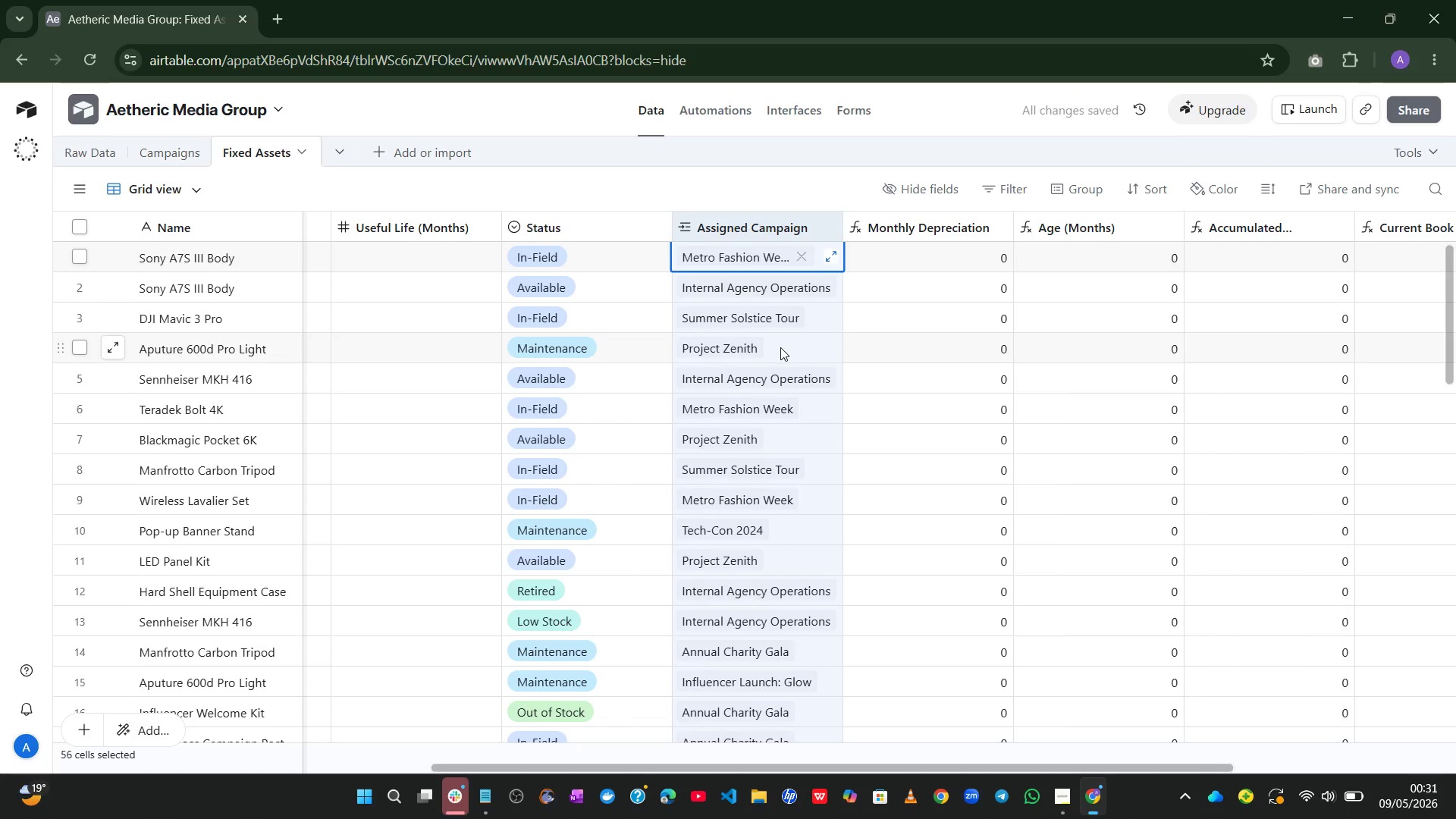 
left_click([802, 184])
 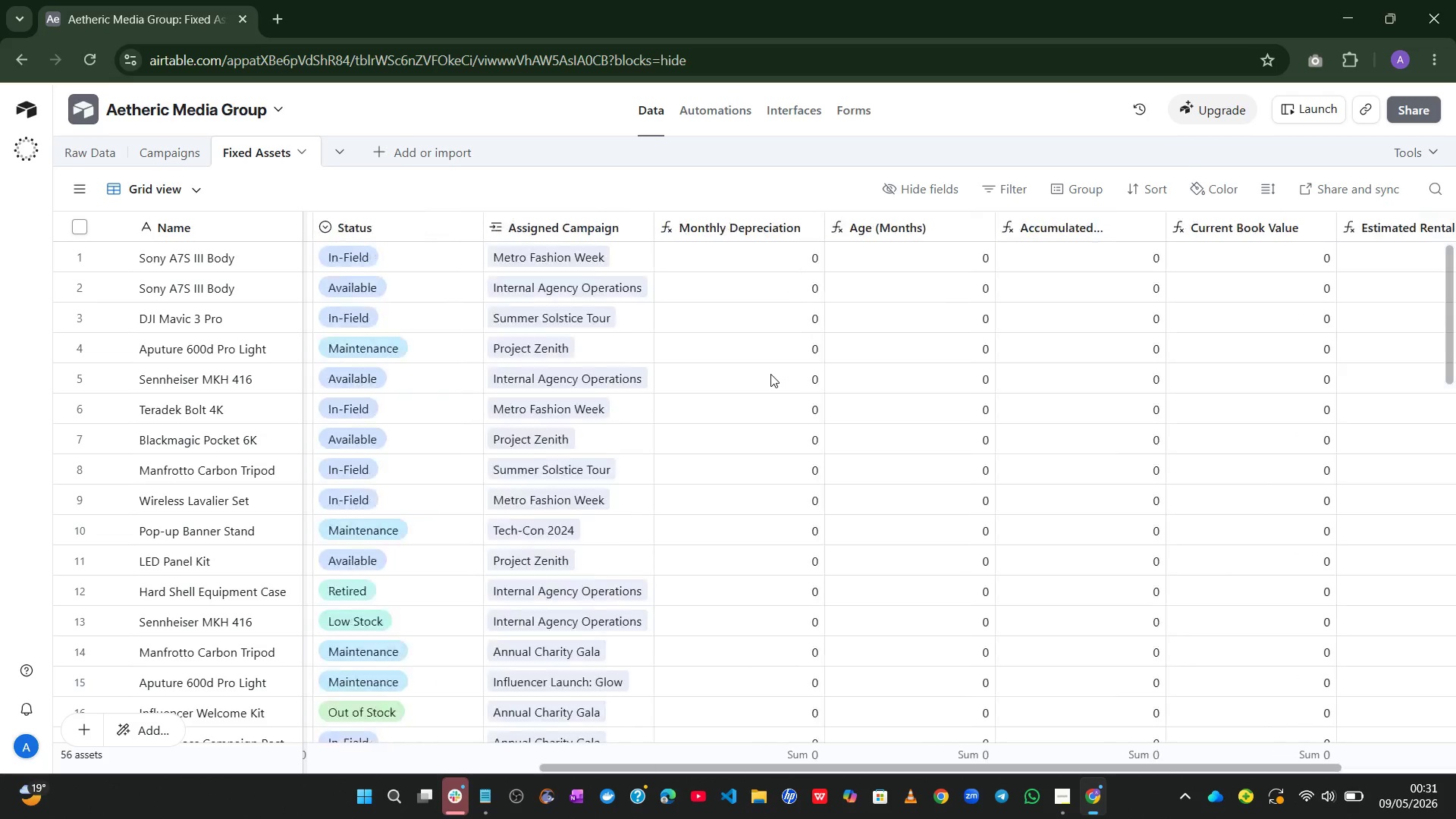 
wait(9.89)
 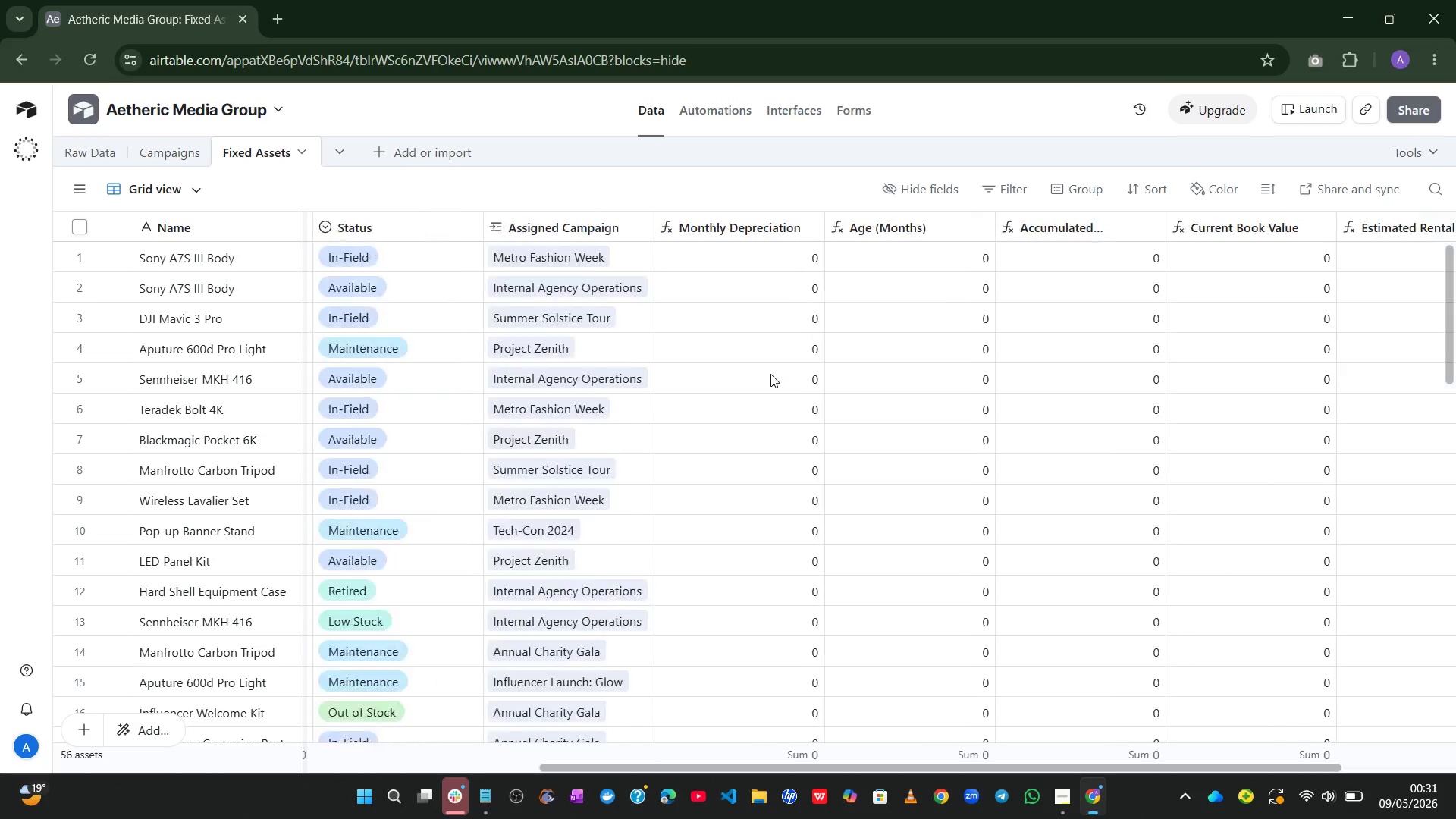 
left_click([362, 220])
 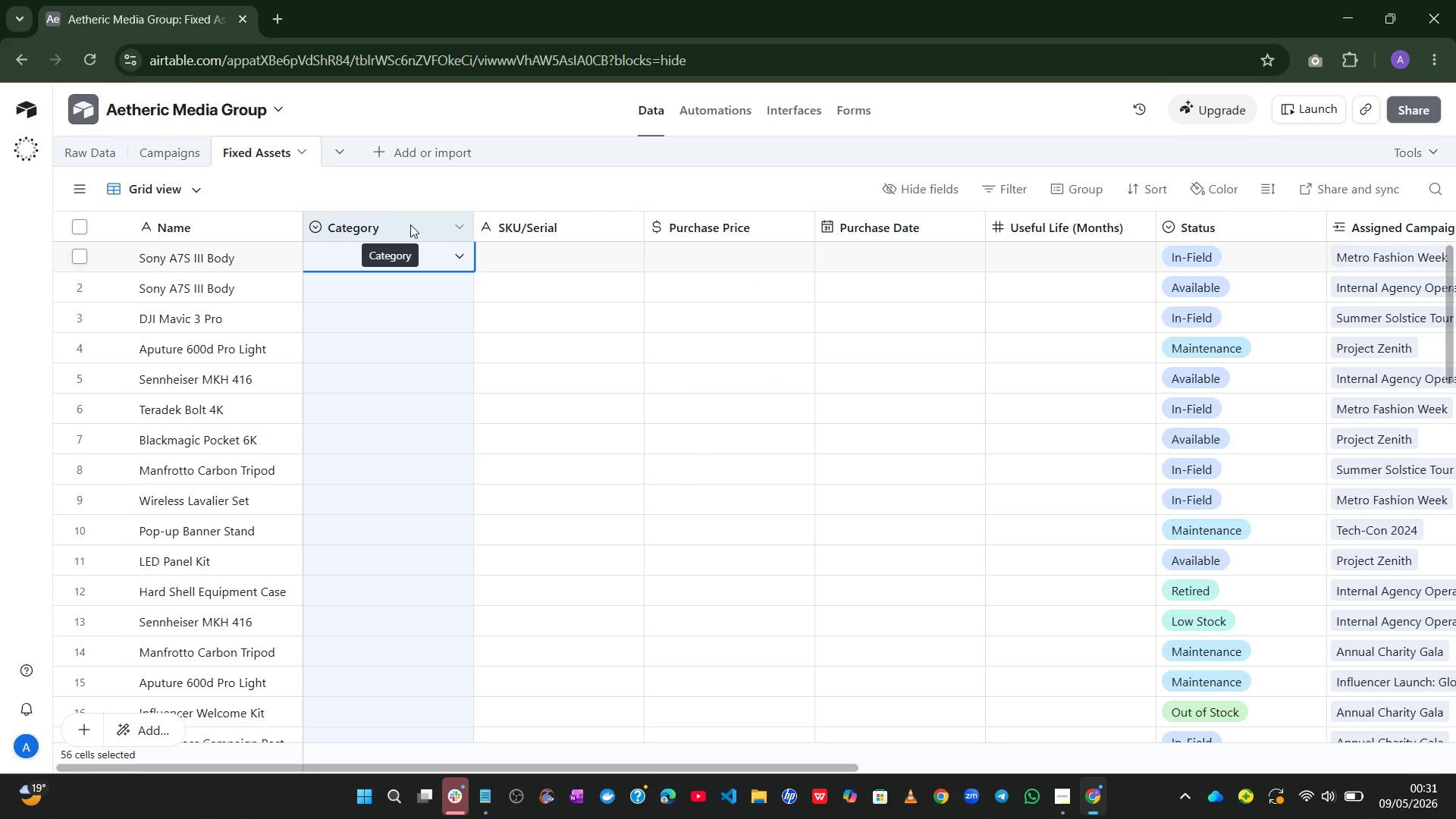 
left_click([424, 249])
 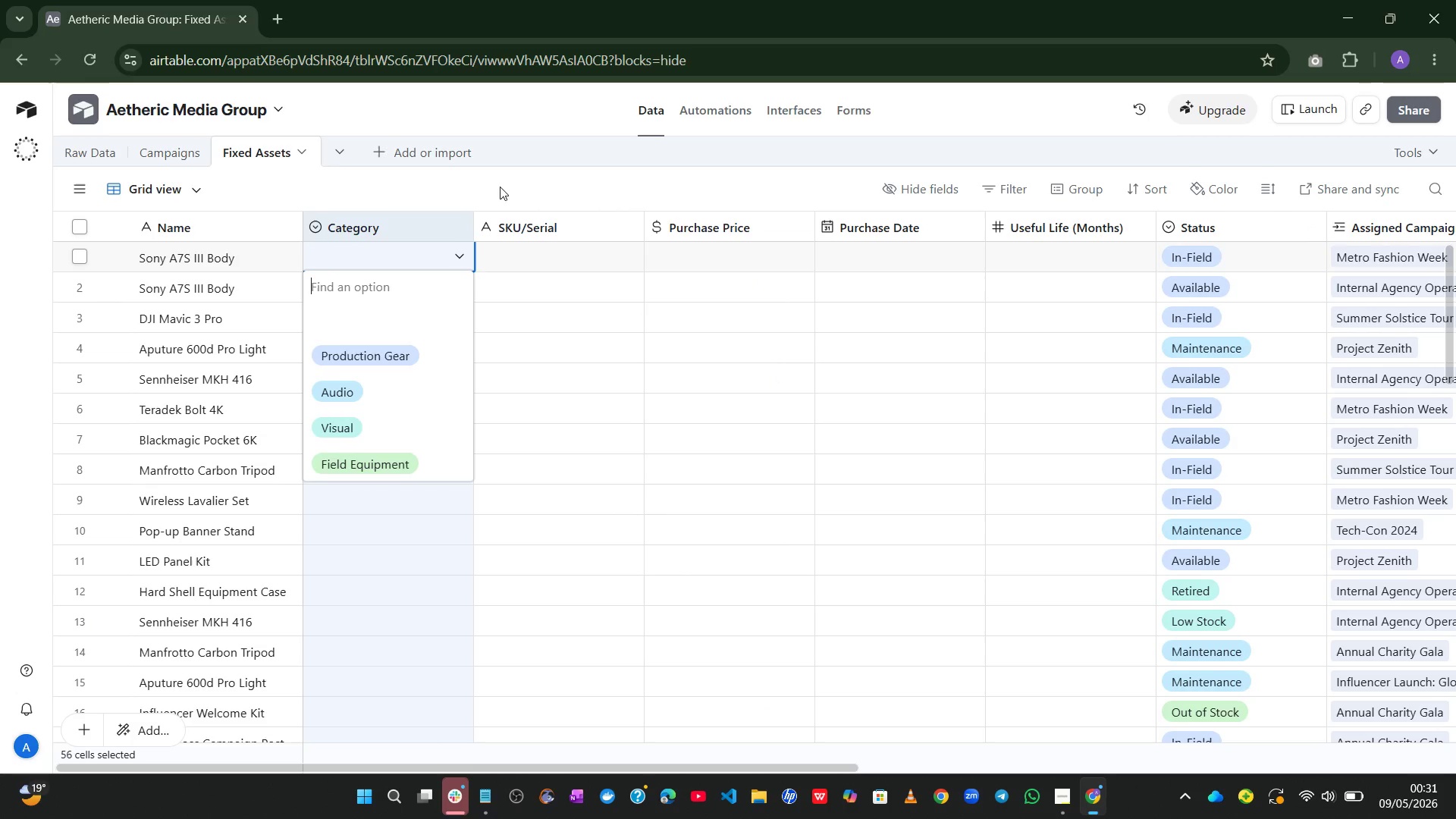 
left_click([507, 178])
 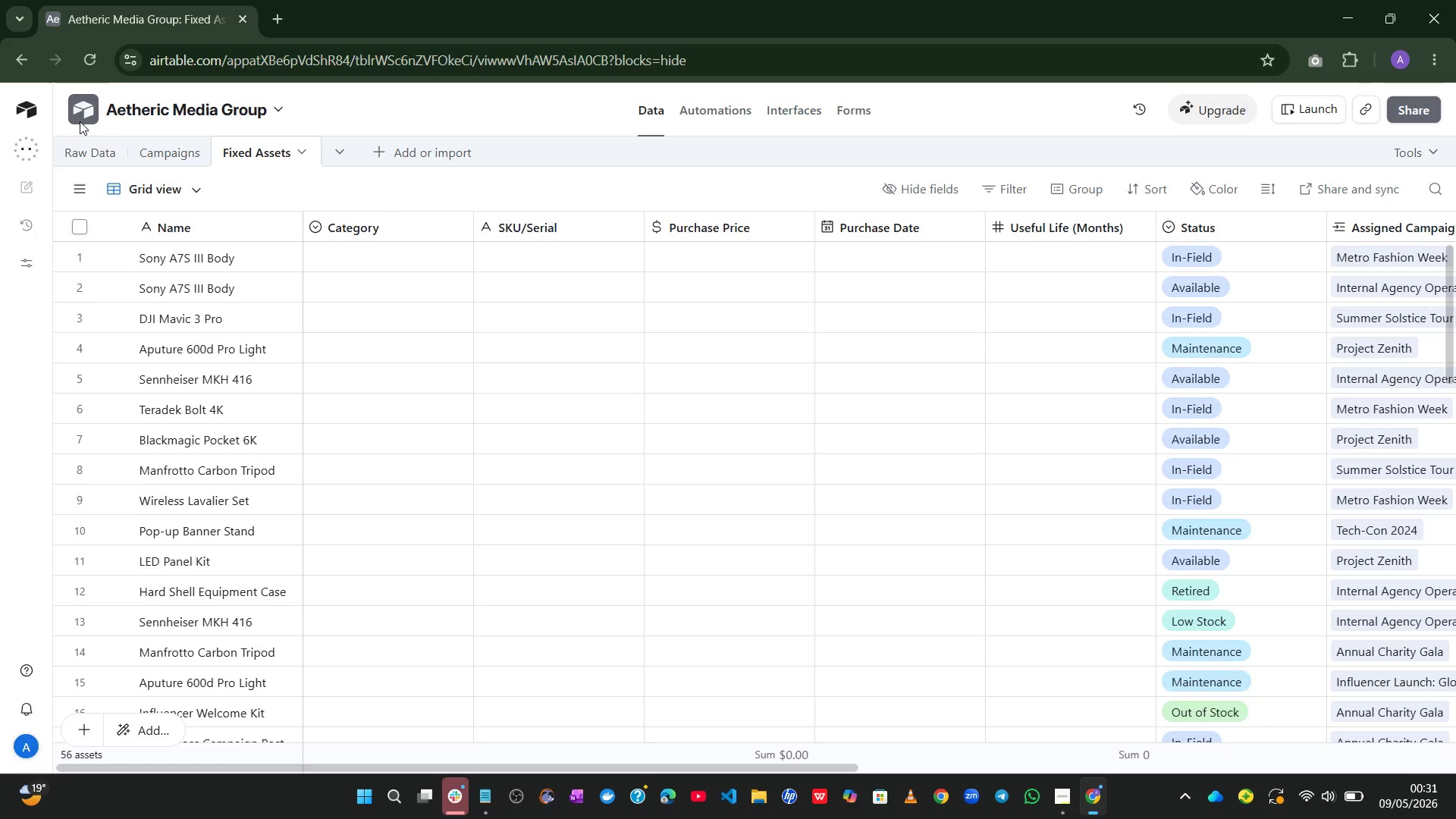 
left_click([78, 148])
 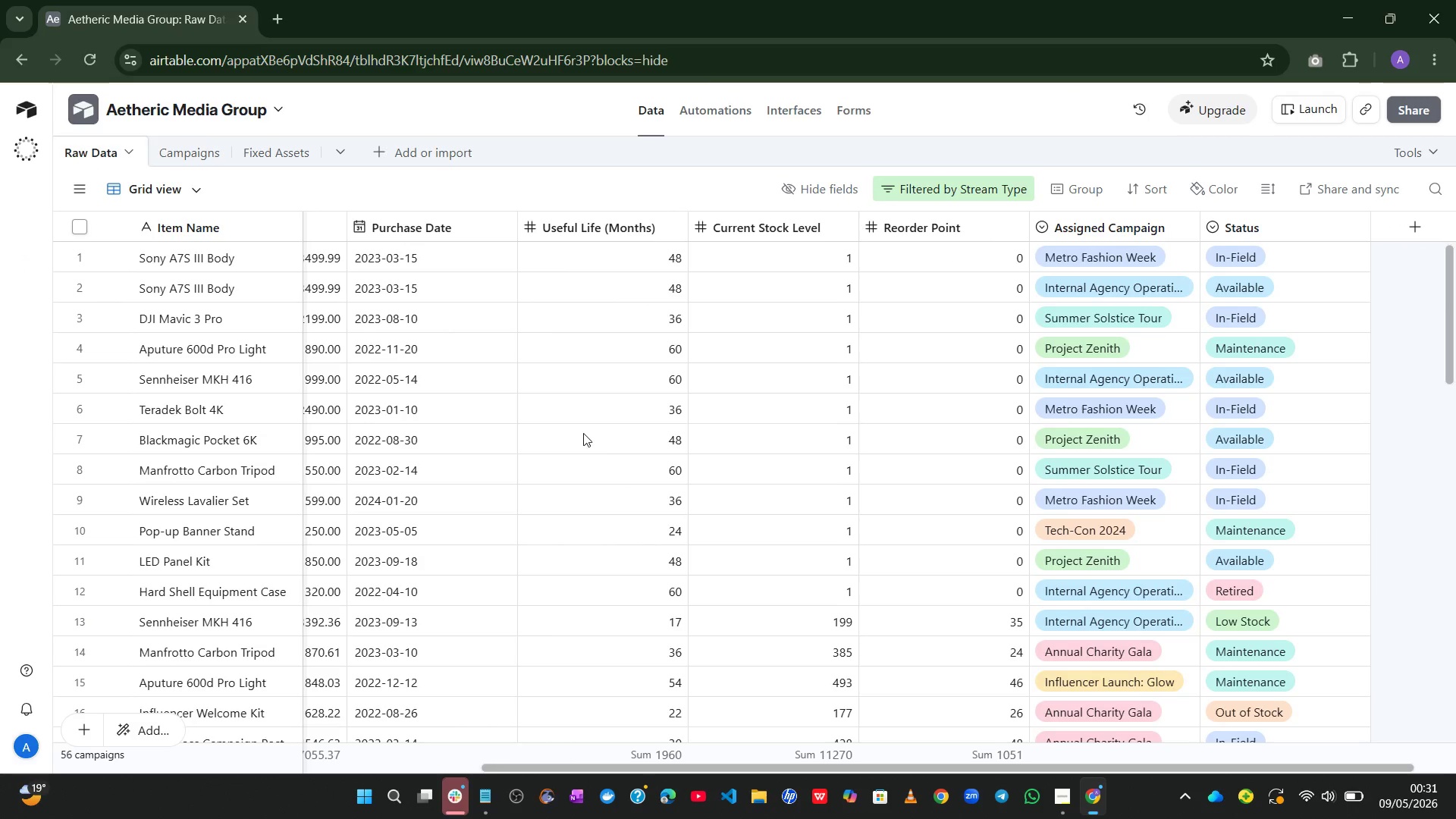 
wait(6.28)
 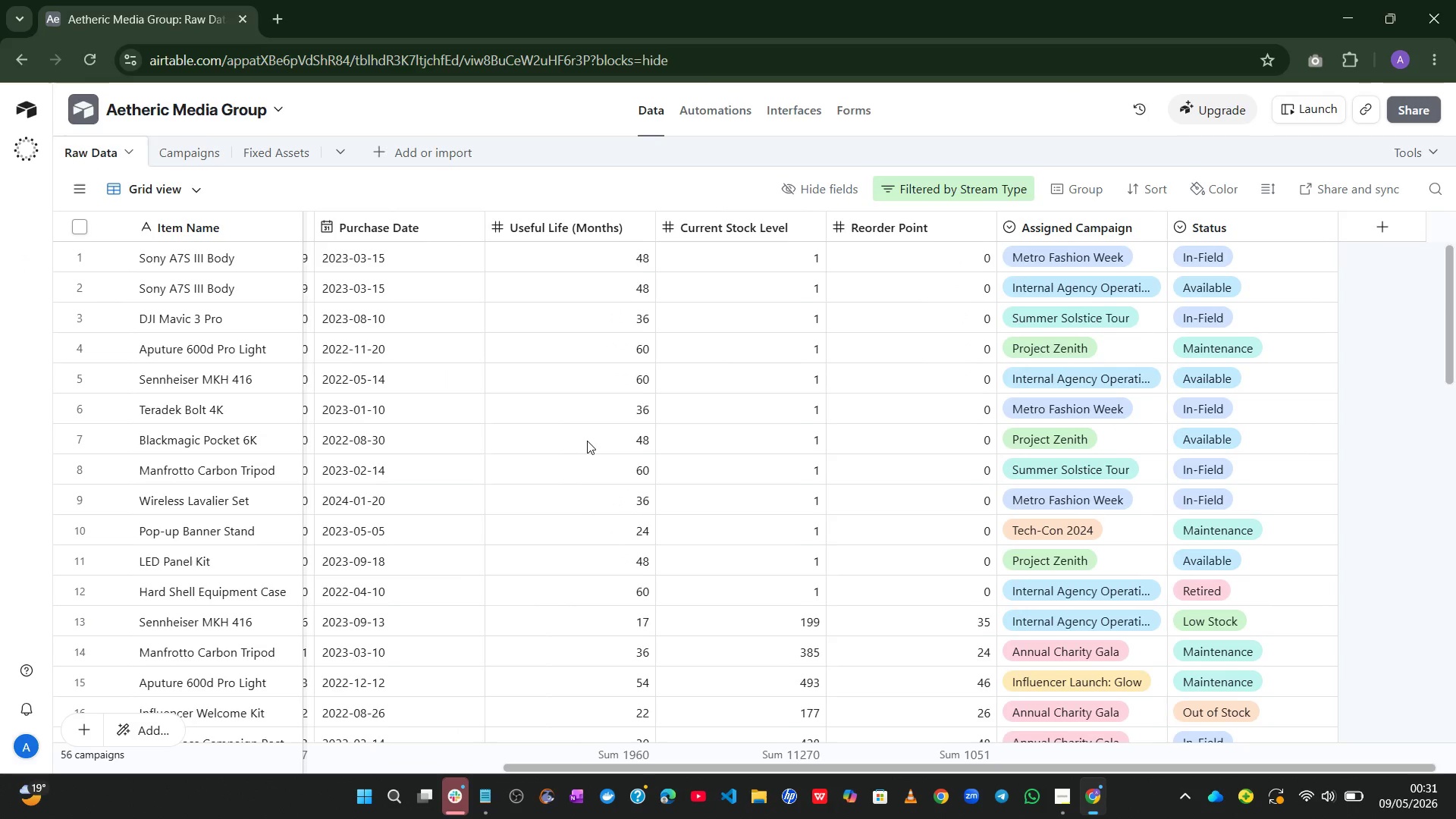 
left_click([594, 228])
 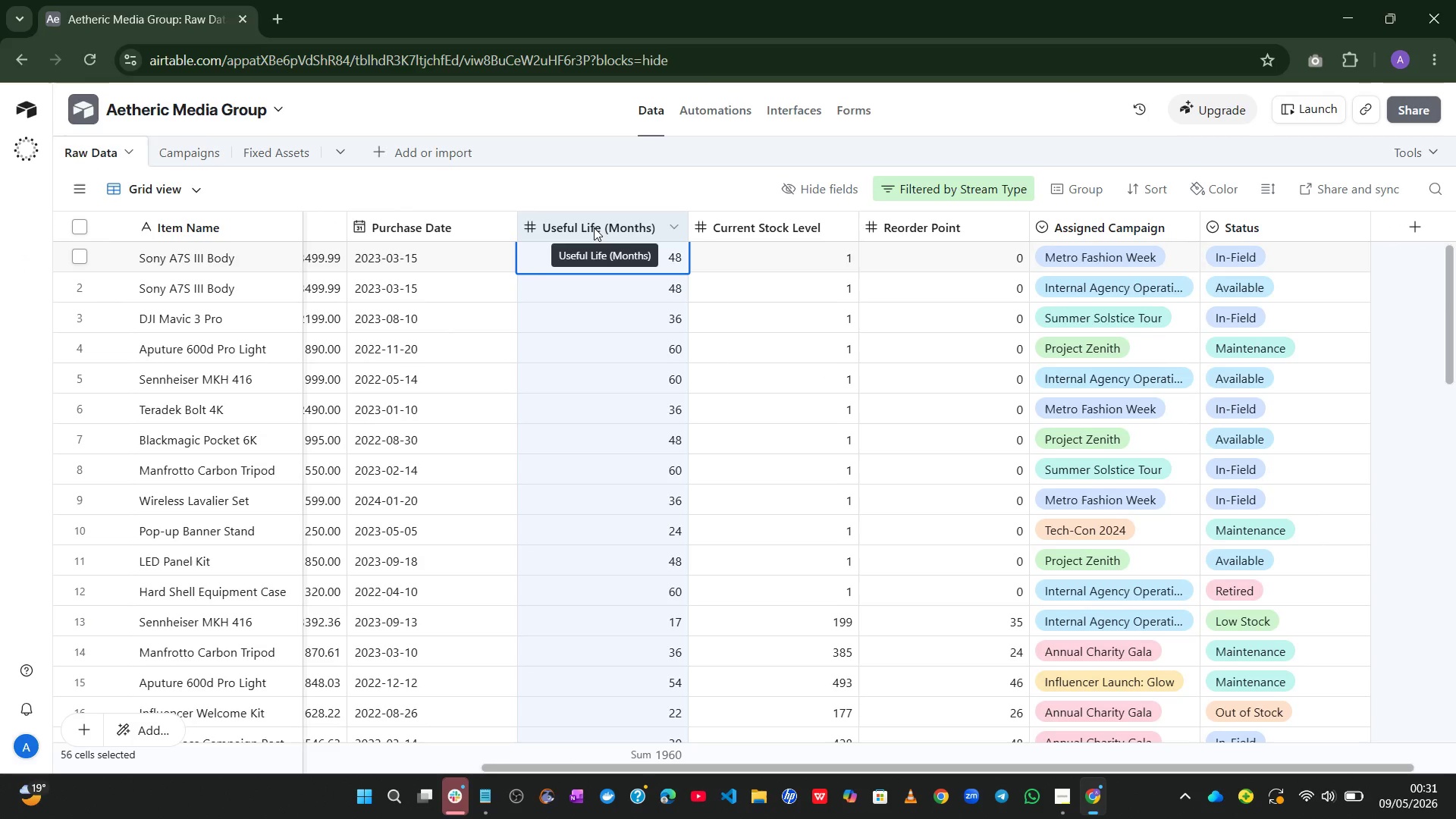 
key(Control+C)
 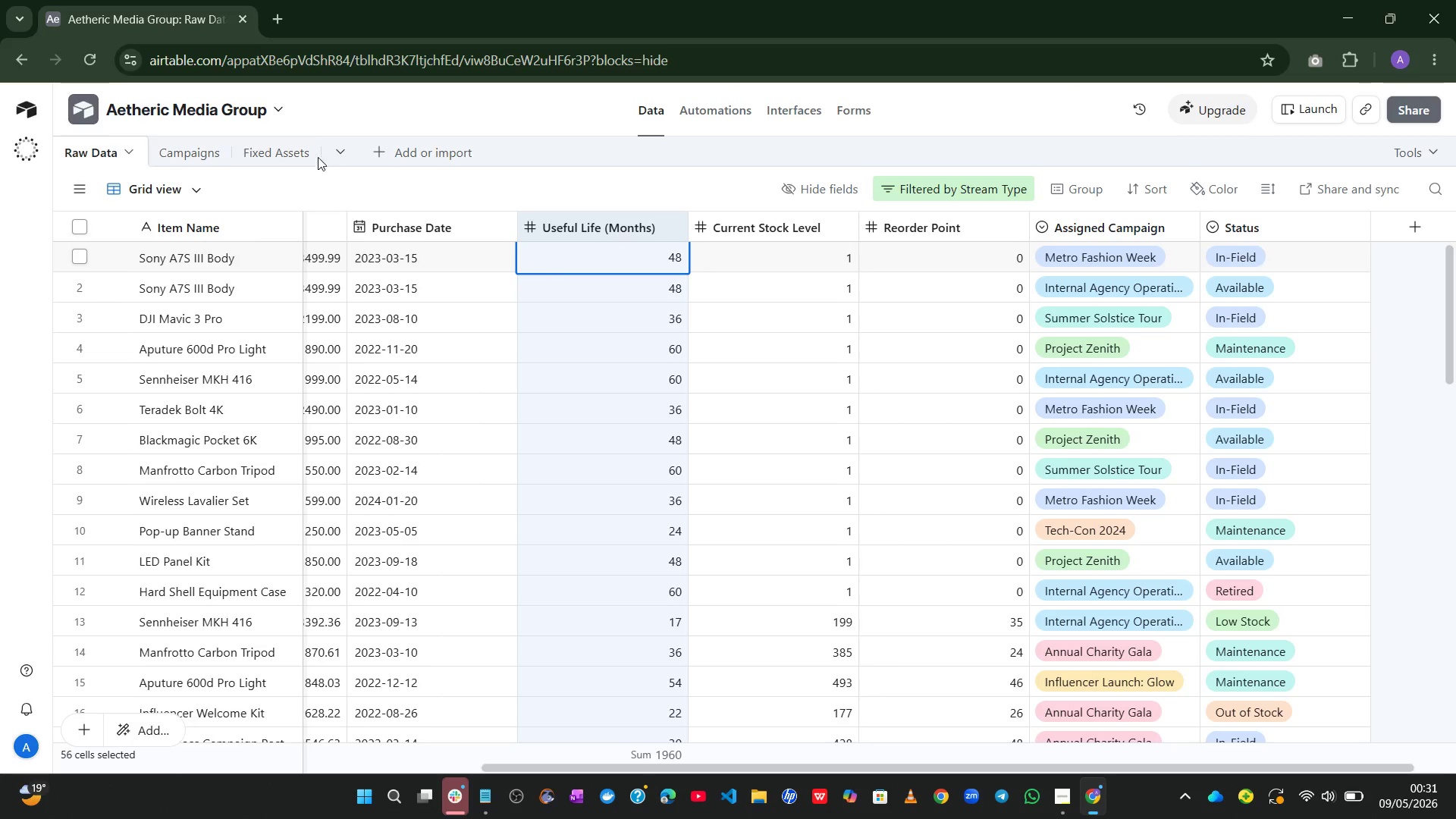 
wait(5.33)
 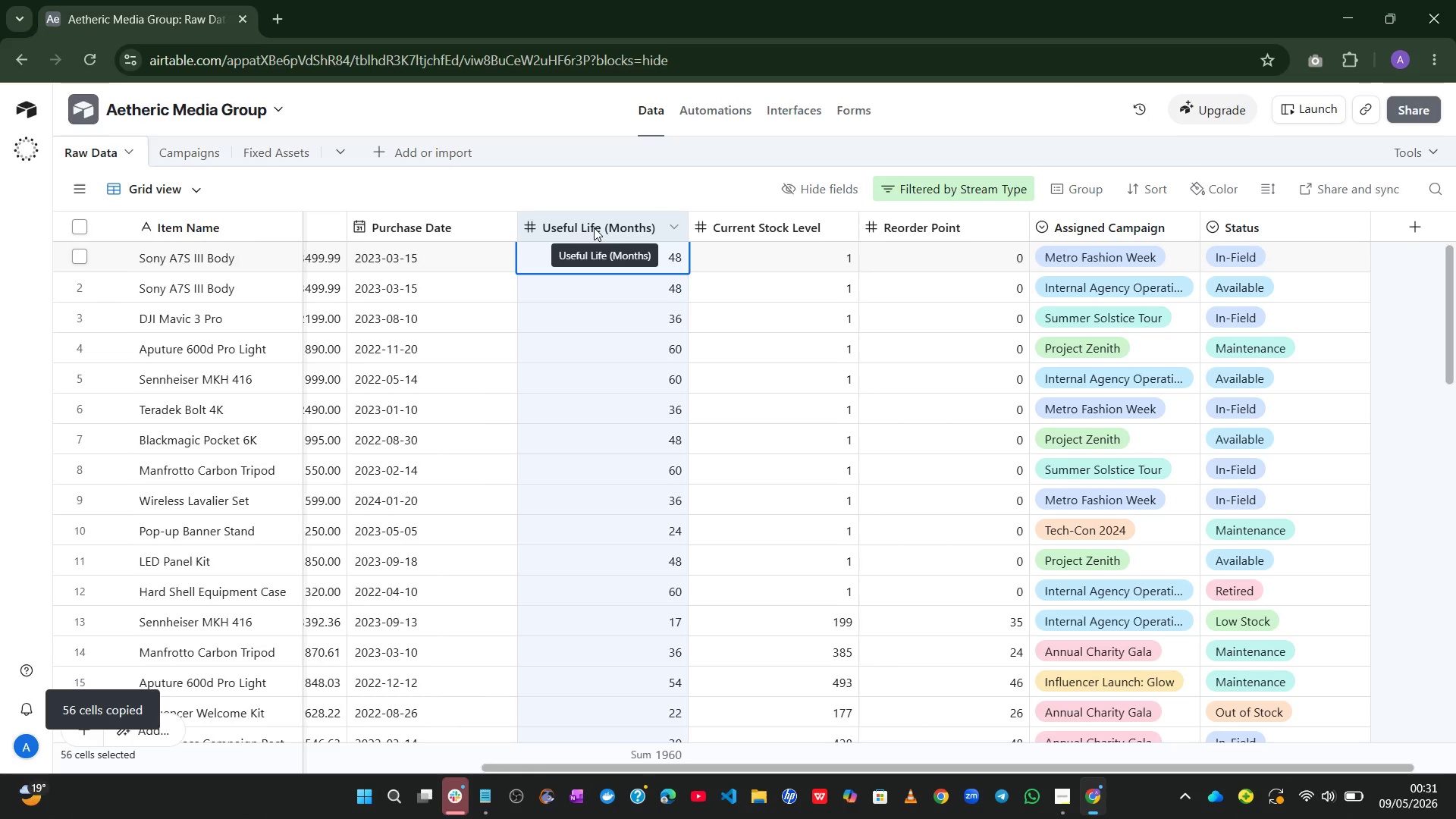 
left_click([297, 155])
 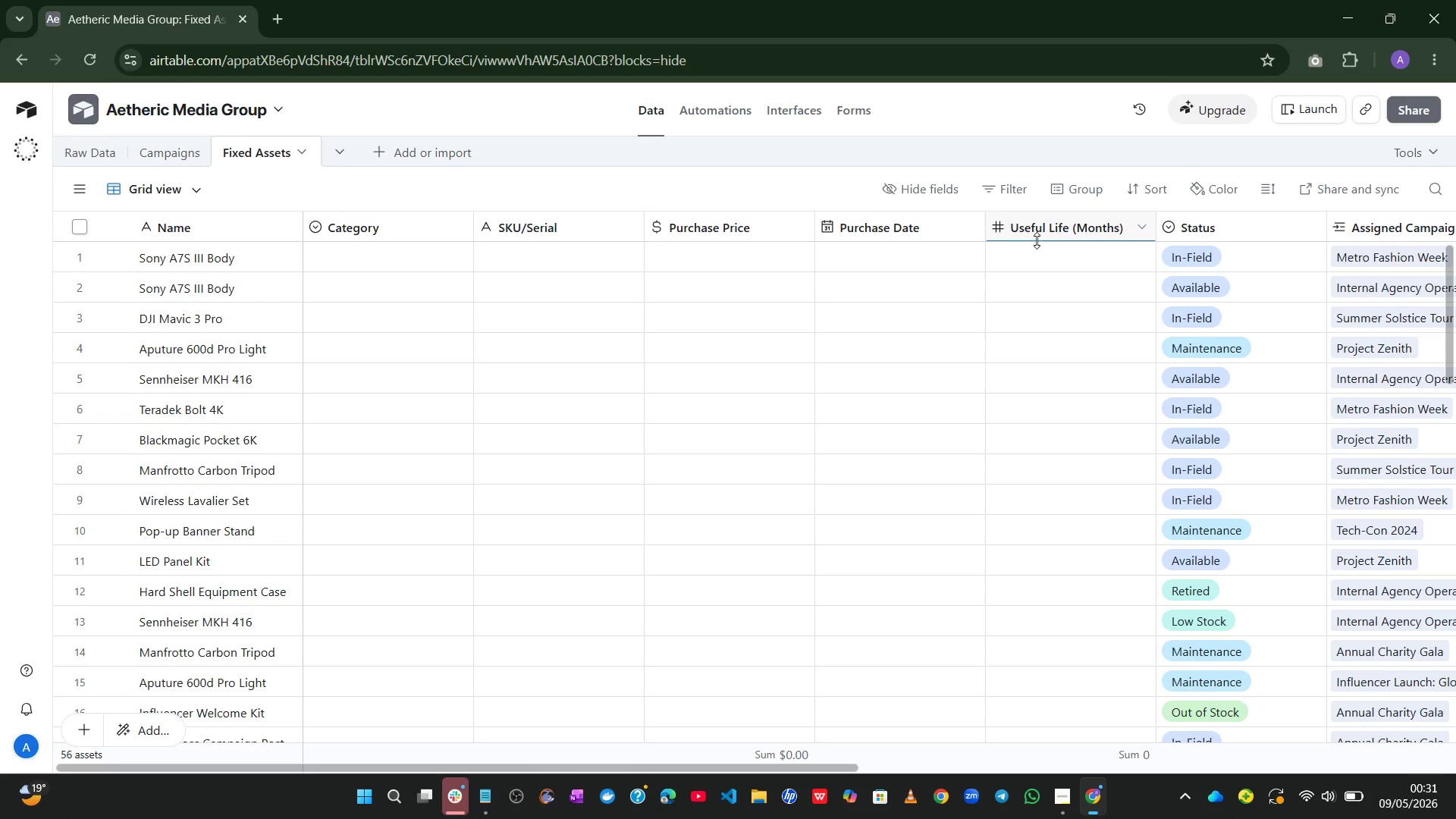 
left_click([1044, 232])
 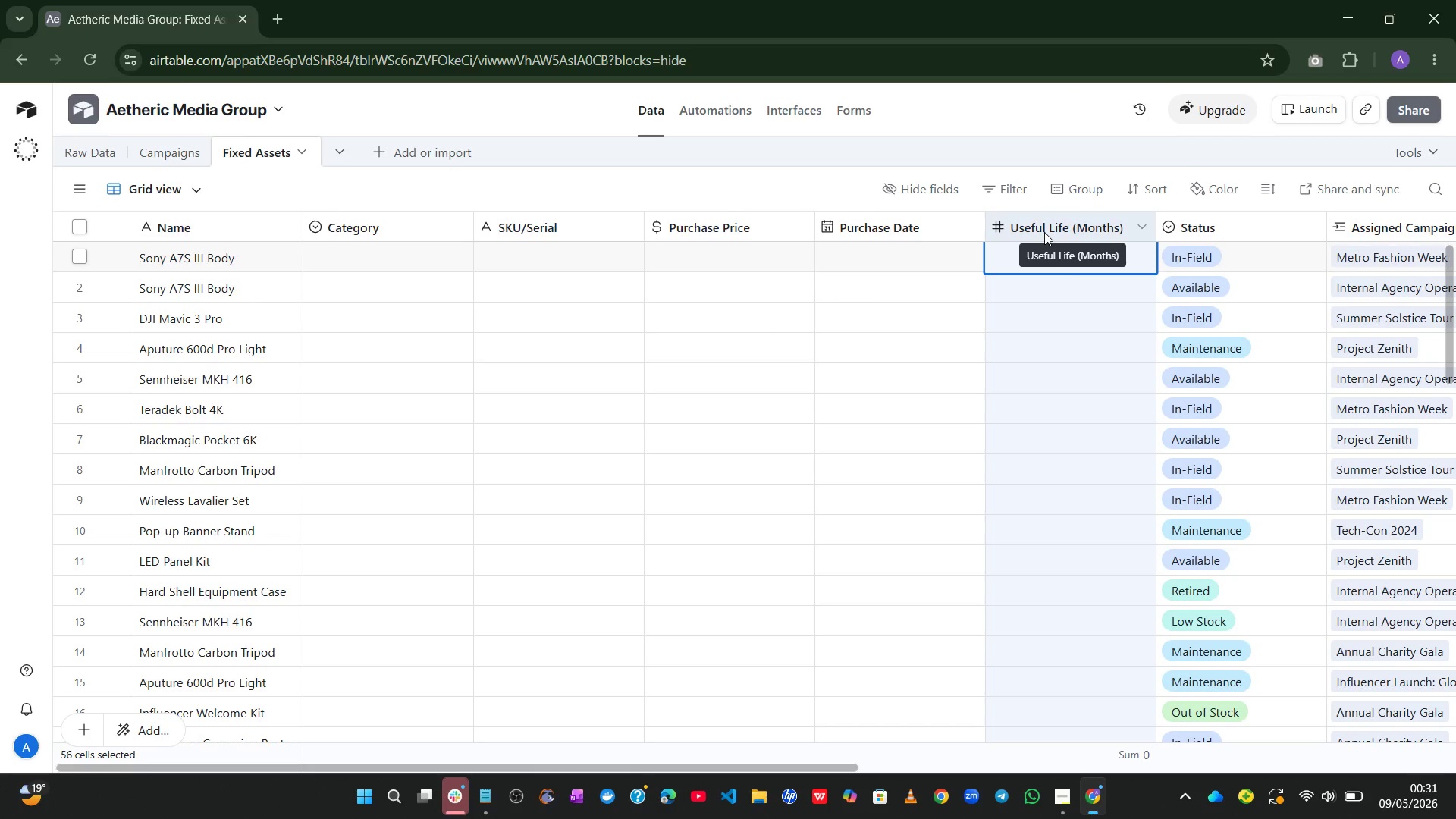 
key(Control+V)
 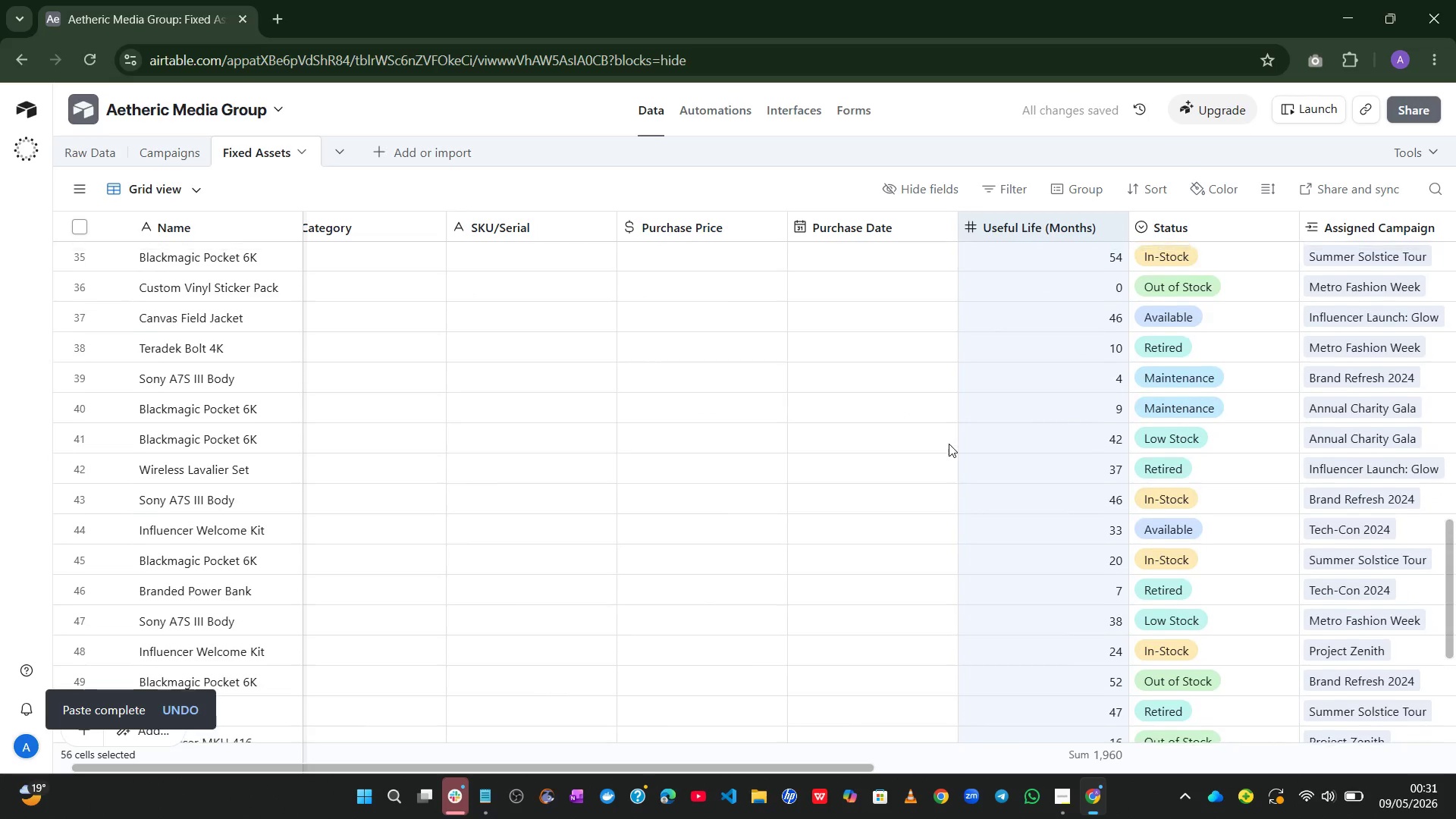 
wait(10.12)
 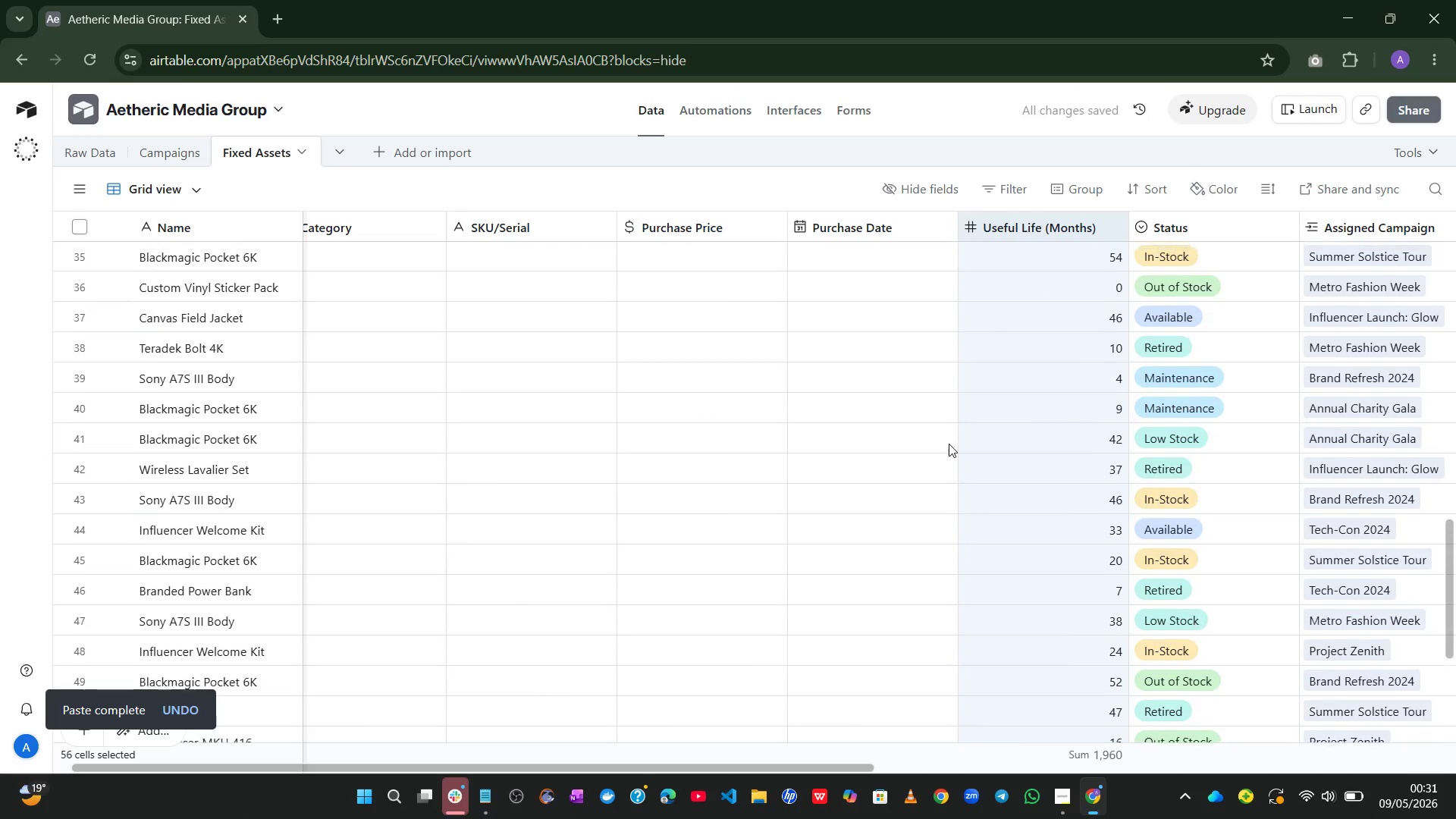 
left_click([85, 156])
 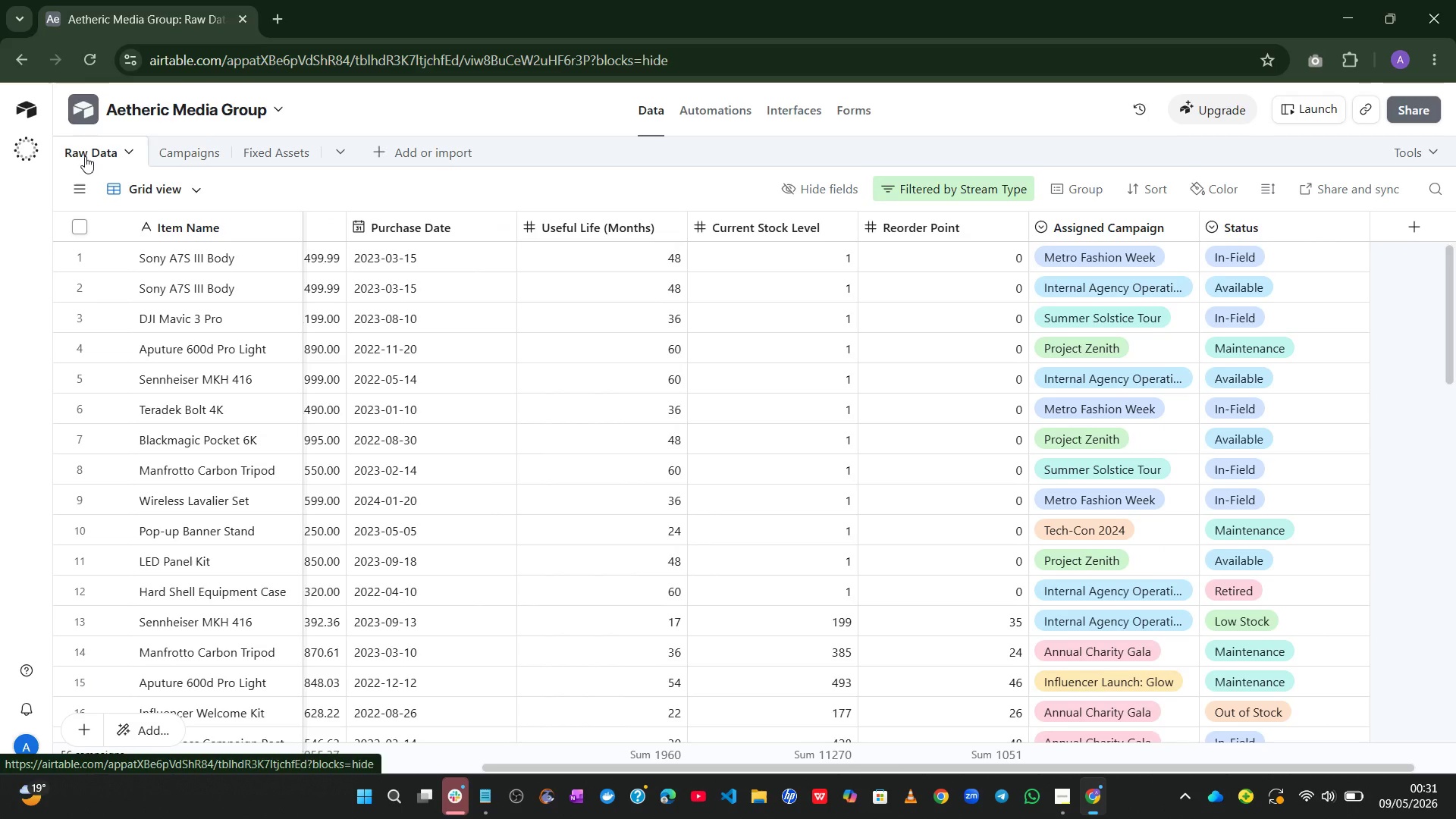 
left_click([271, 147])
 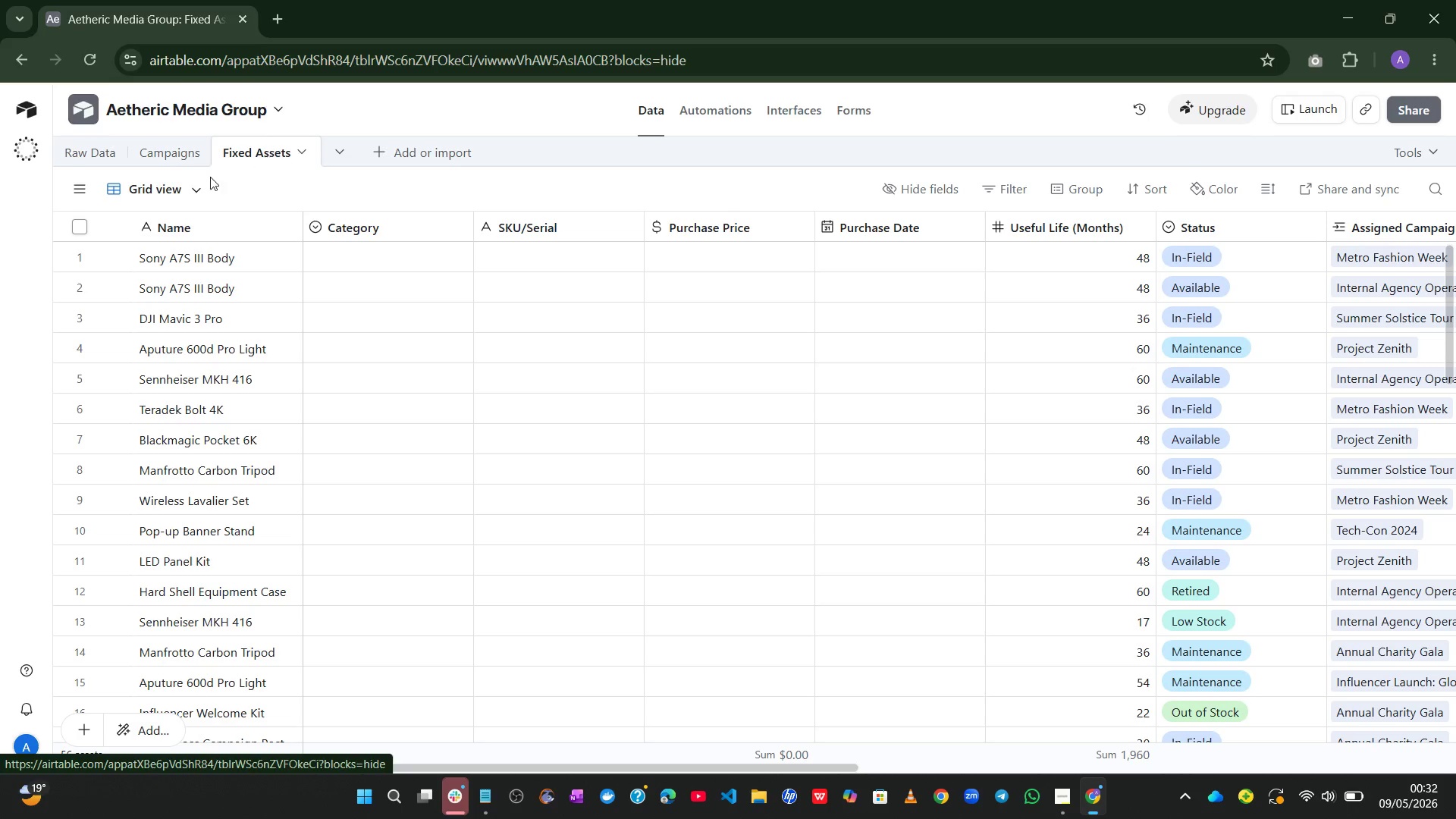 
left_click([89, 144])
 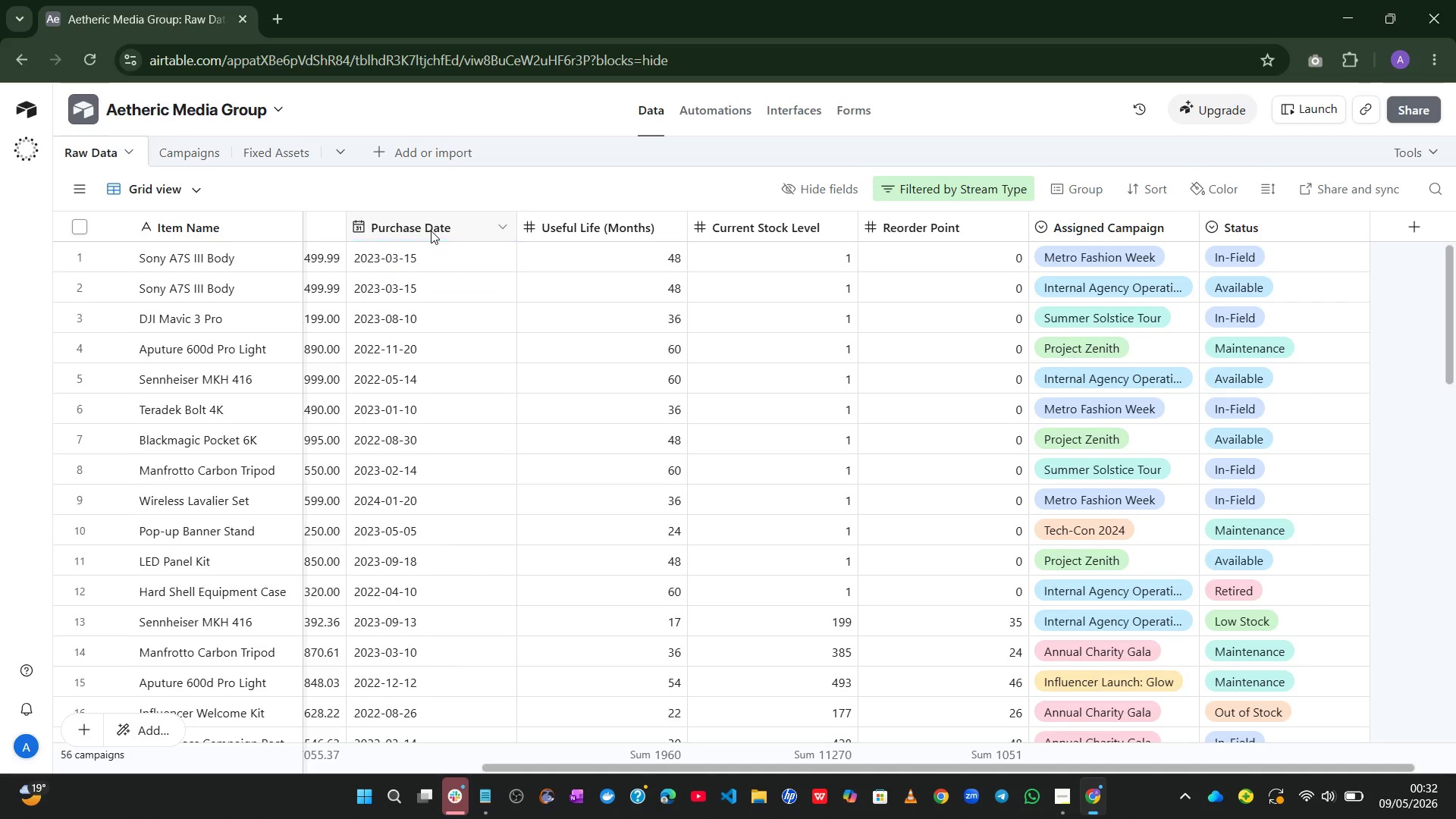 
left_click([434, 226])
 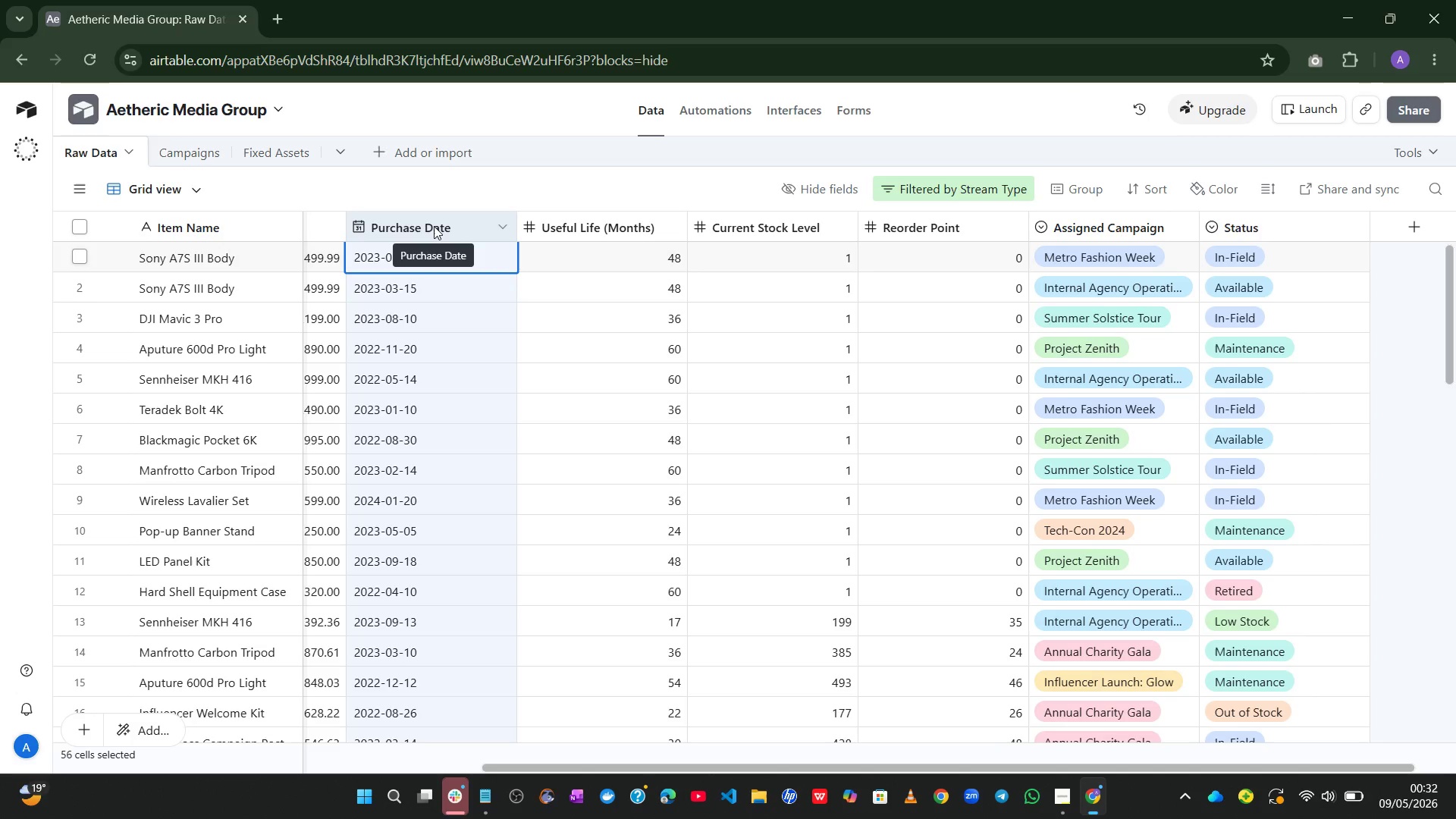 
key(Control+C)
 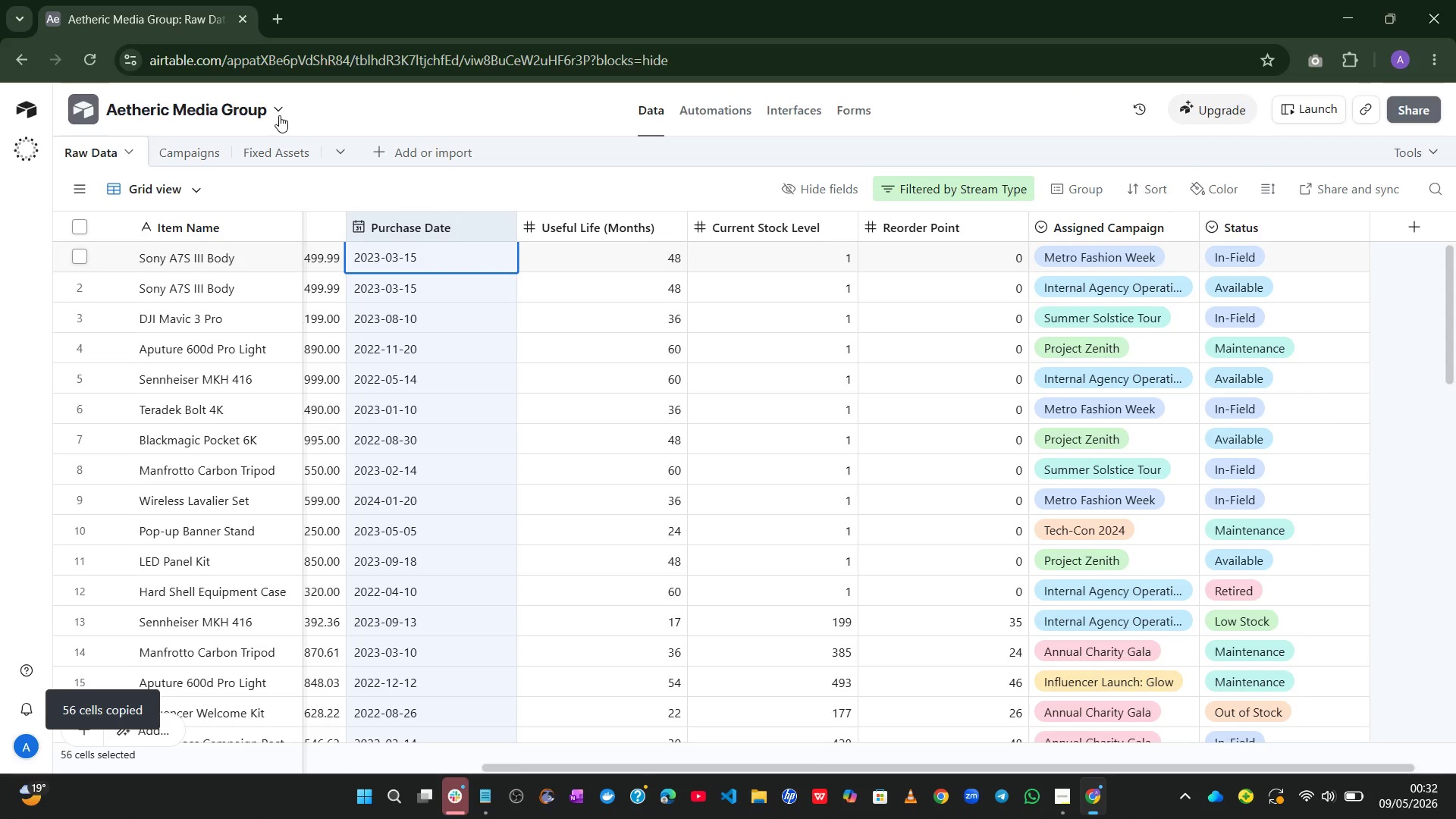 
left_click([277, 137])
 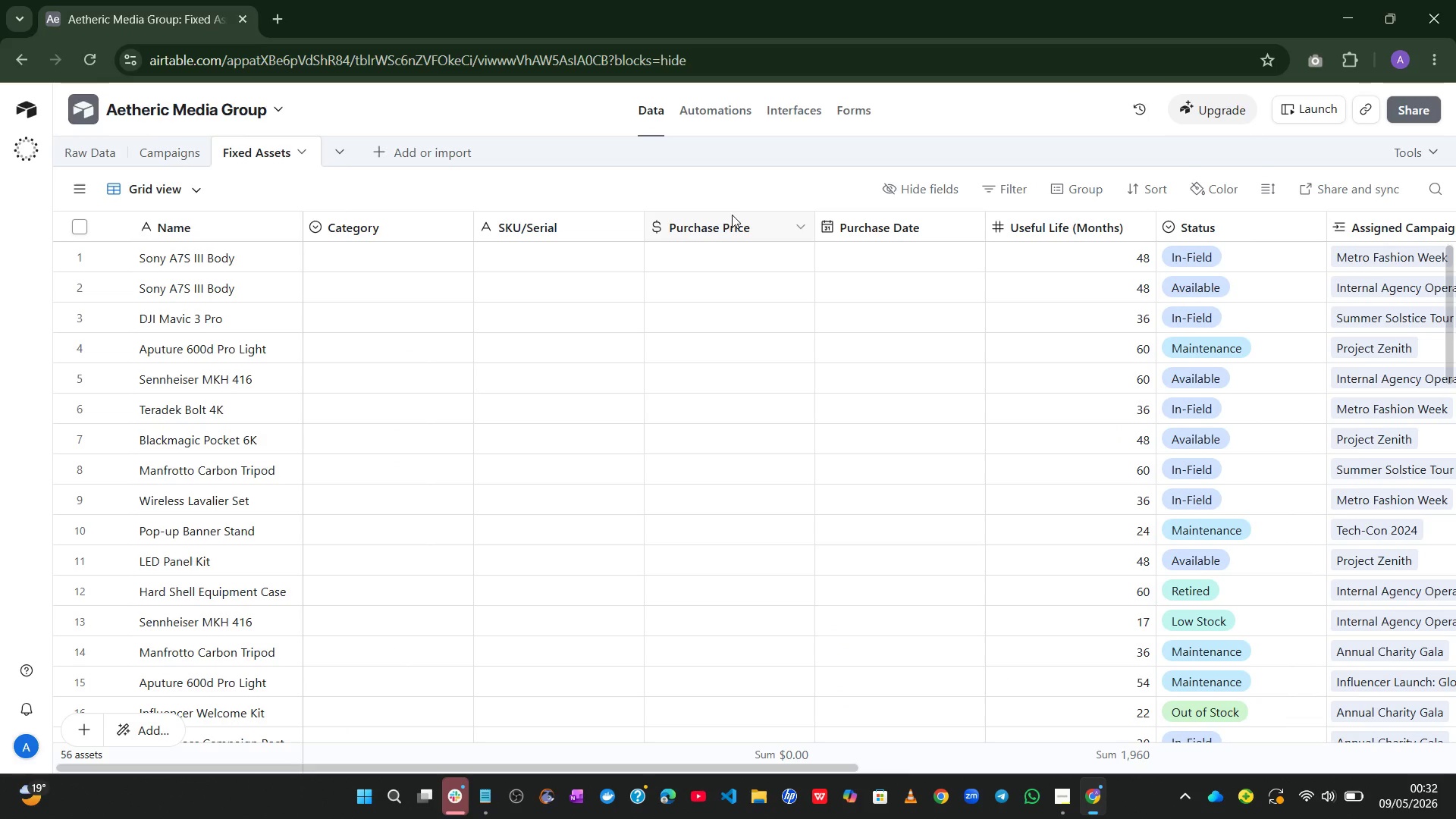 
left_click([853, 228])
 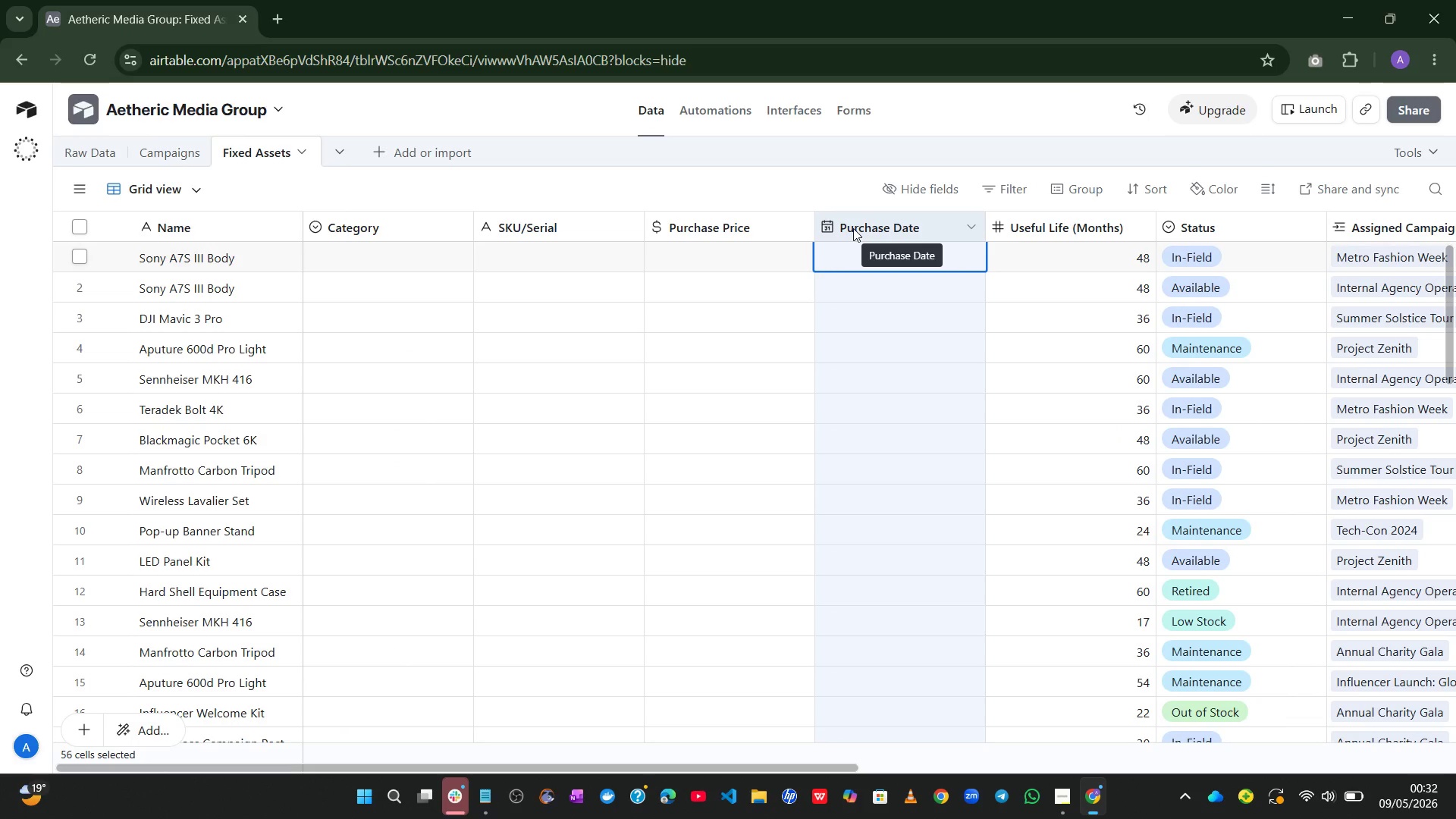 
key(Control+V)
 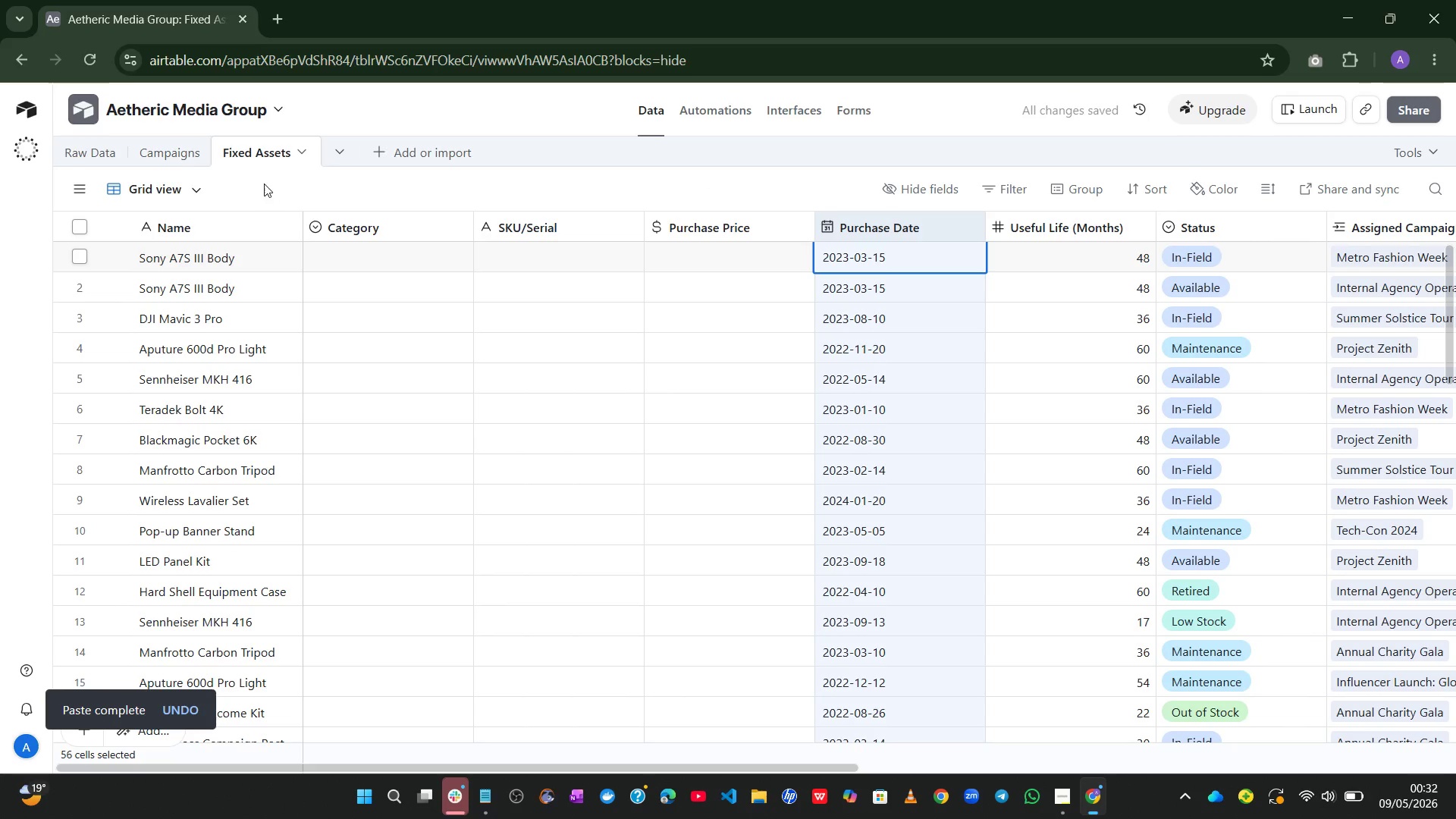 
left_click([67, 144])
 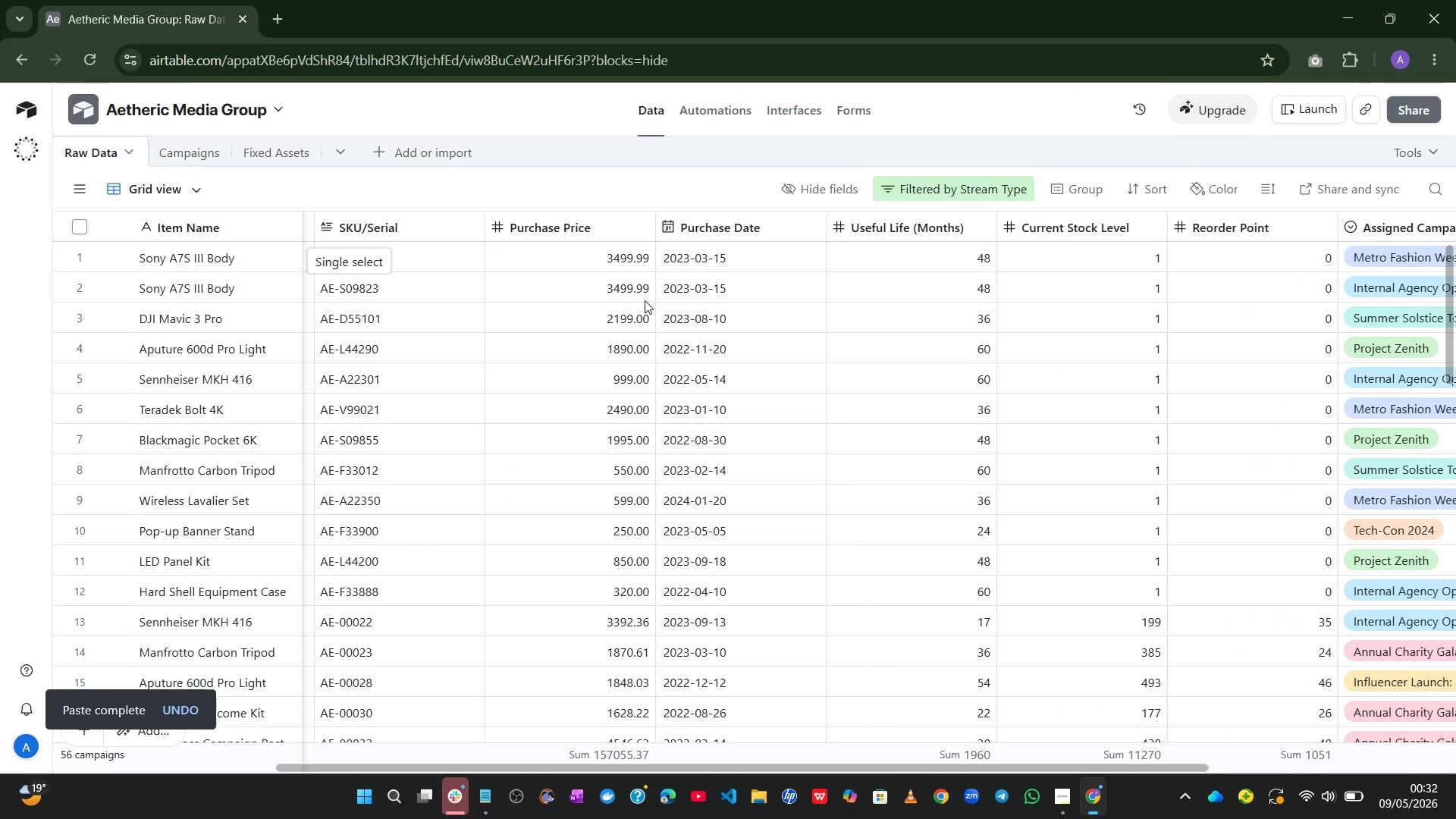 
left_click([554, 220])
 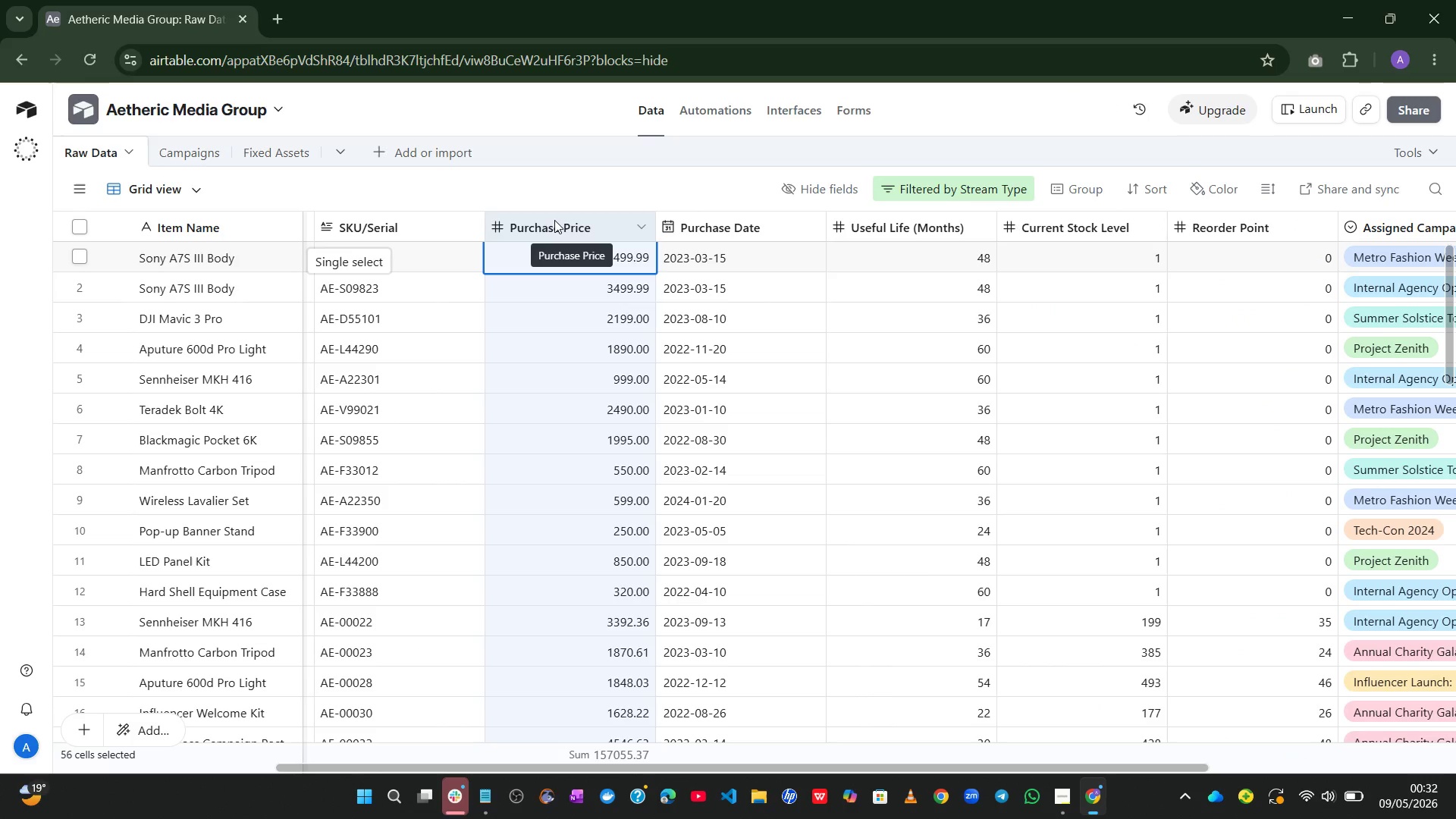 
key(Control+C)
 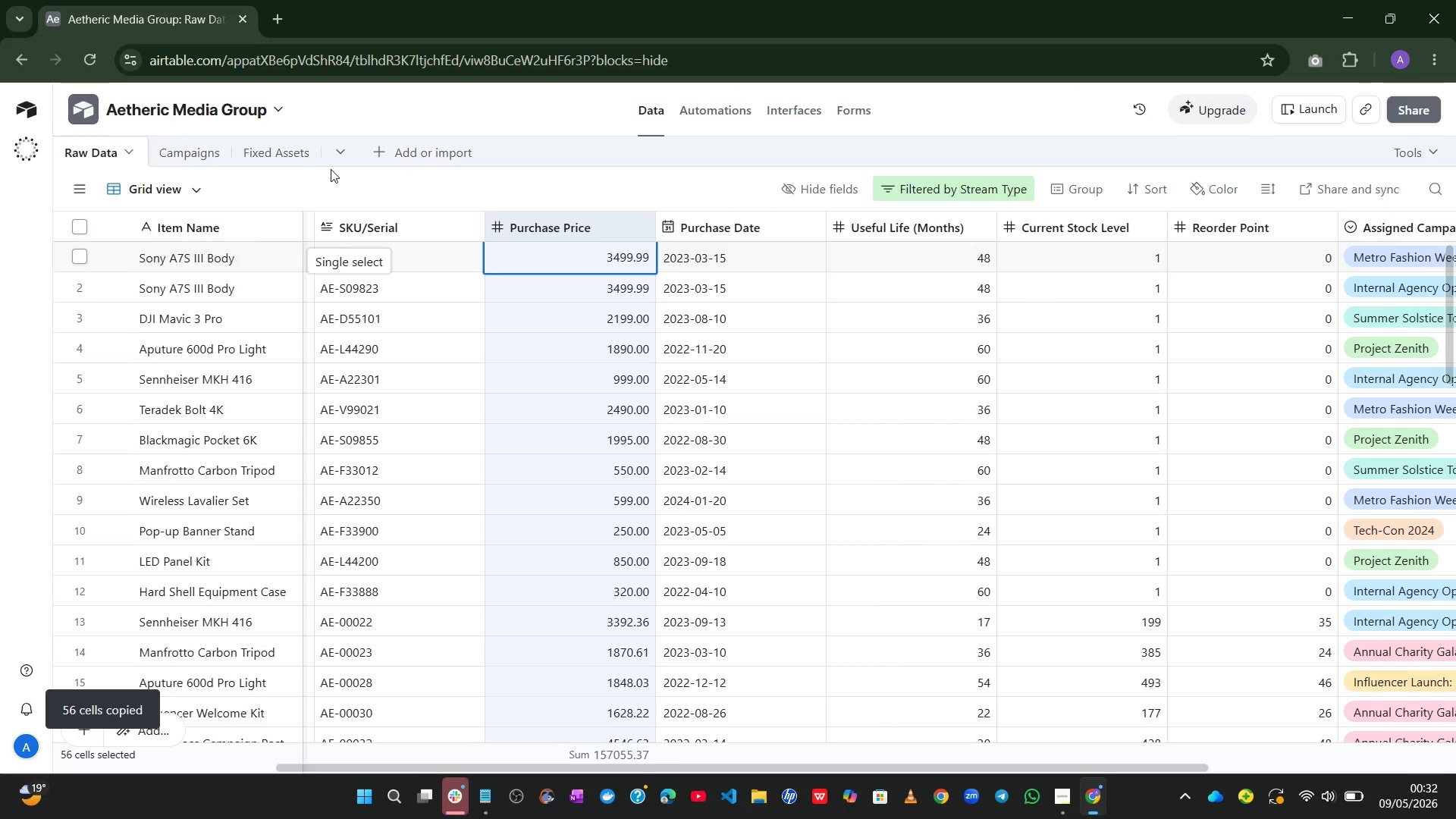 
left_click([296, 155])
 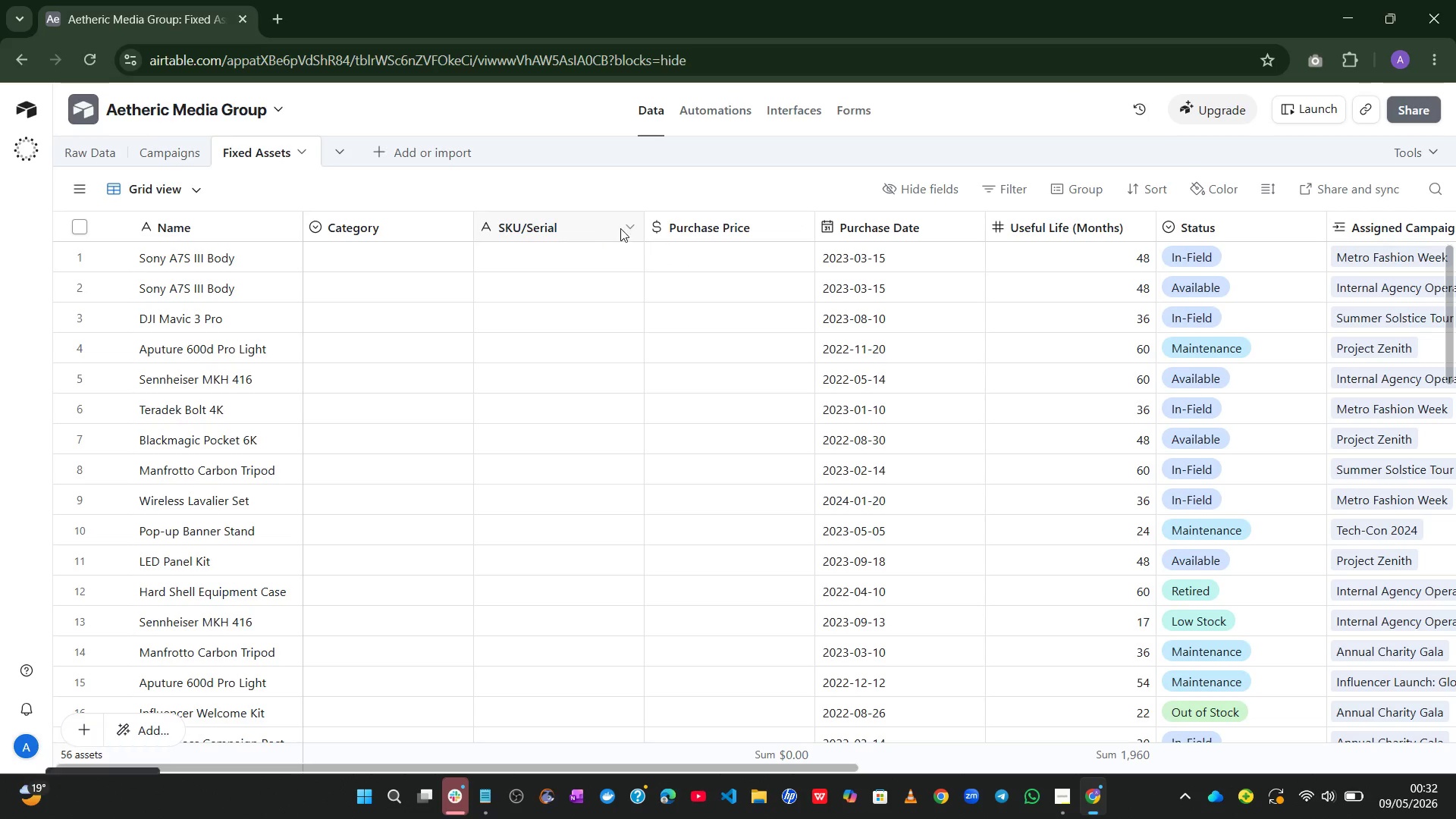 
left_click([682, 233])
 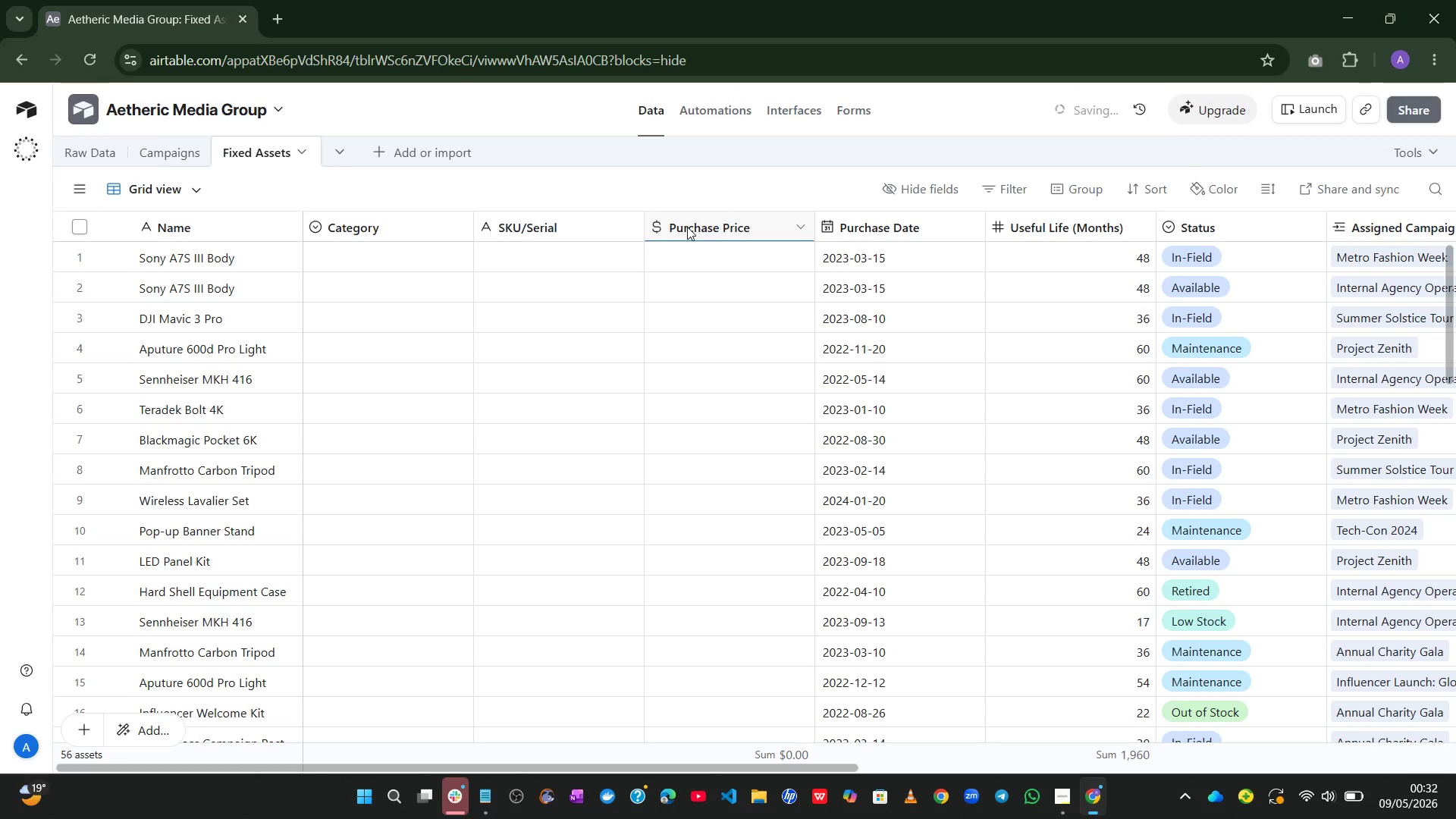 
left_click([698, 218])
 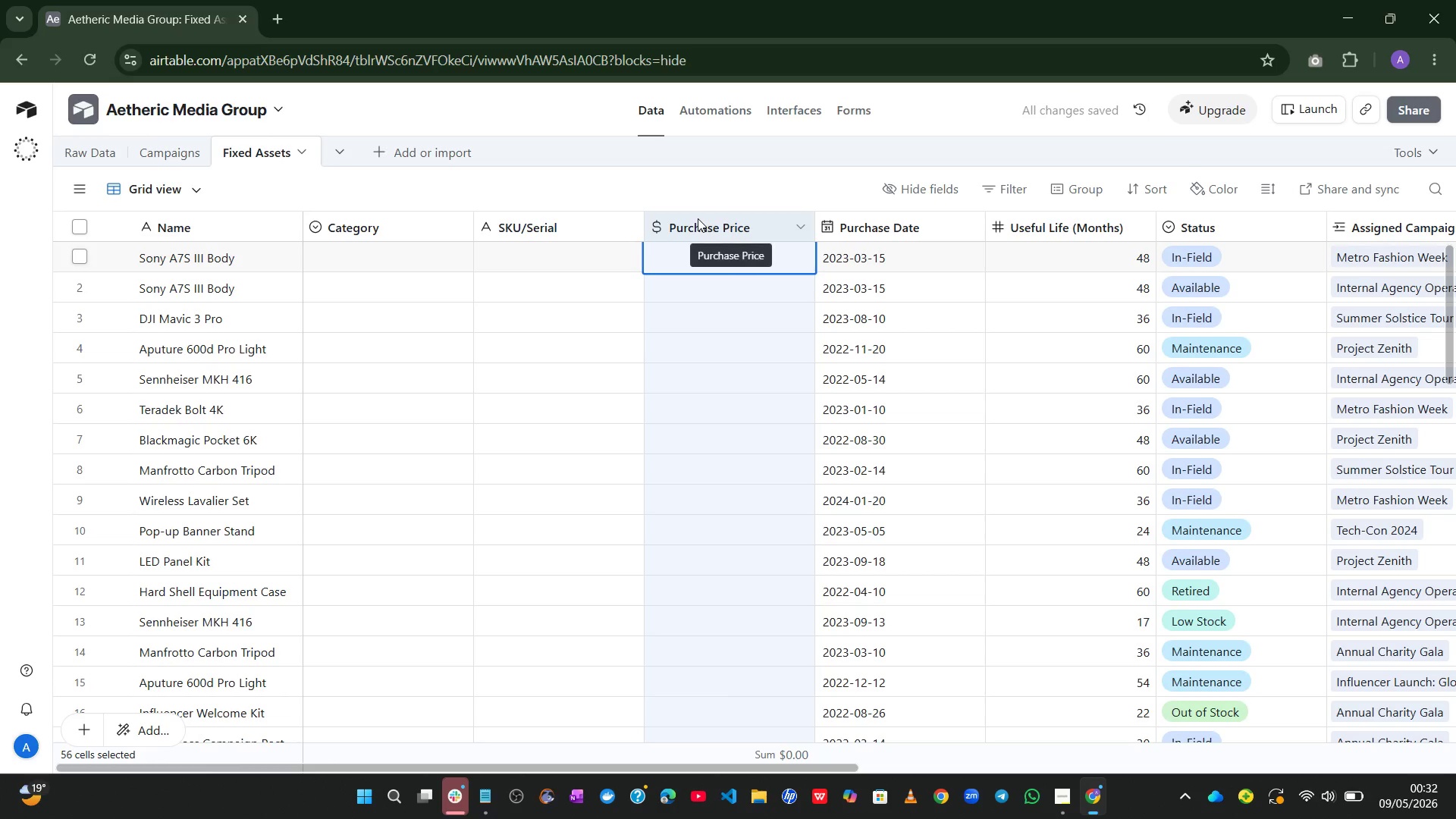 
key(Control+V)
 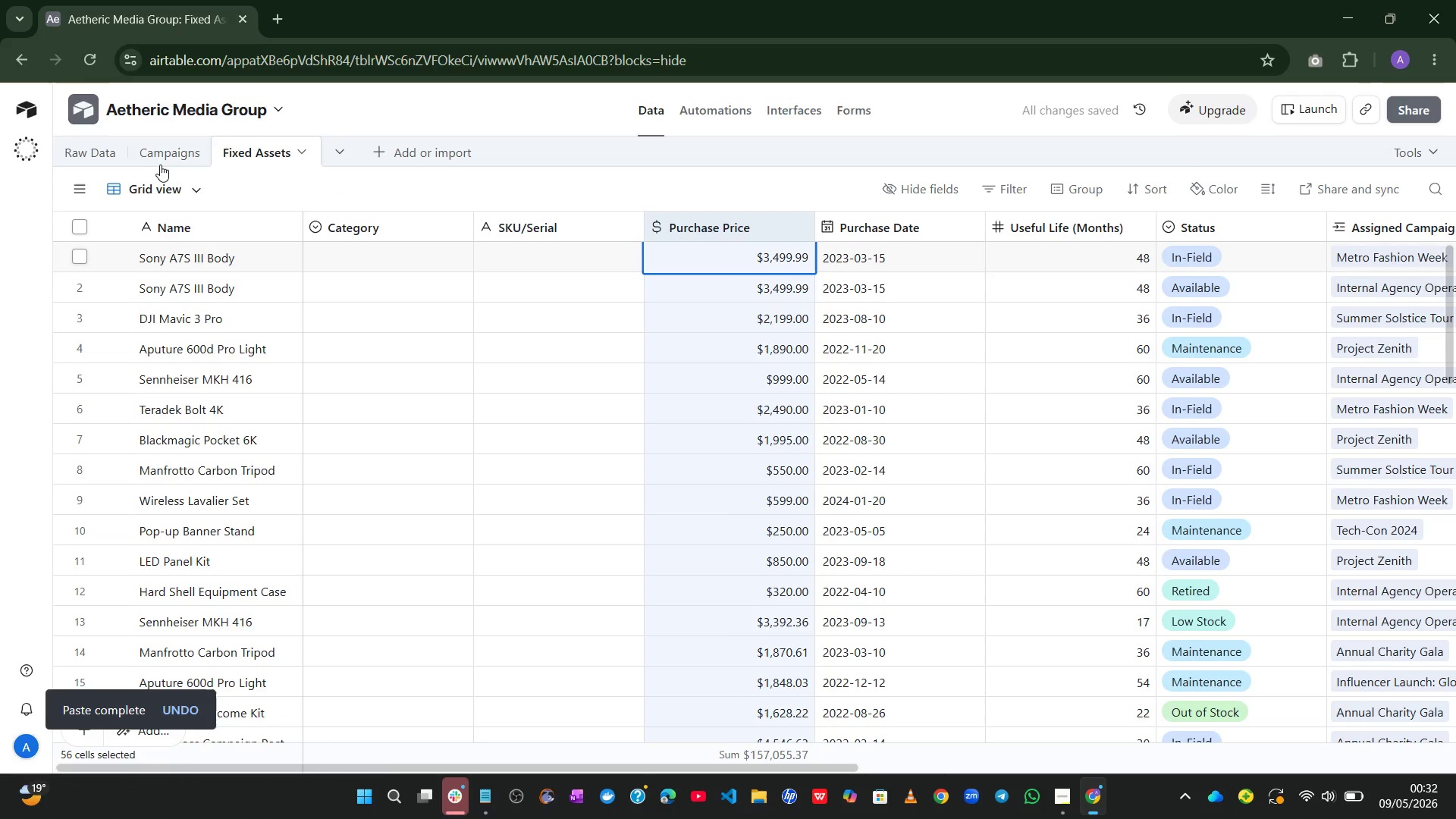 
left_click([91, 158])
 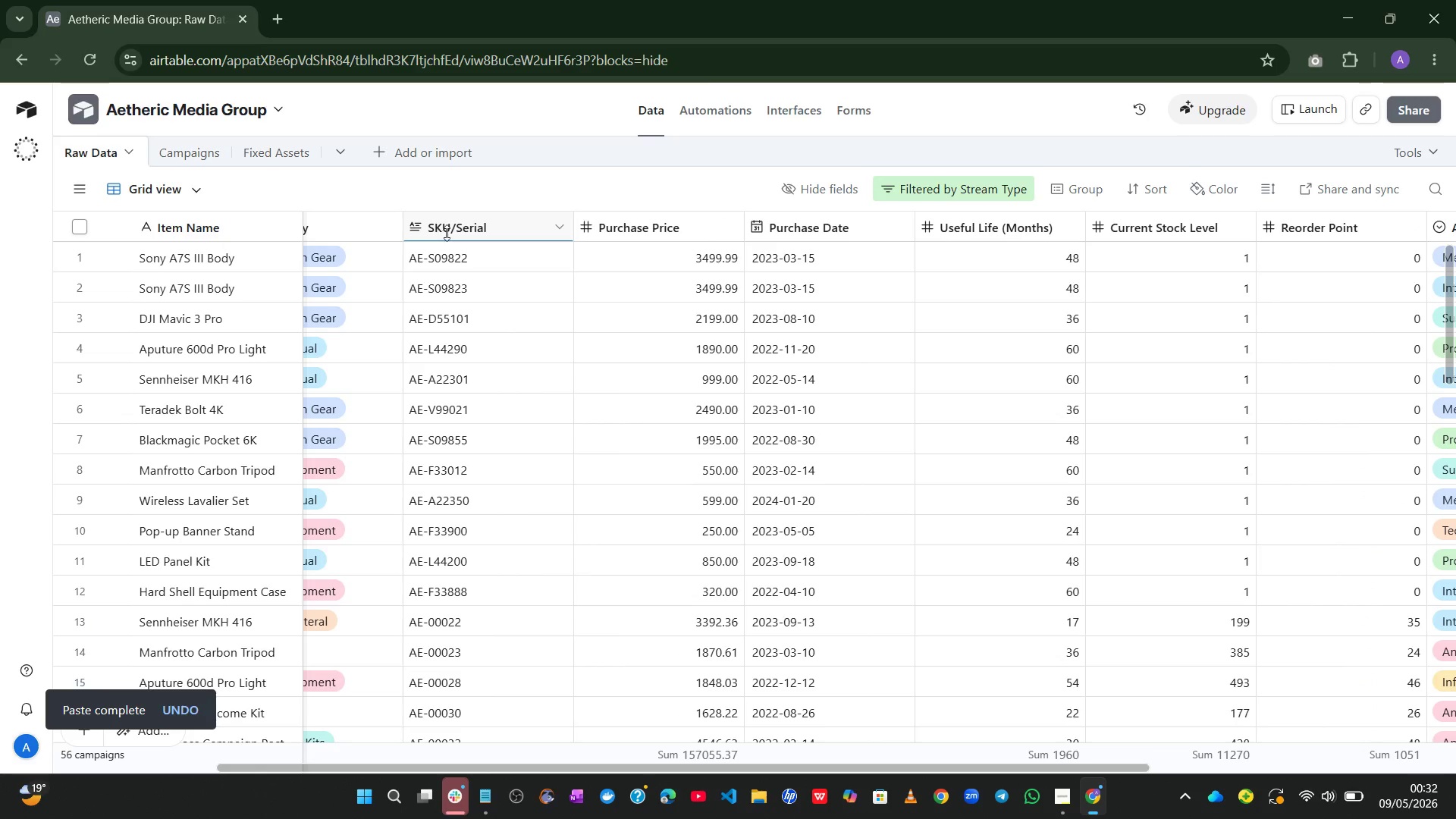 
left_click([468, 221])
 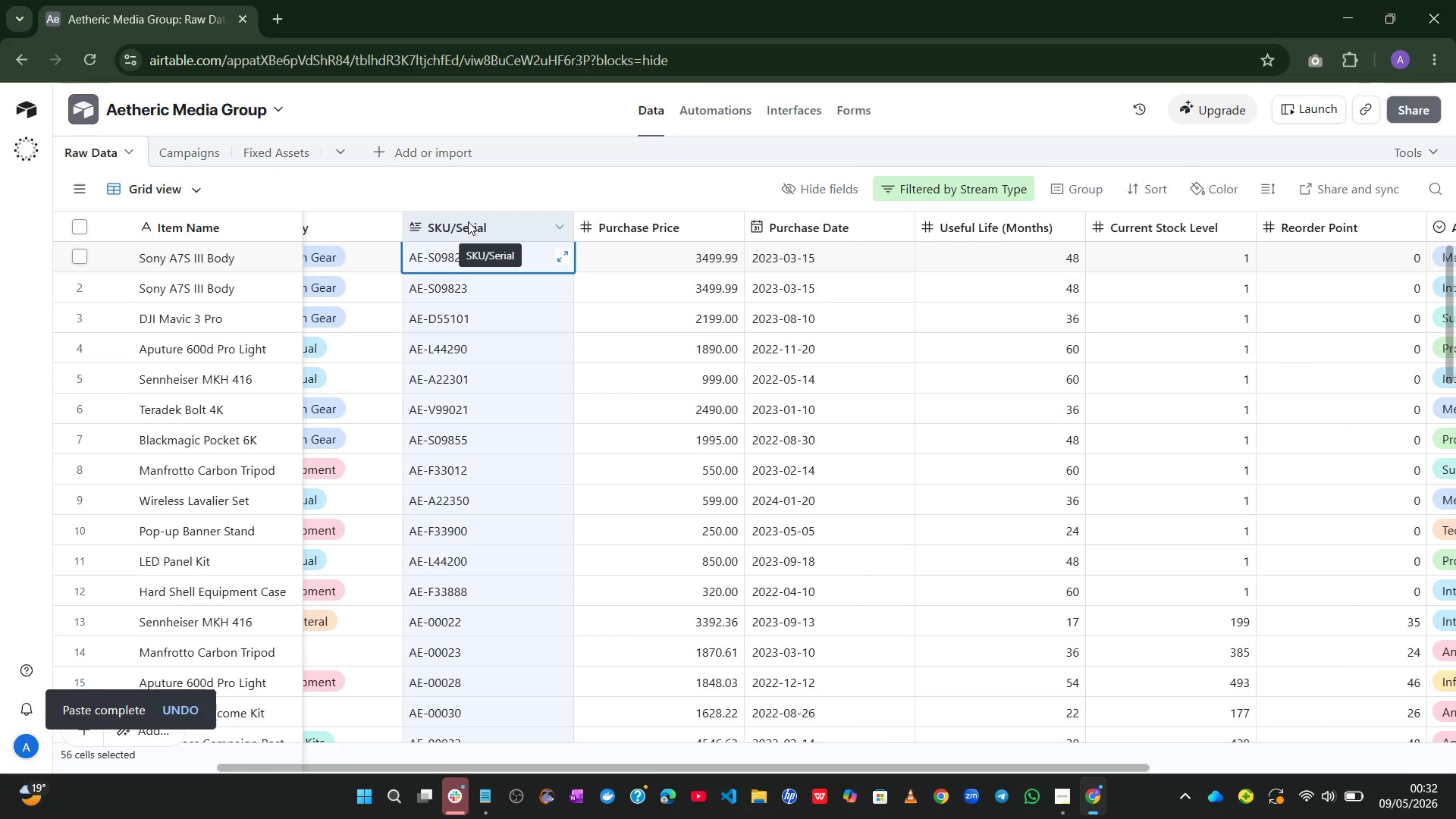 
key(Control+C)
 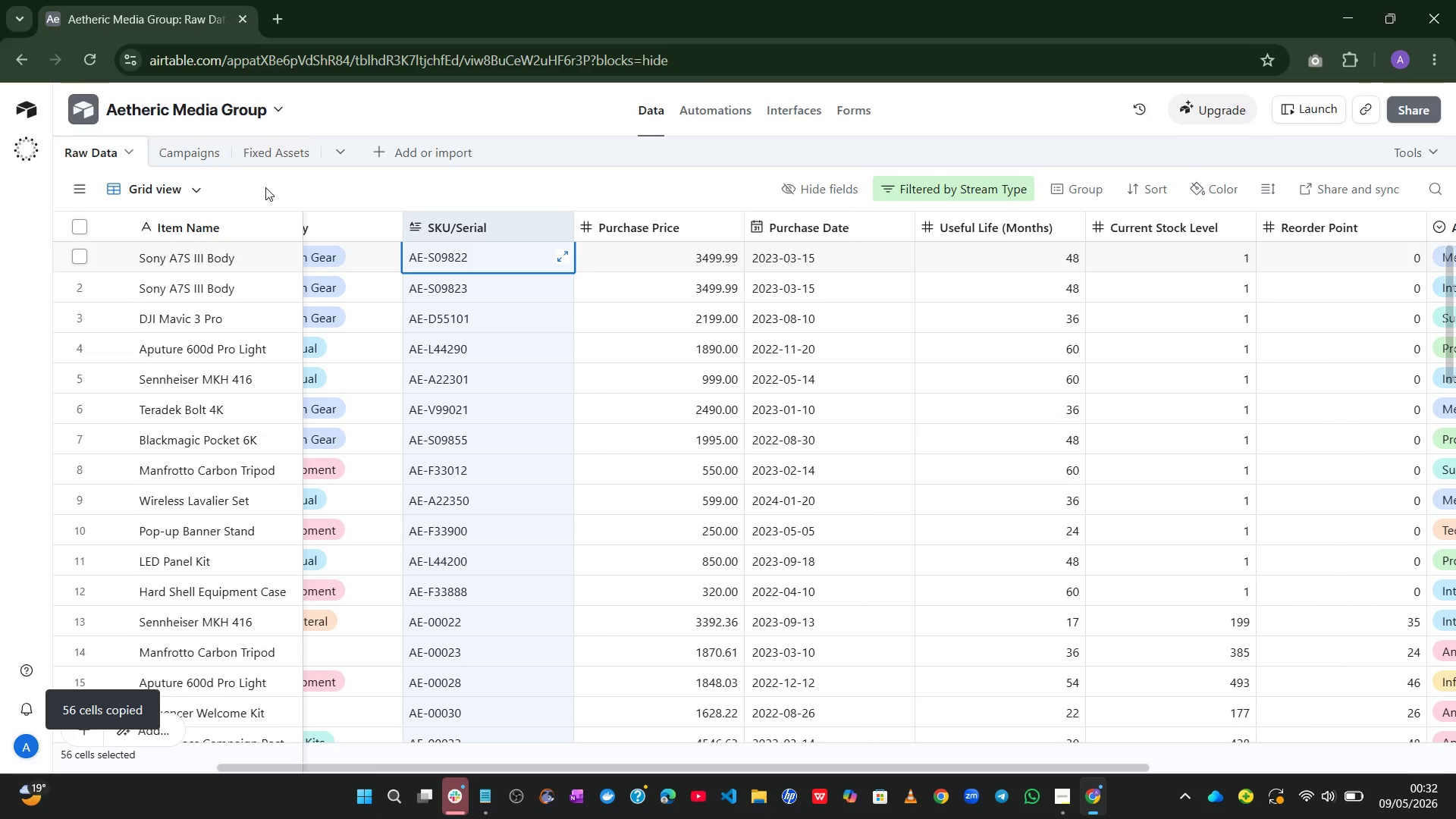 
left_click([271, 152])
 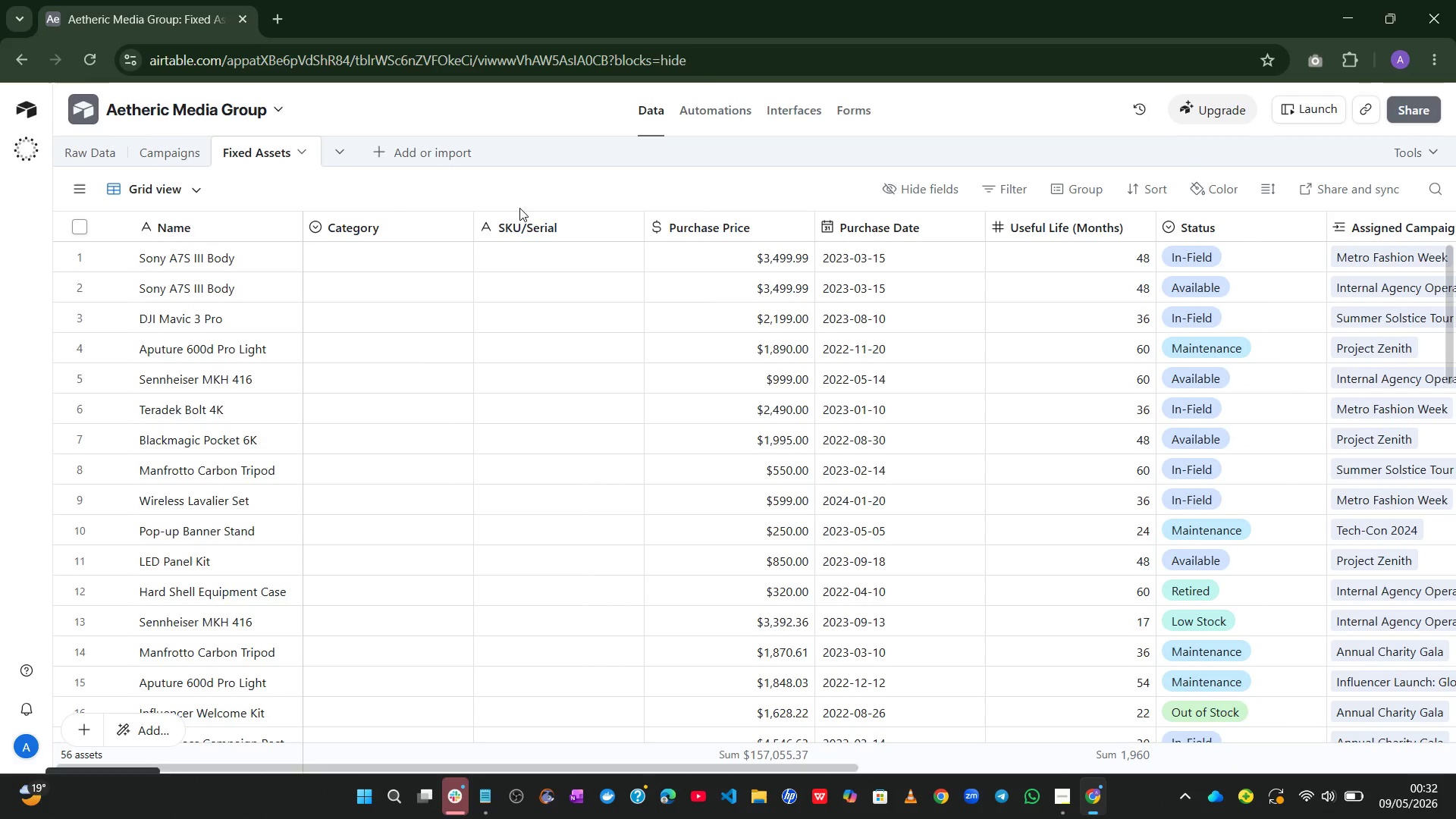 
left_click([523, 219])
 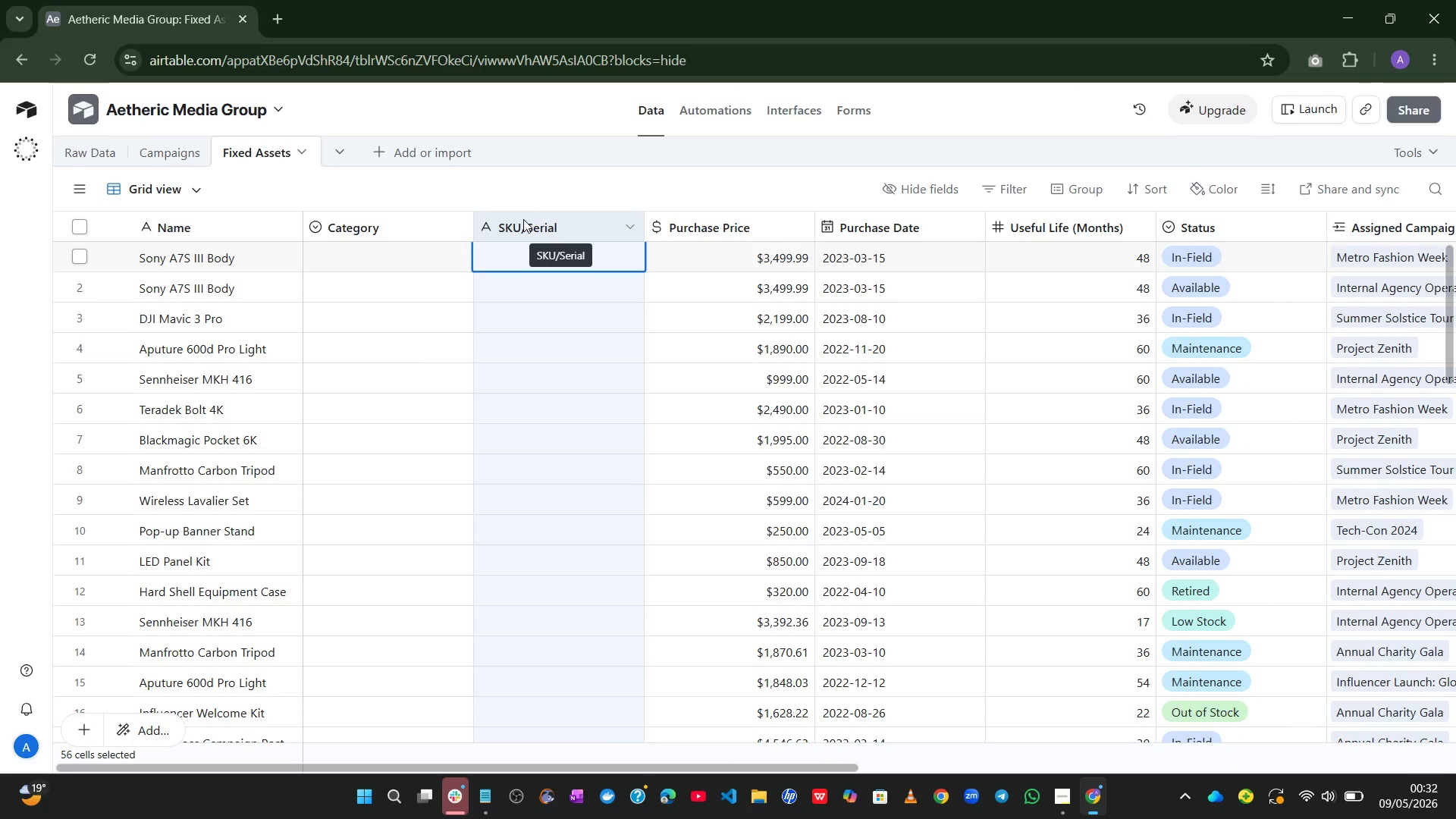 
key(Control+V)
 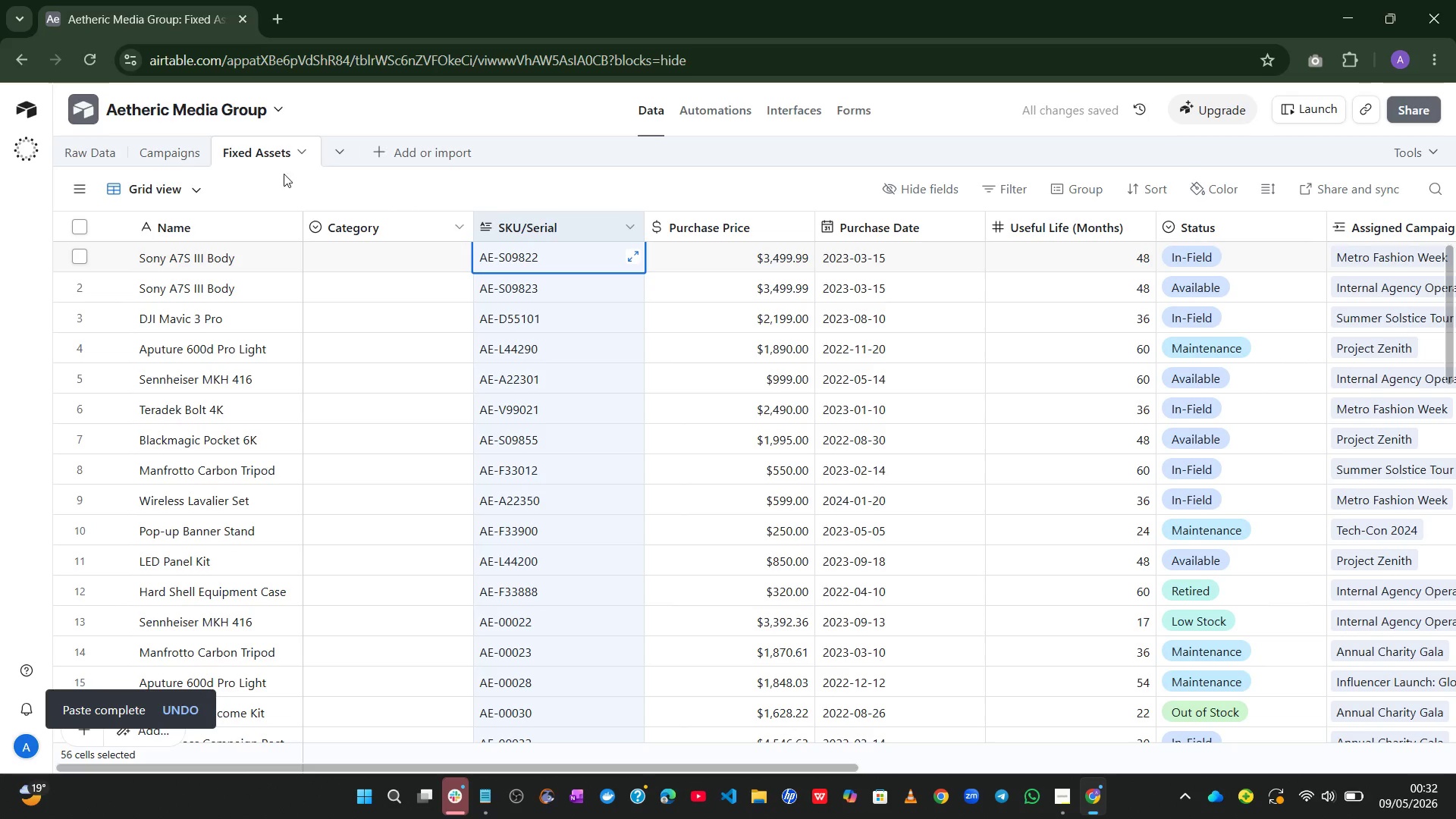 
left_click([100, 143])
 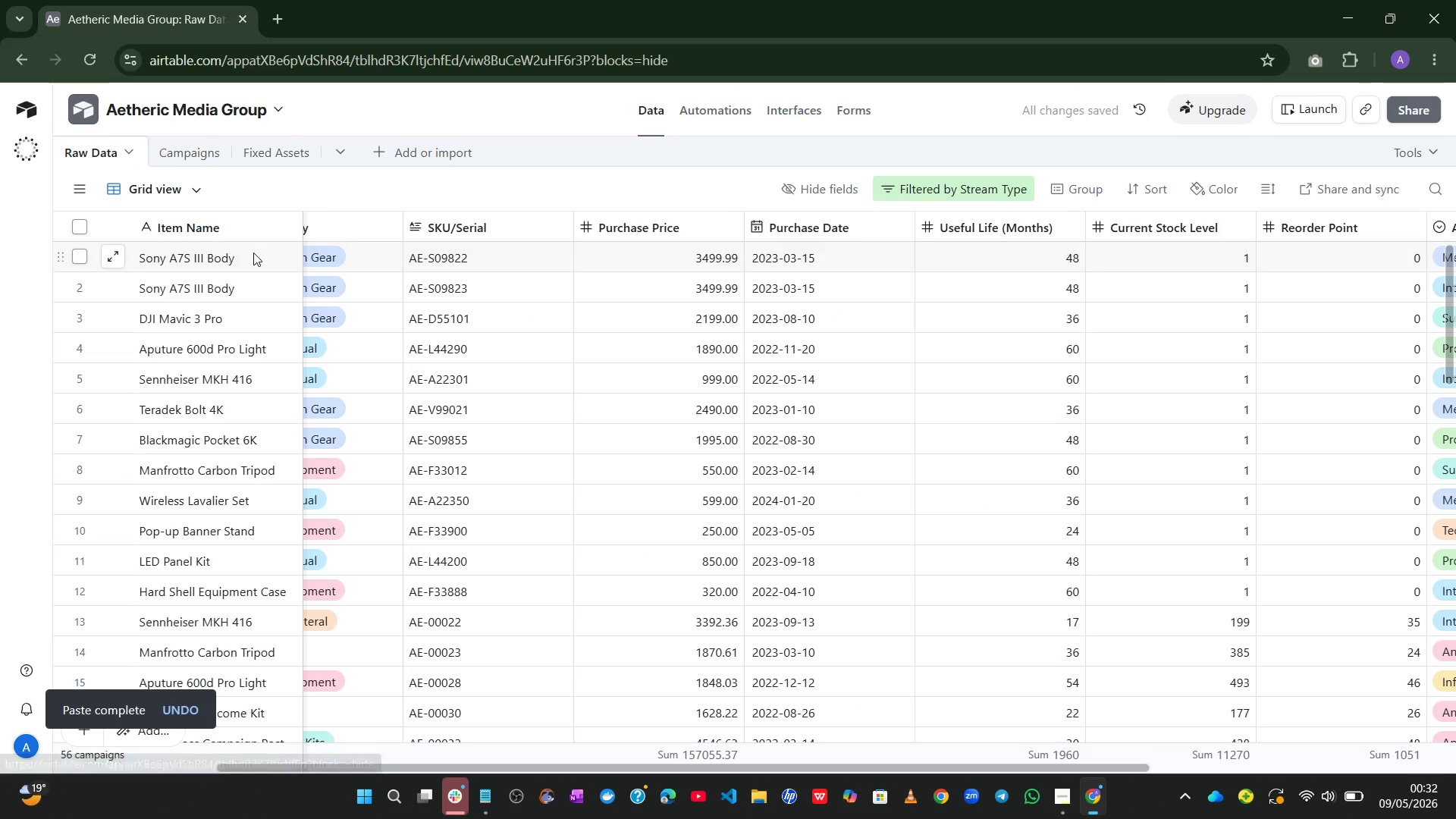 
mouse_move([422, 287])
 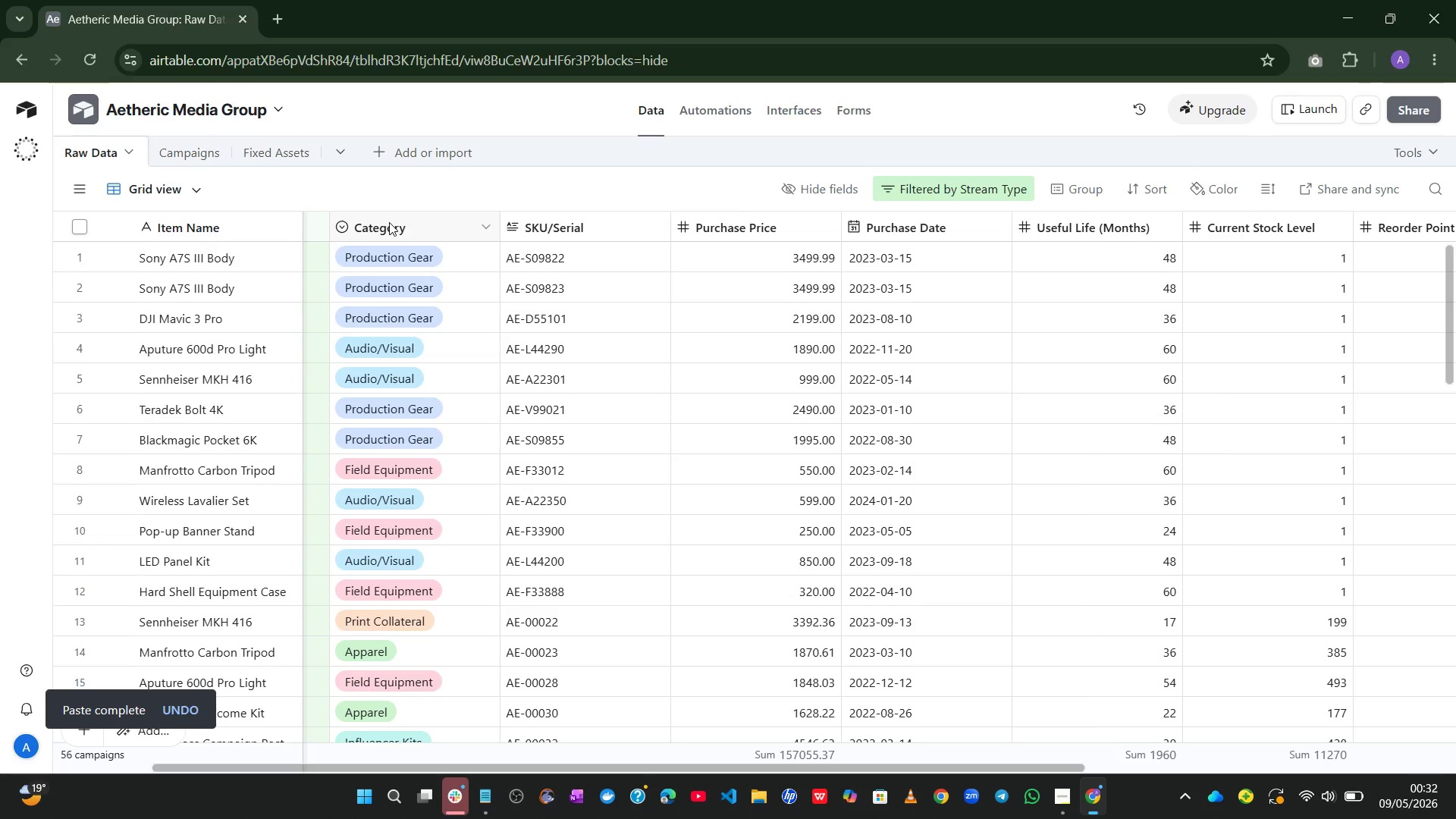 
left_click([389, 222])
 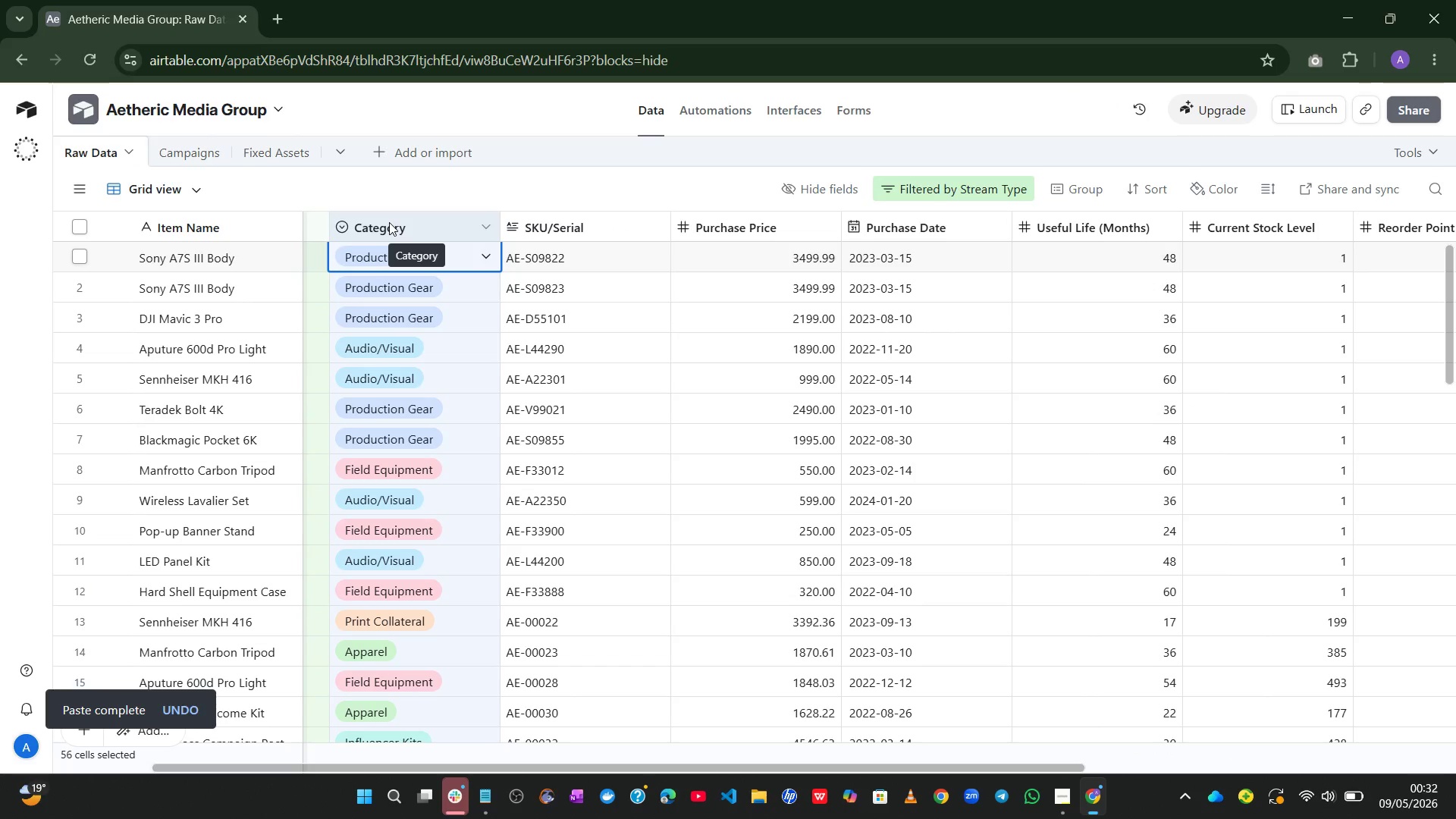 
key(Control+C)
 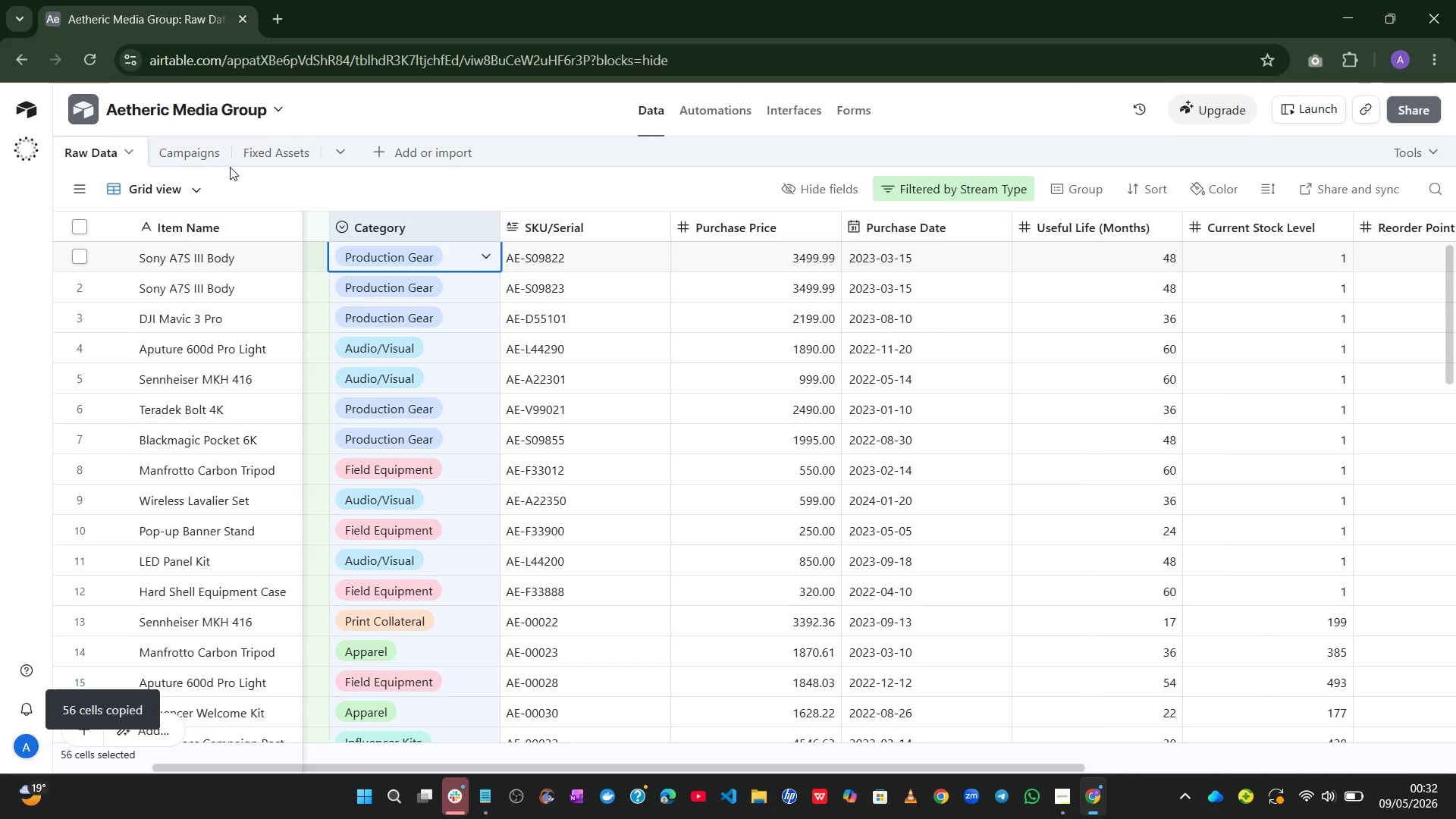 
left_click([256, 162])
 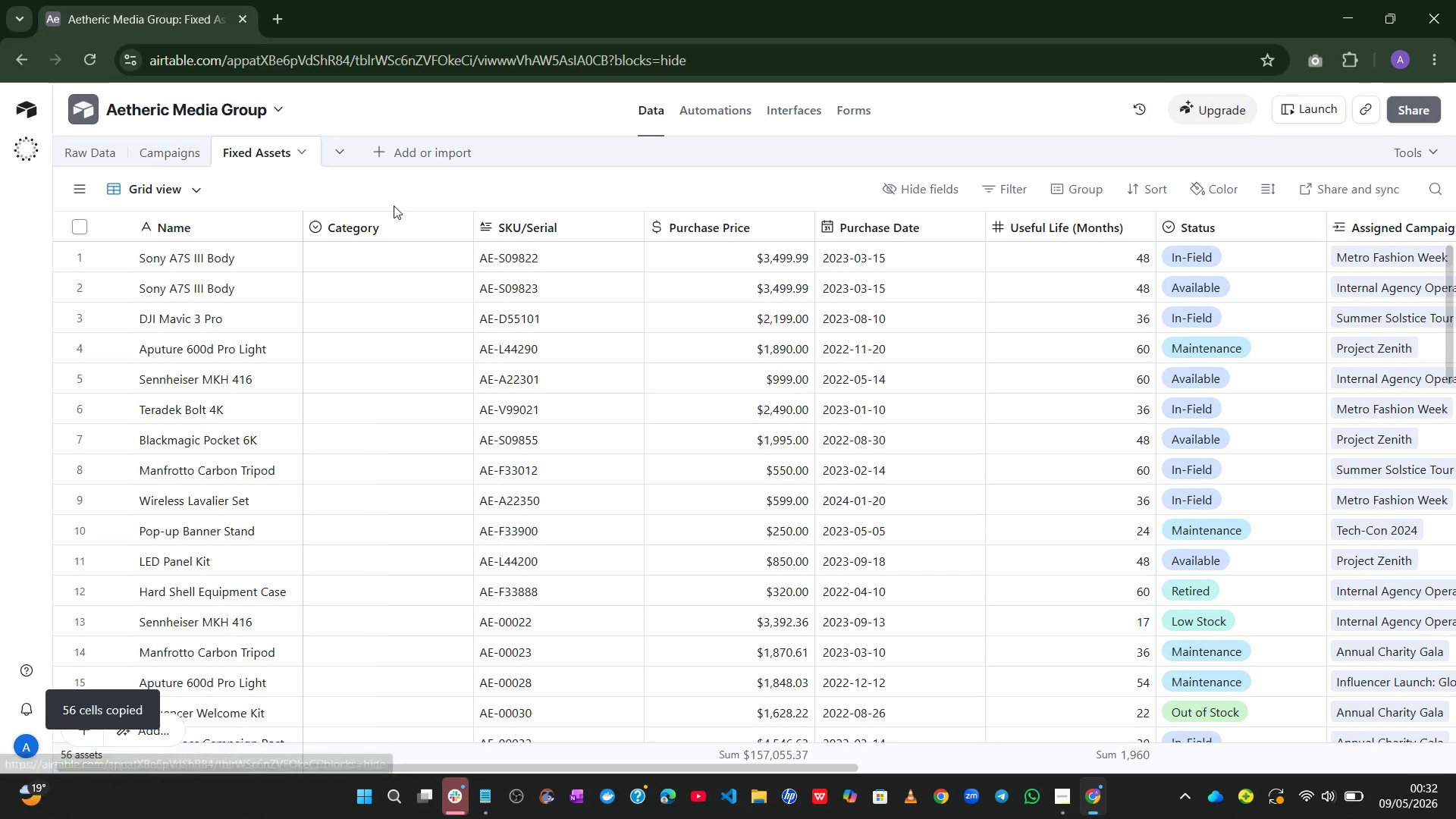 
left_click([389, 217])
 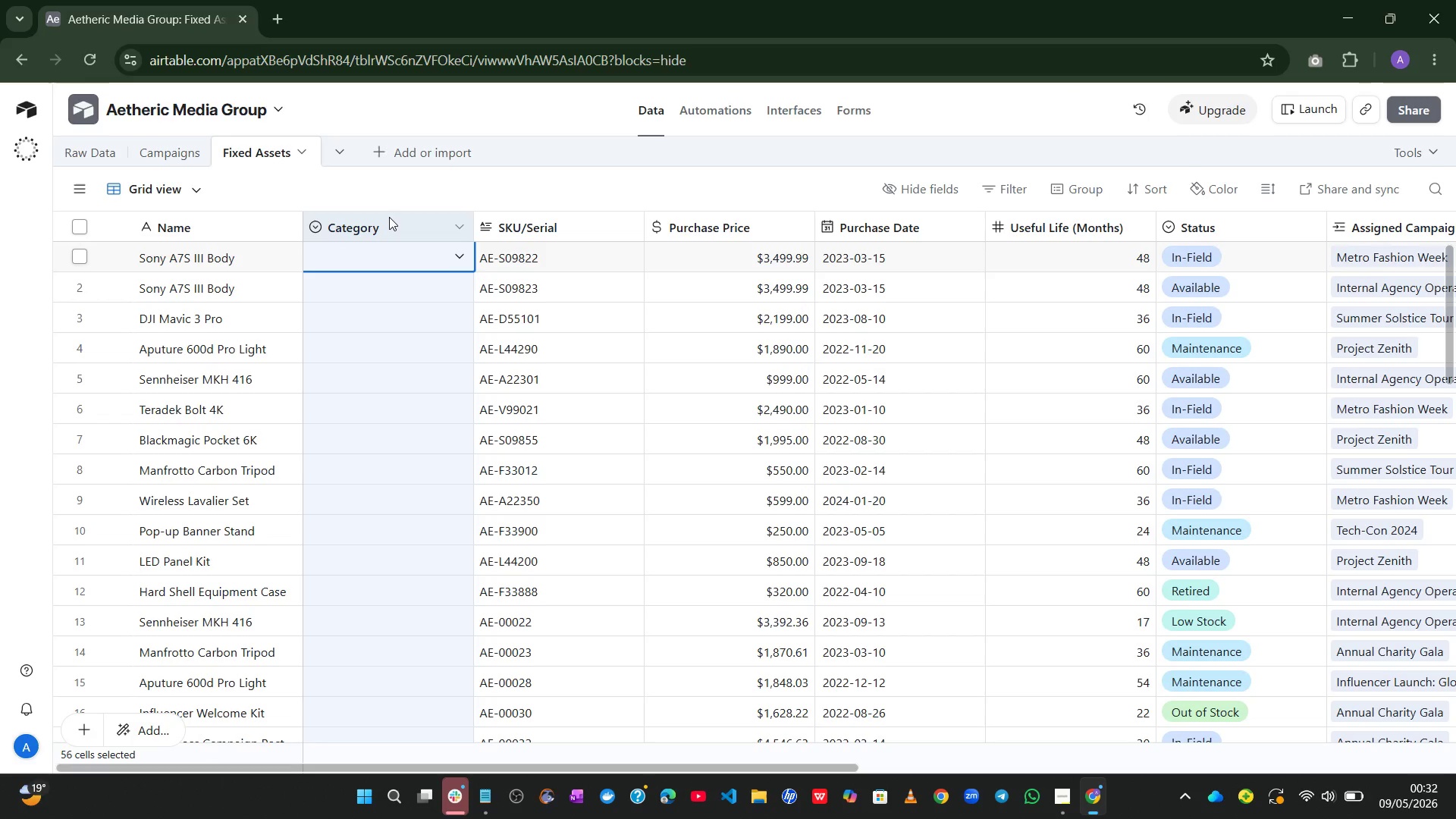 
key(Control+V)
 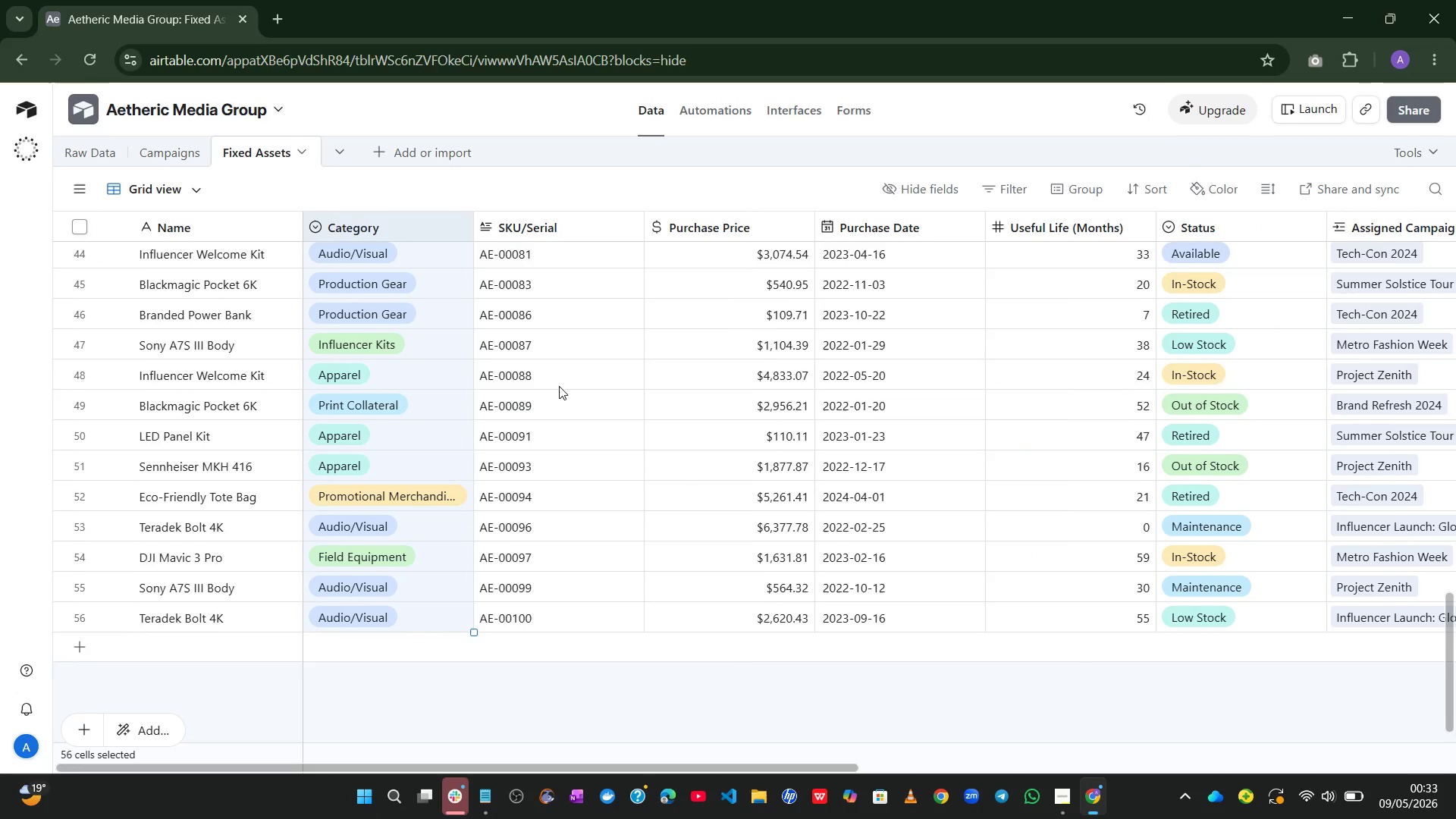 
wait(28.11)
 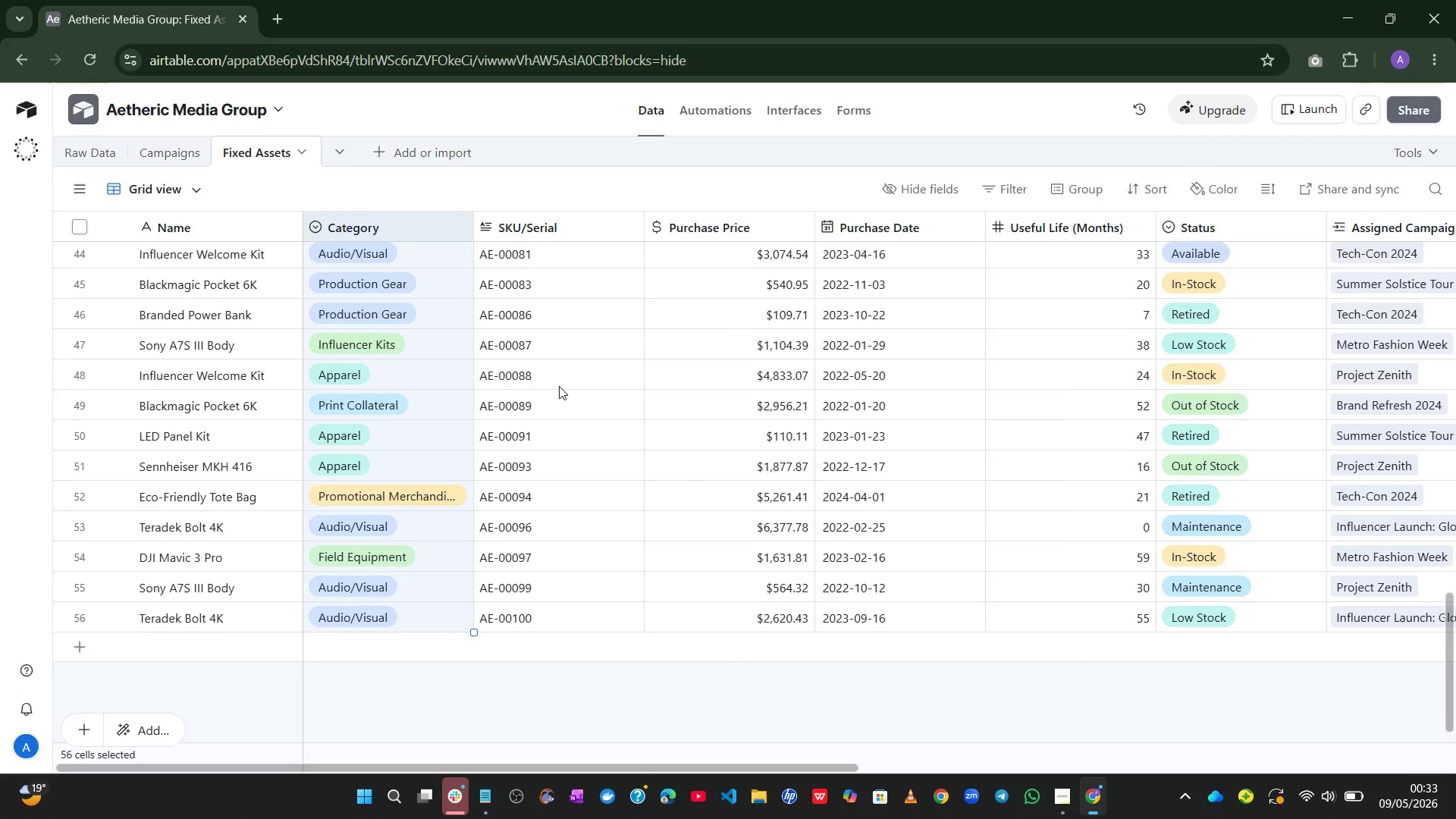 
left_click([94, 153])
 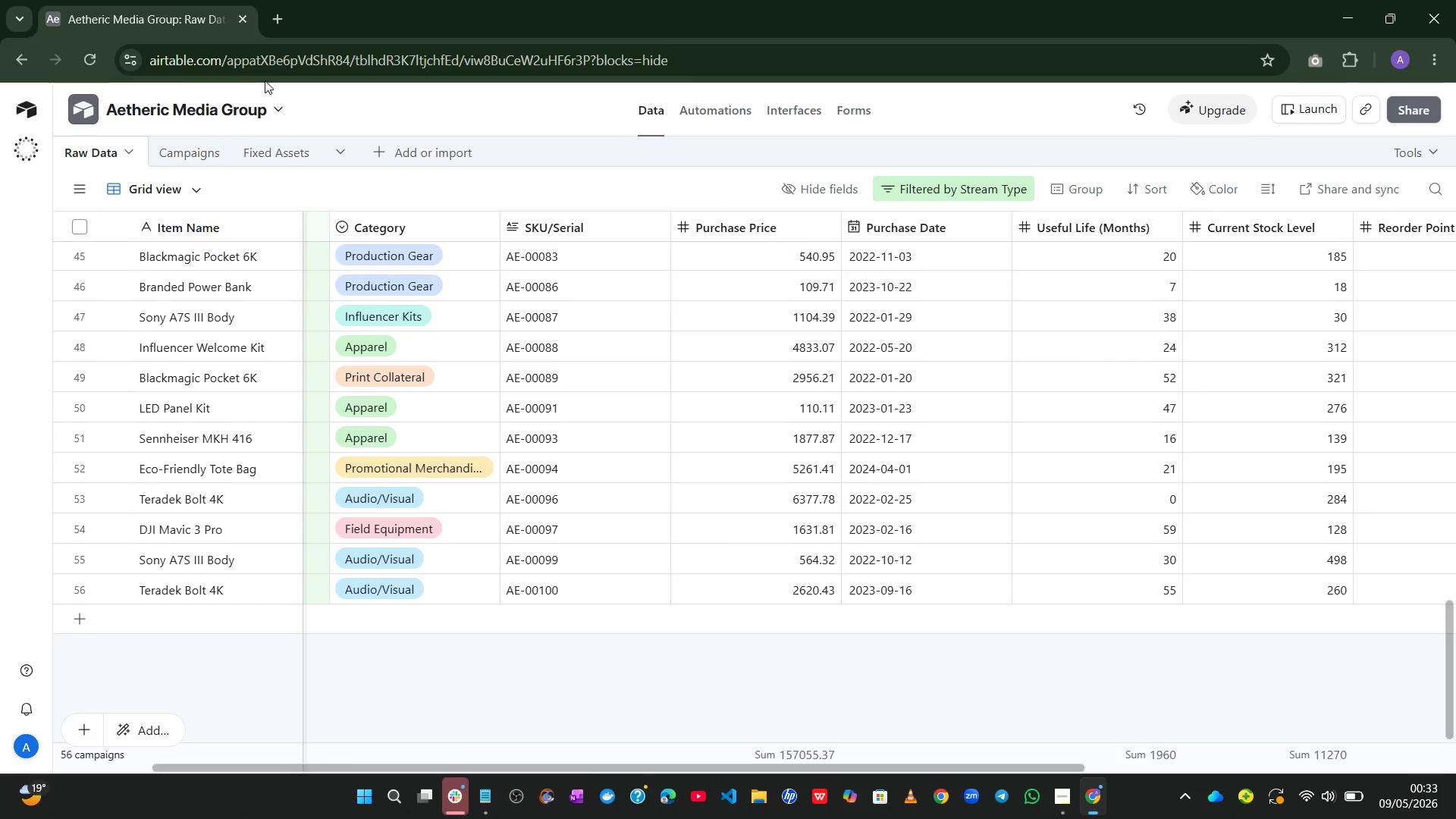 
left_click([278, 143])
 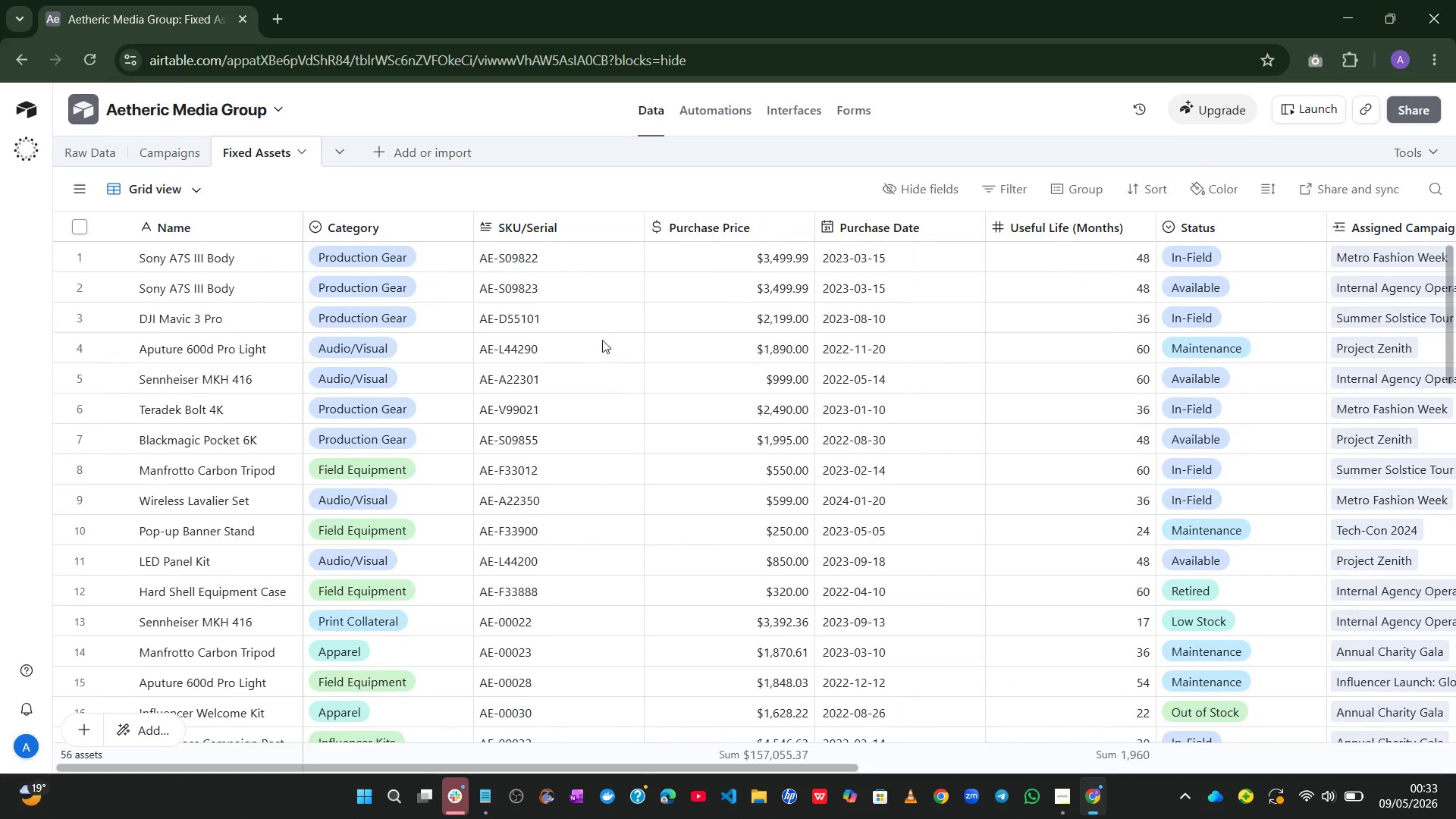 
wait(6.67)
 